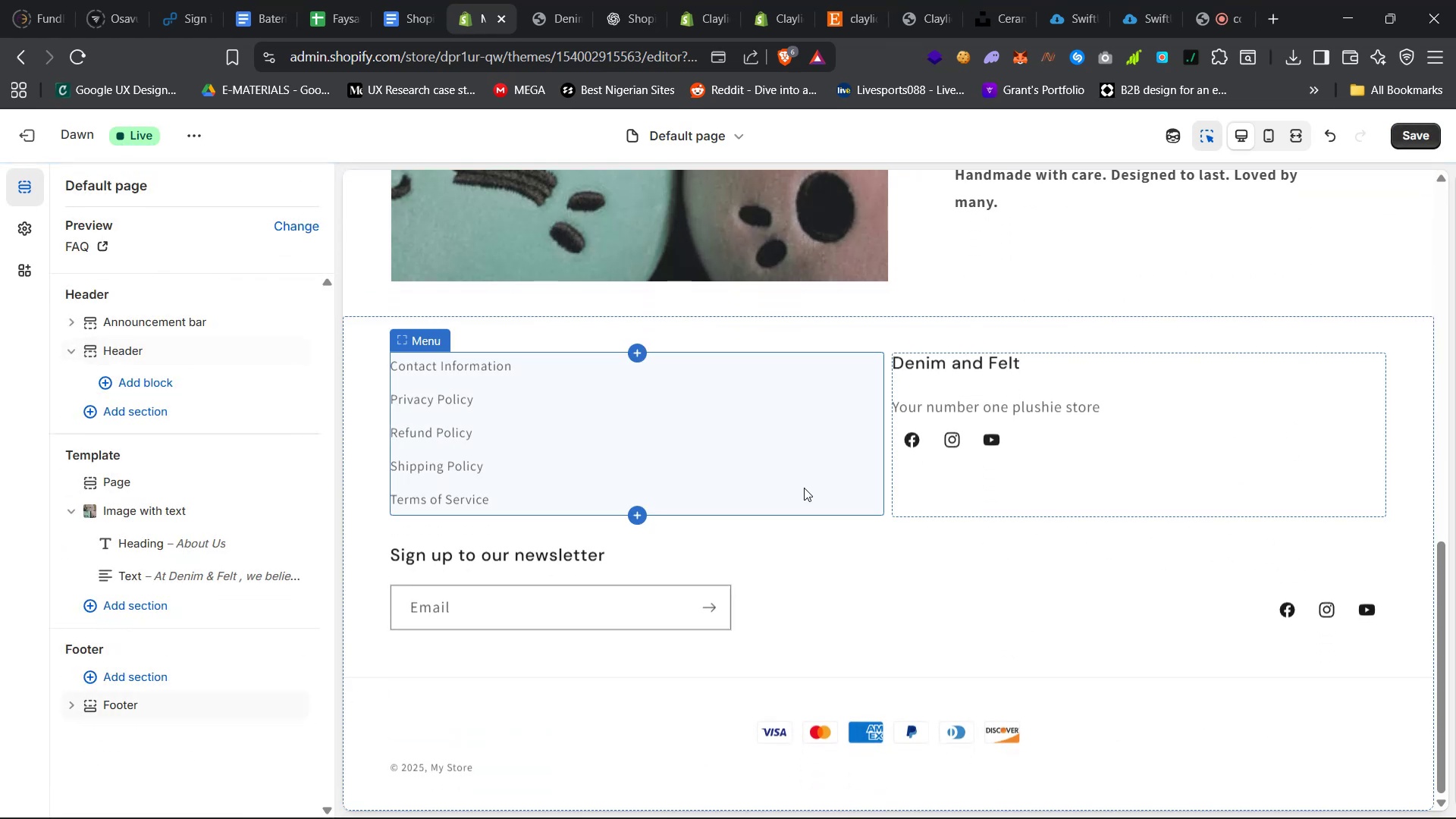 
scroll: coordinate [454, 423], scroll_direction: up, amount: 48.0
 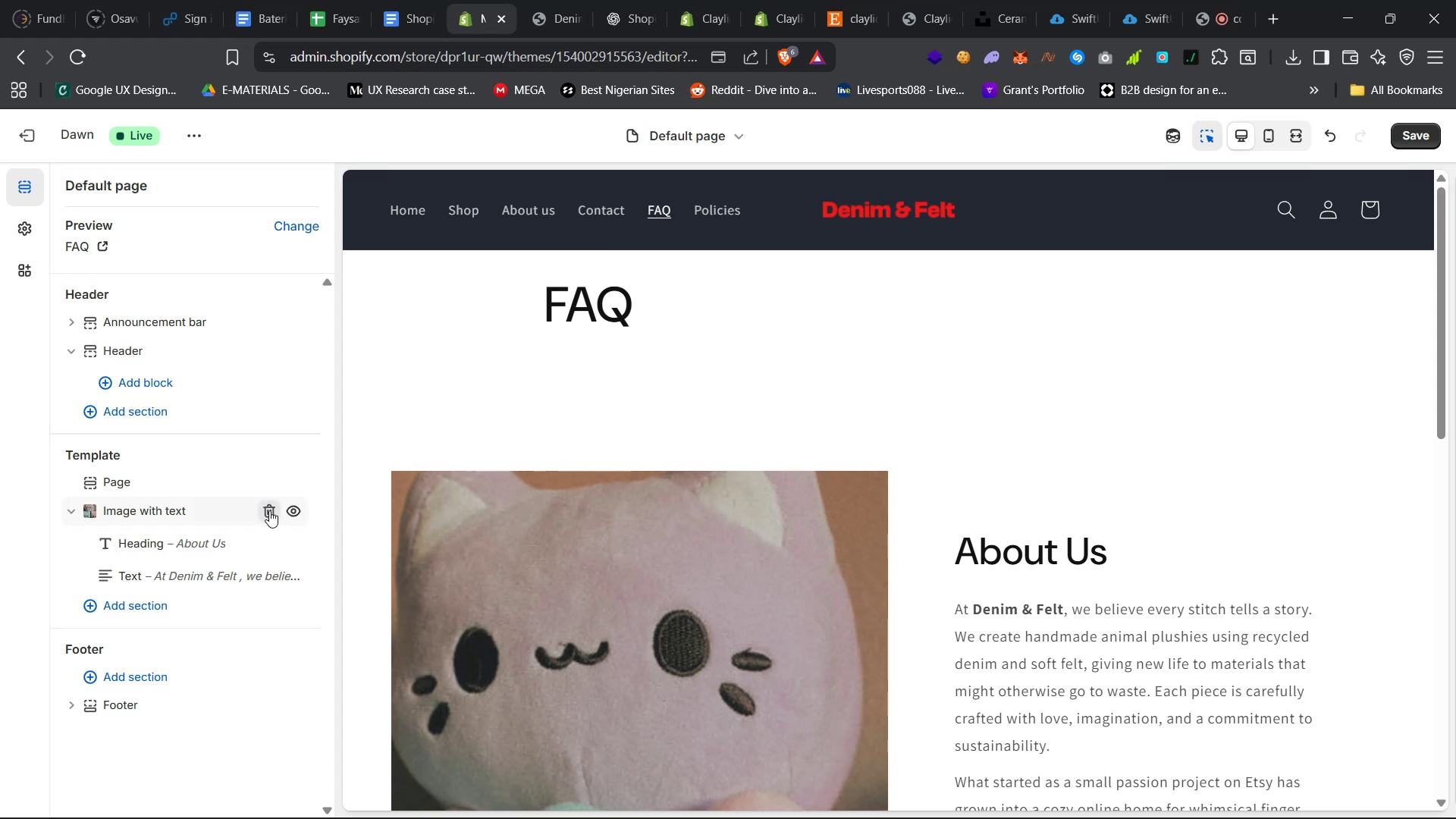 
left_click([269, 510])
 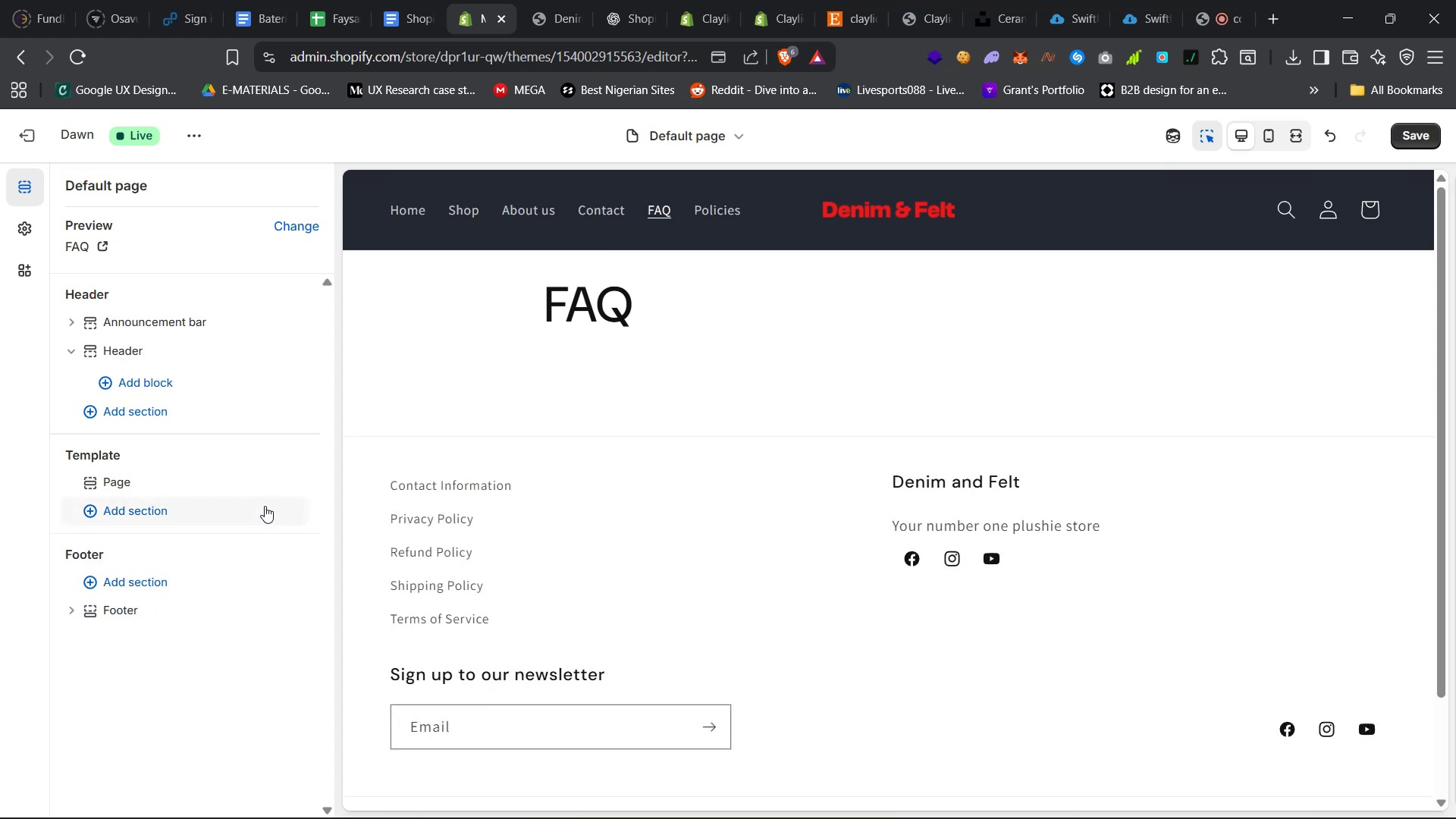 
left_click([244, 507])
 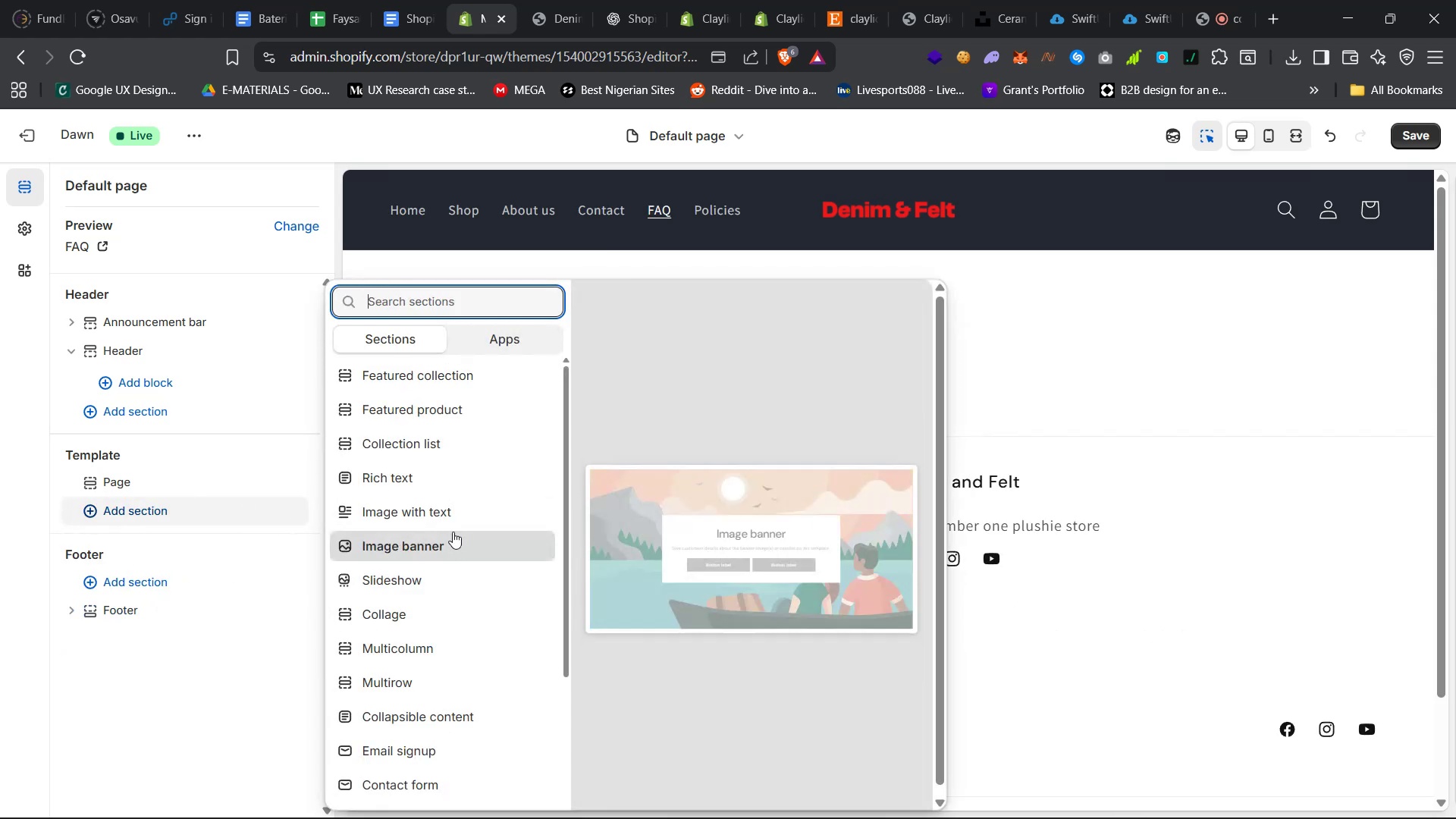 
scroll: coordinate [457, 666], scroll_direction: up, amount: 12.0
 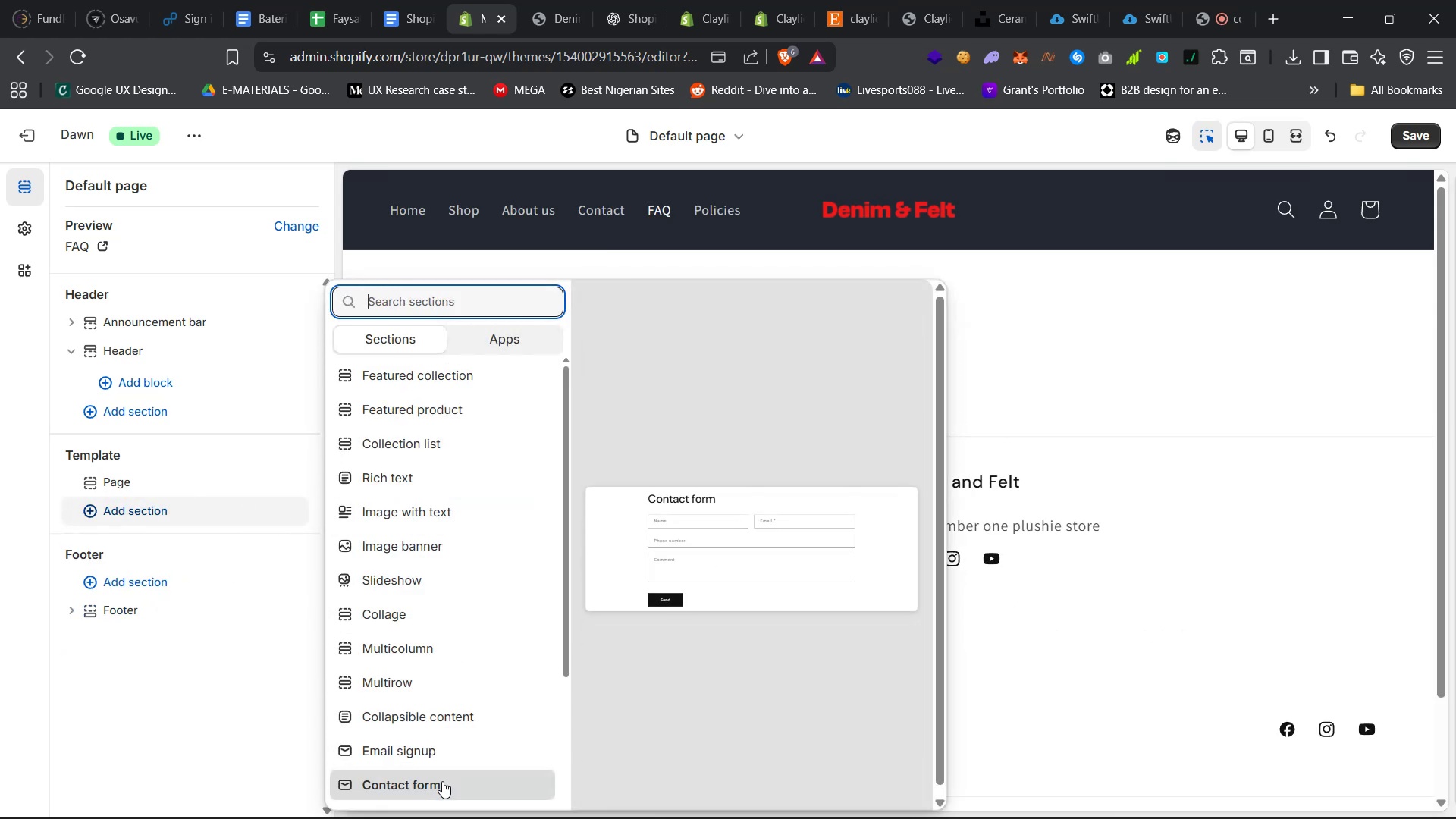 
left_click([442, 781])
 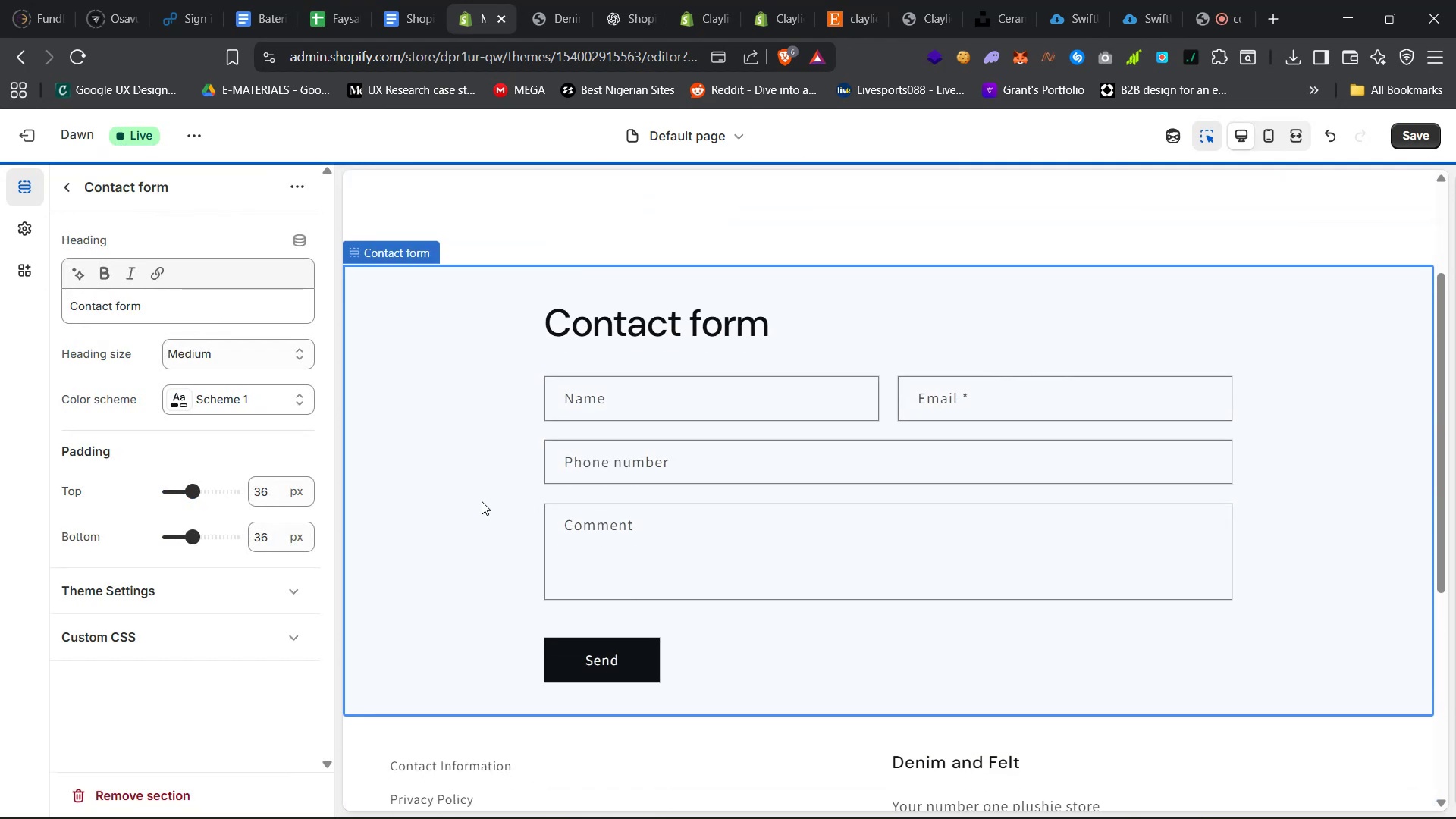 
scroll: coordinate [681, 473], scroll_direction: up, amount: 6.0
 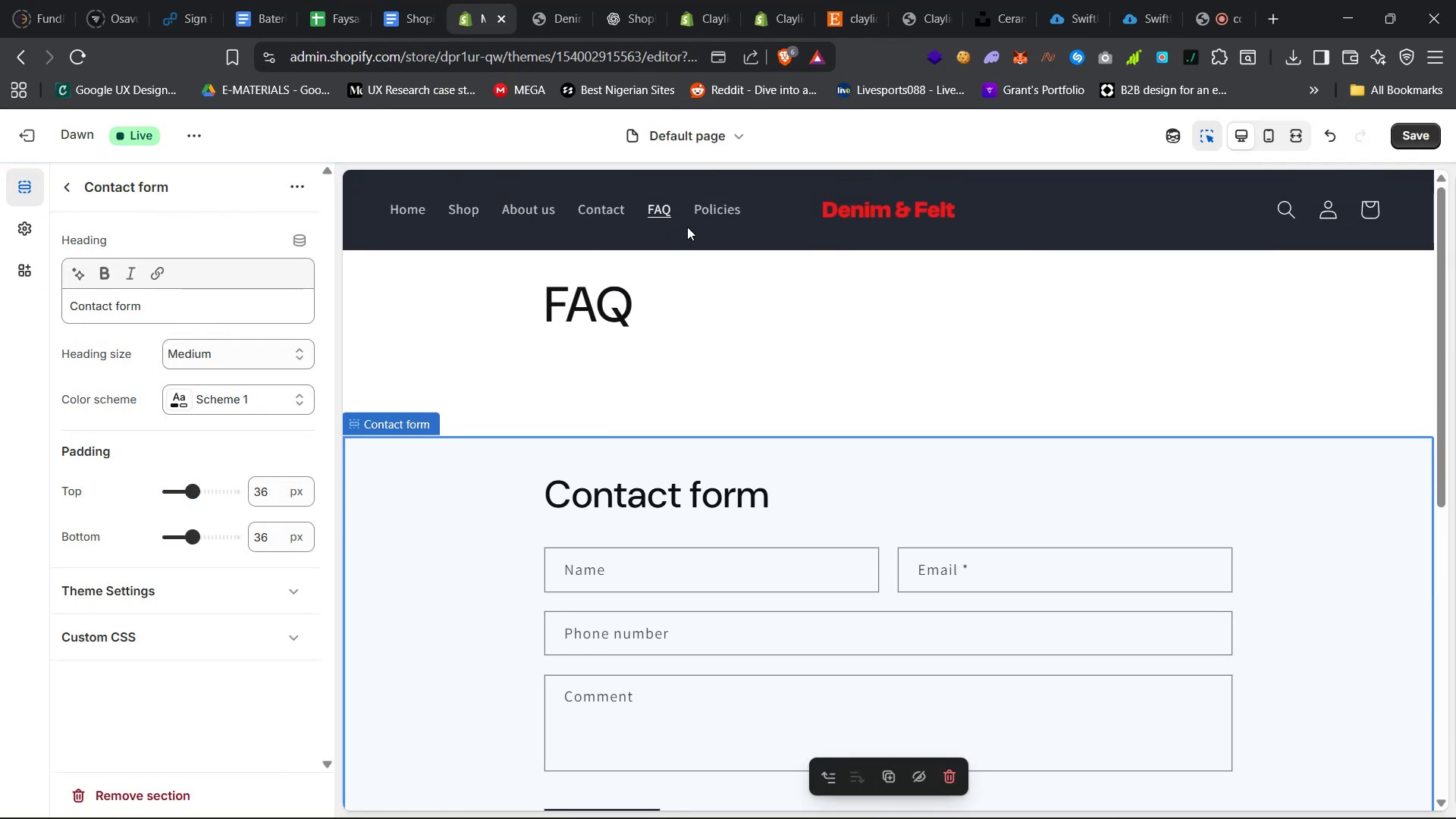 
left_click([705, 211])
 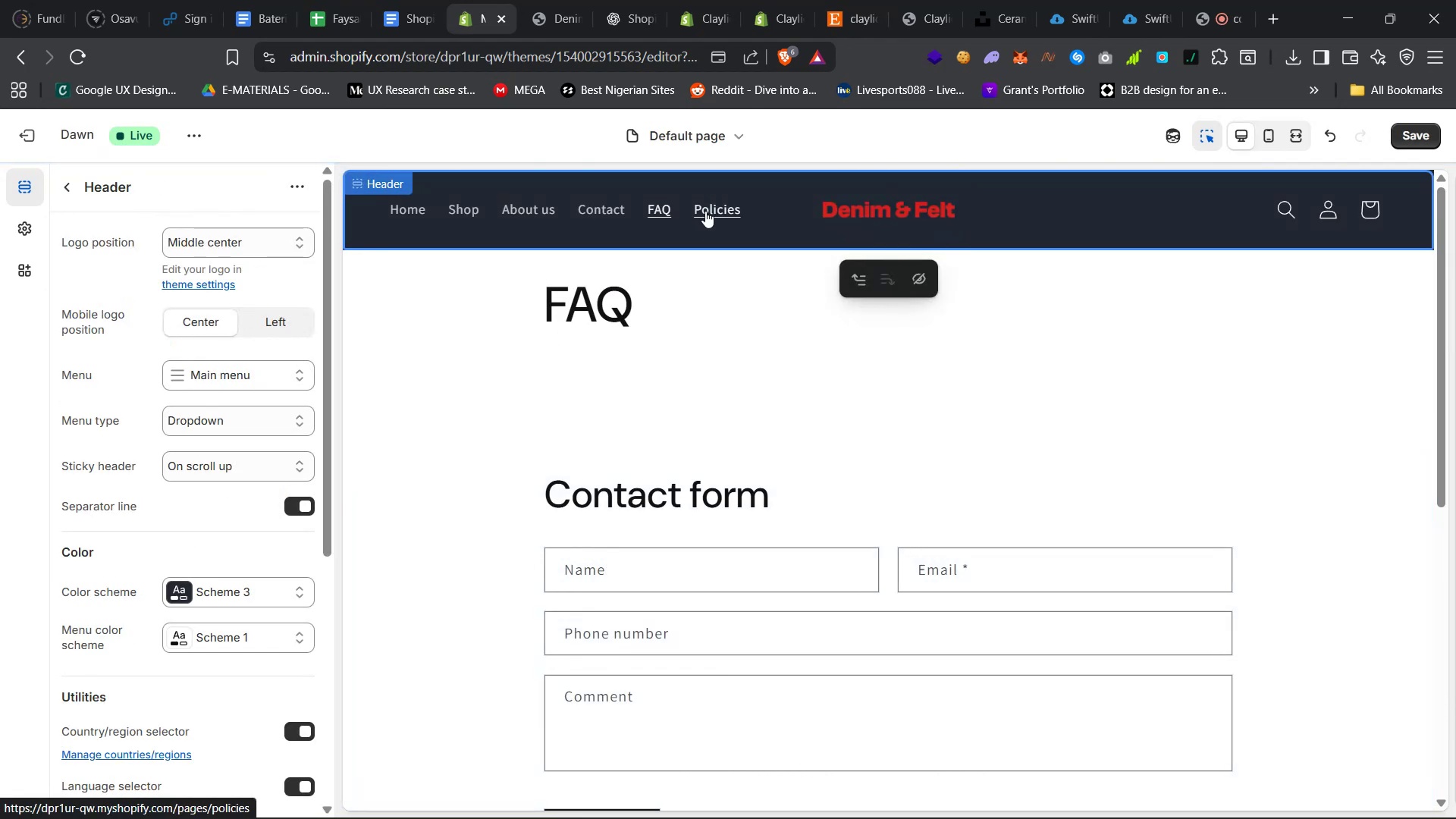 
left_click([705, 211])
 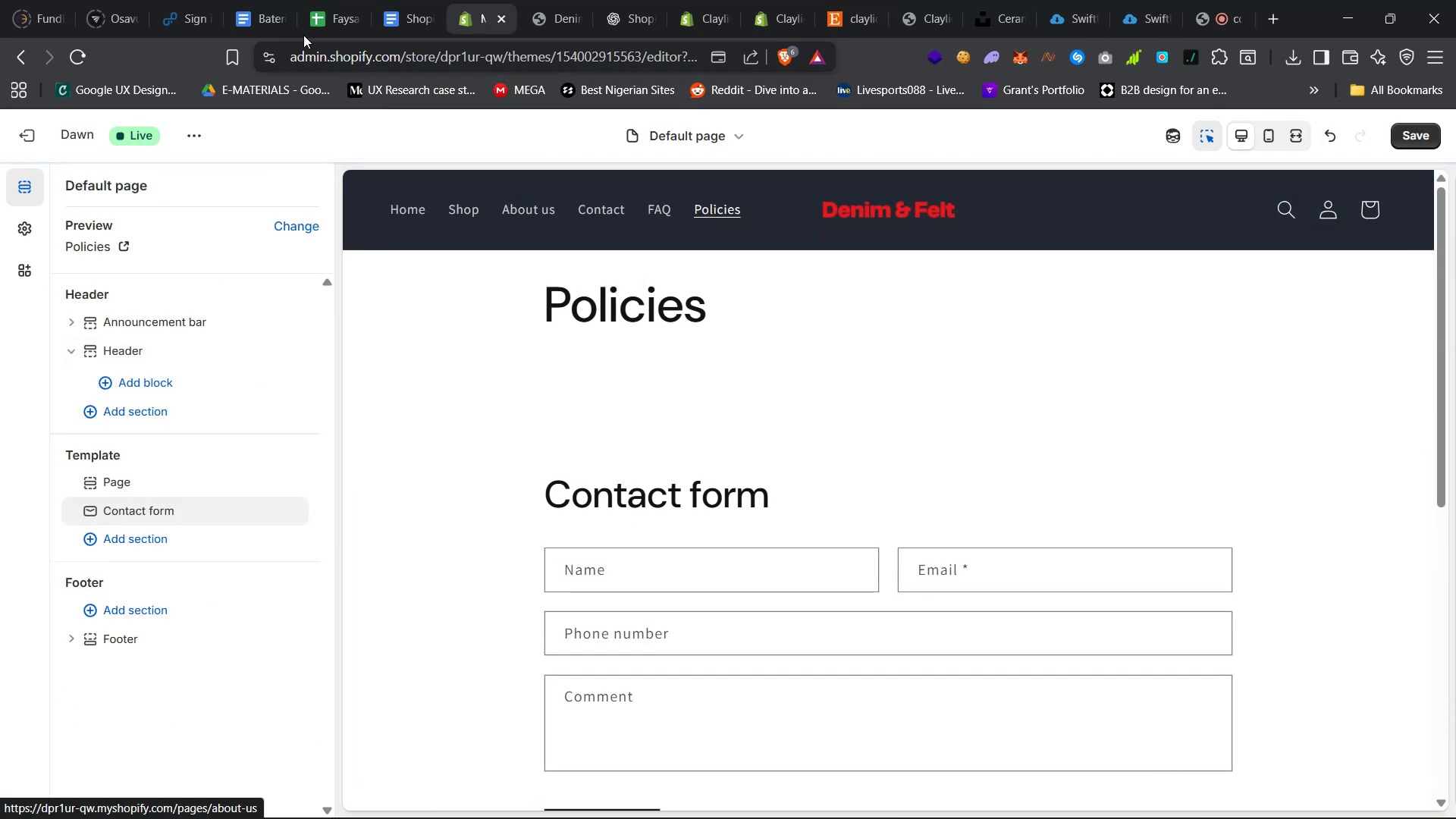 
left_click([406, 0])
 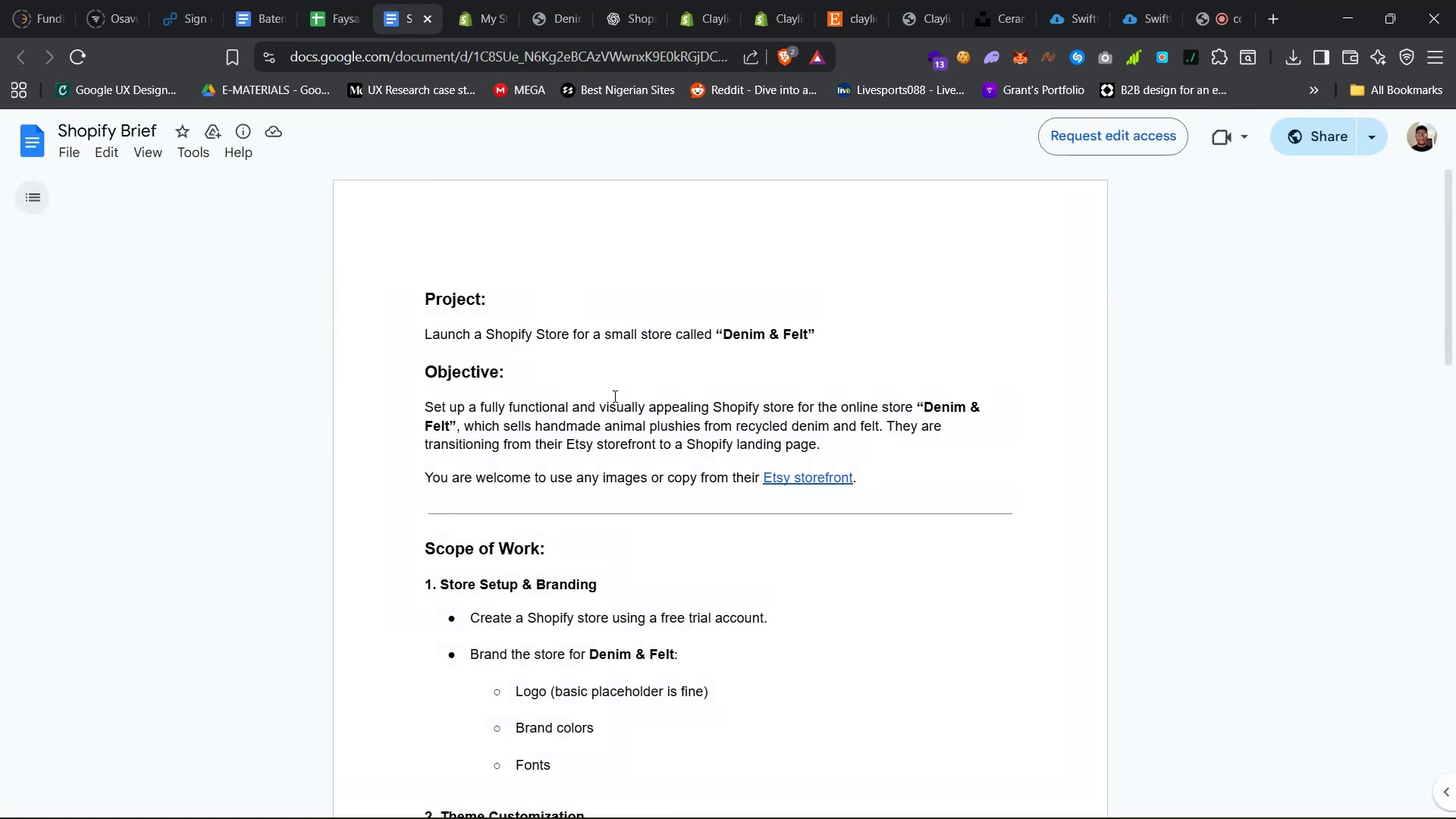 
scroll: coordinate [620, 432], scroll_direction: down, amount: 39.0
 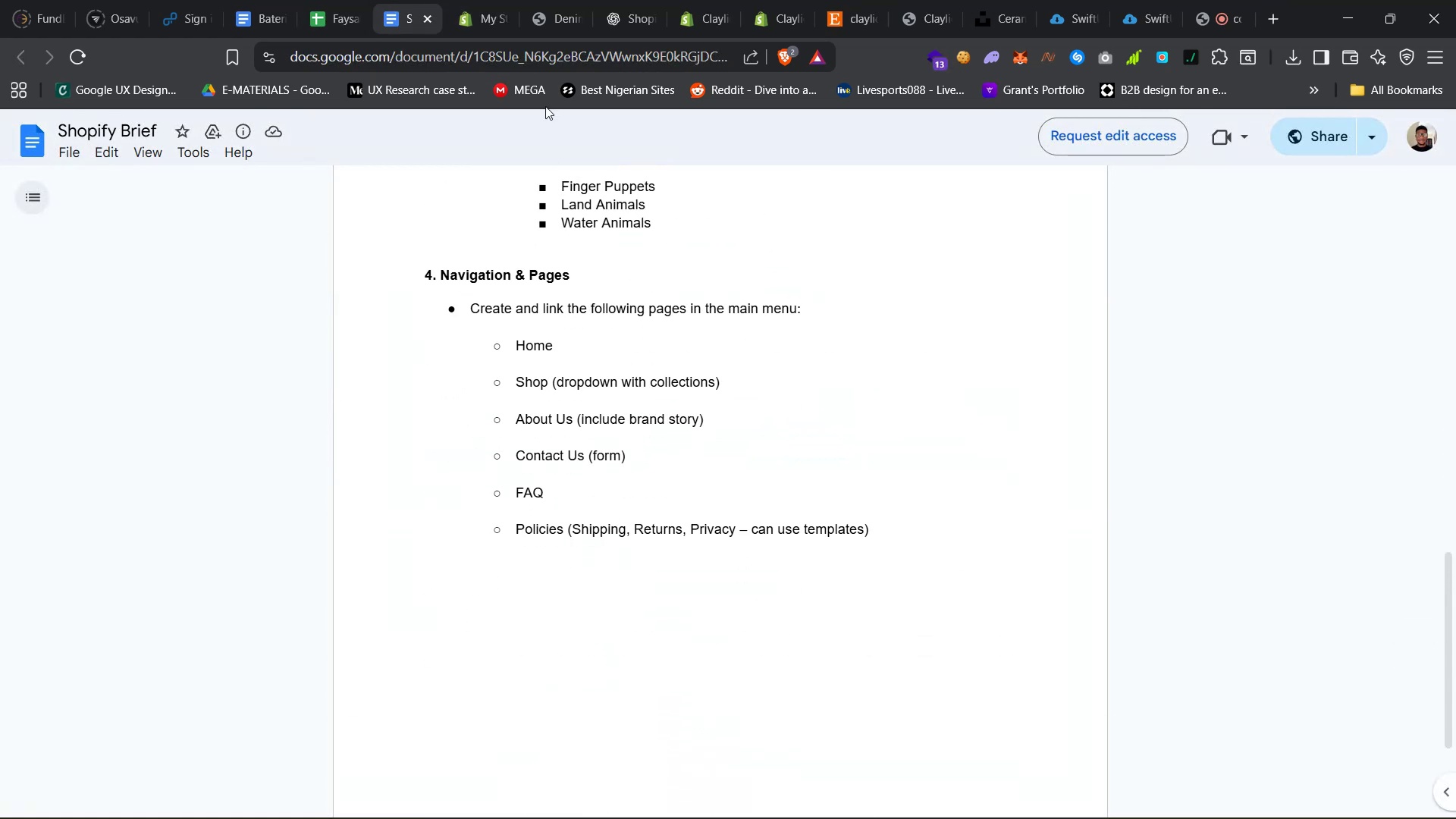 
left_click([469, 0])
 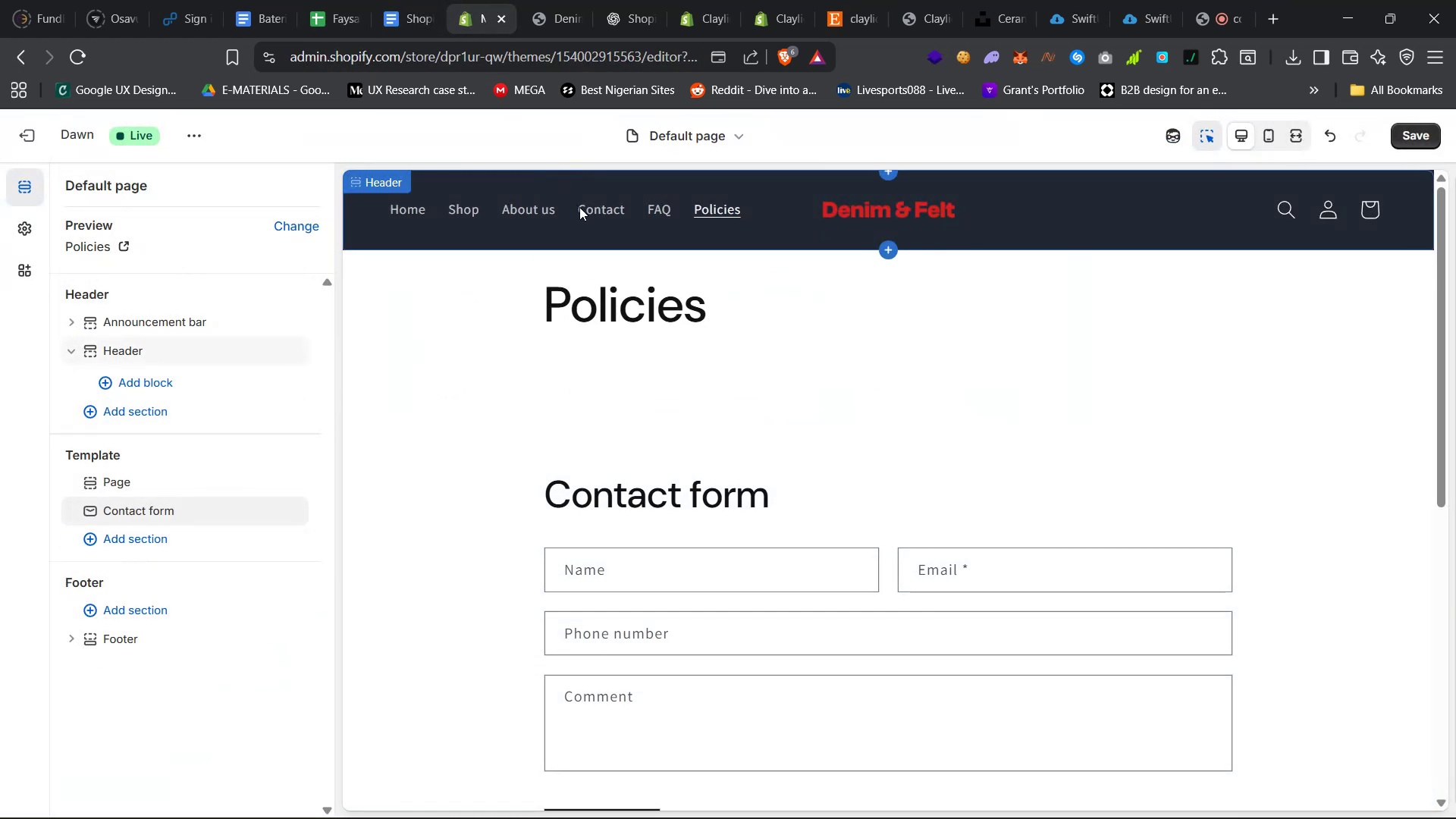 
double_click([610, 208])
 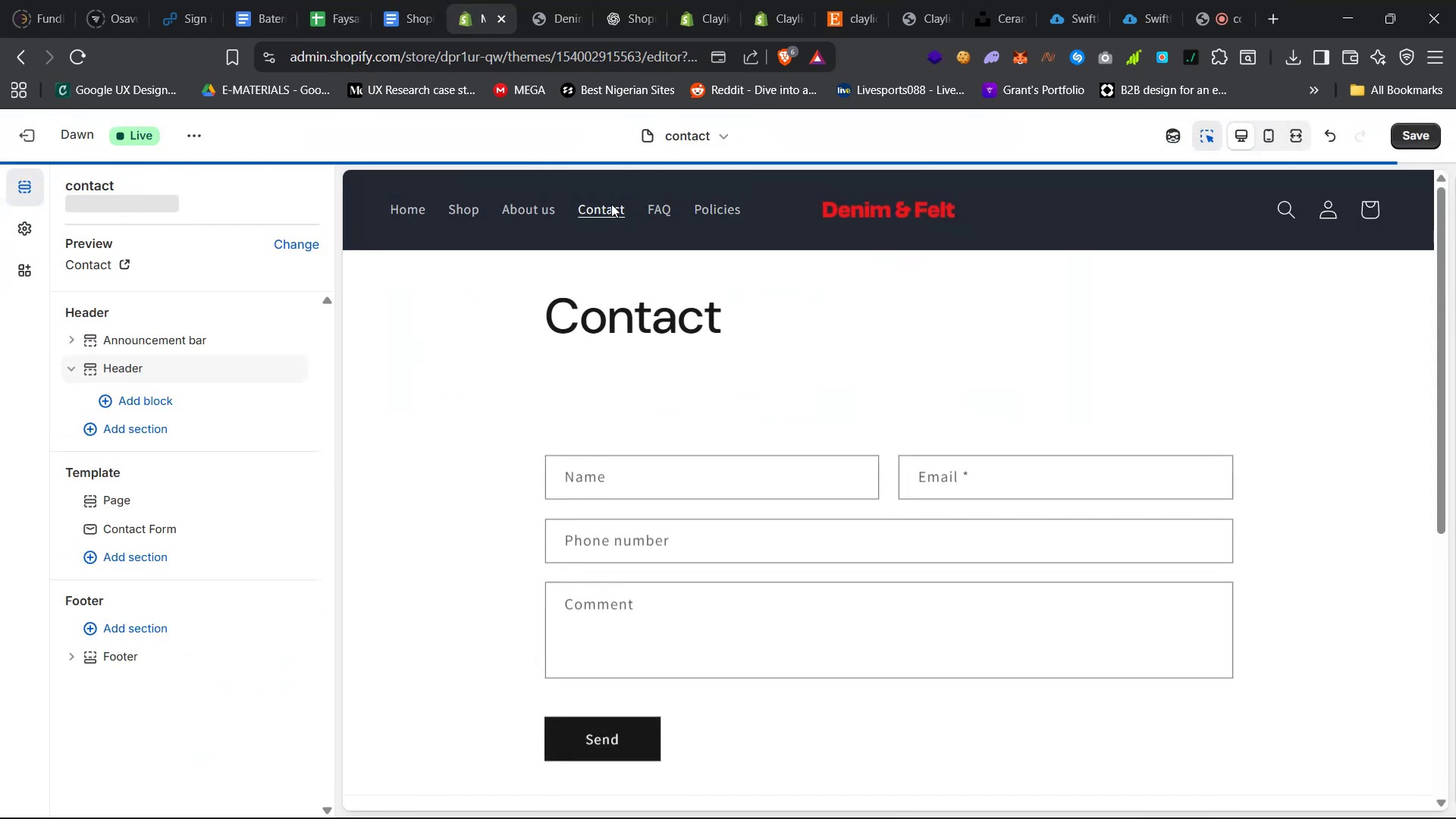 
left_click([658, 206])
 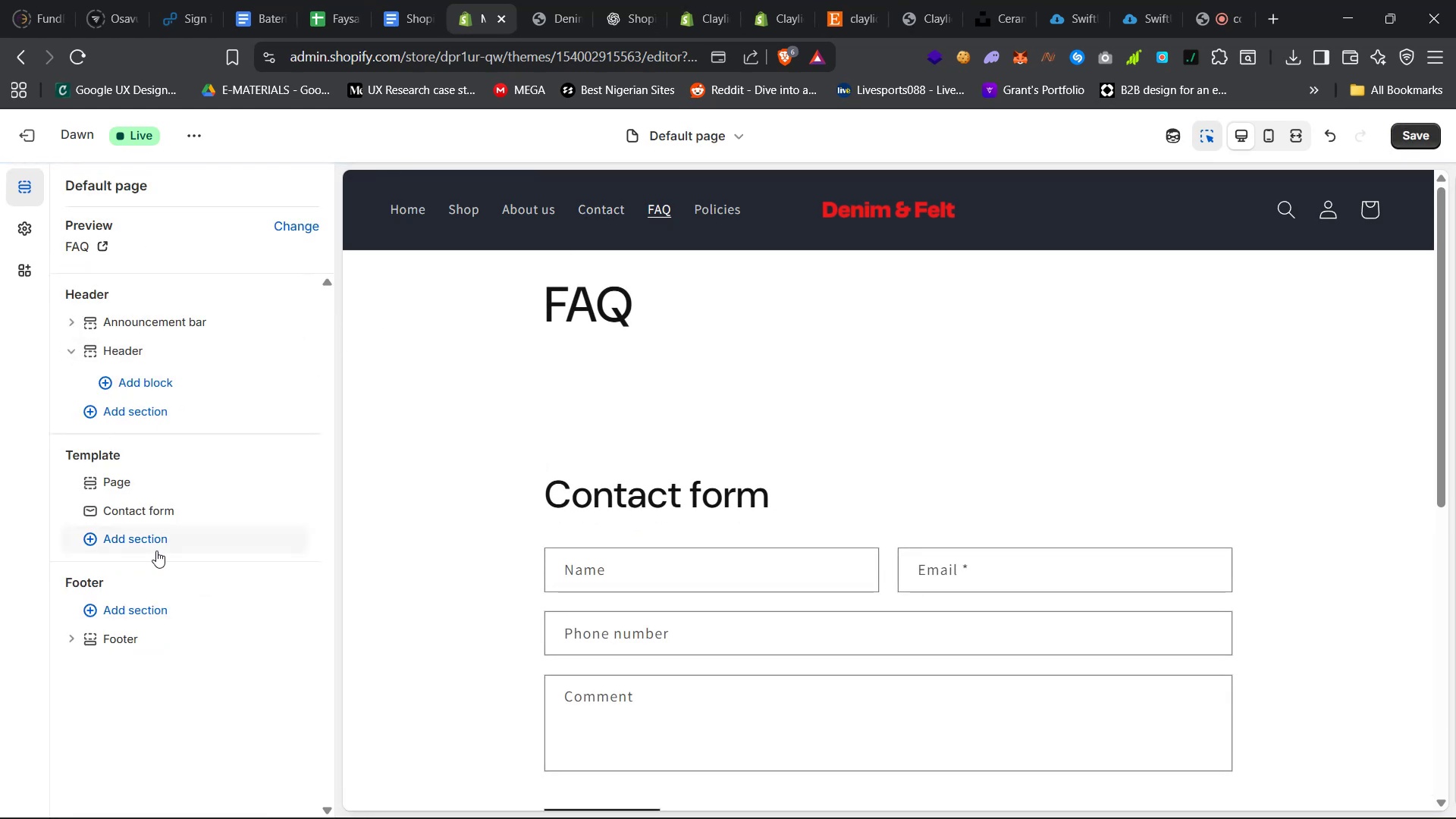 
left_click([179, 541])
 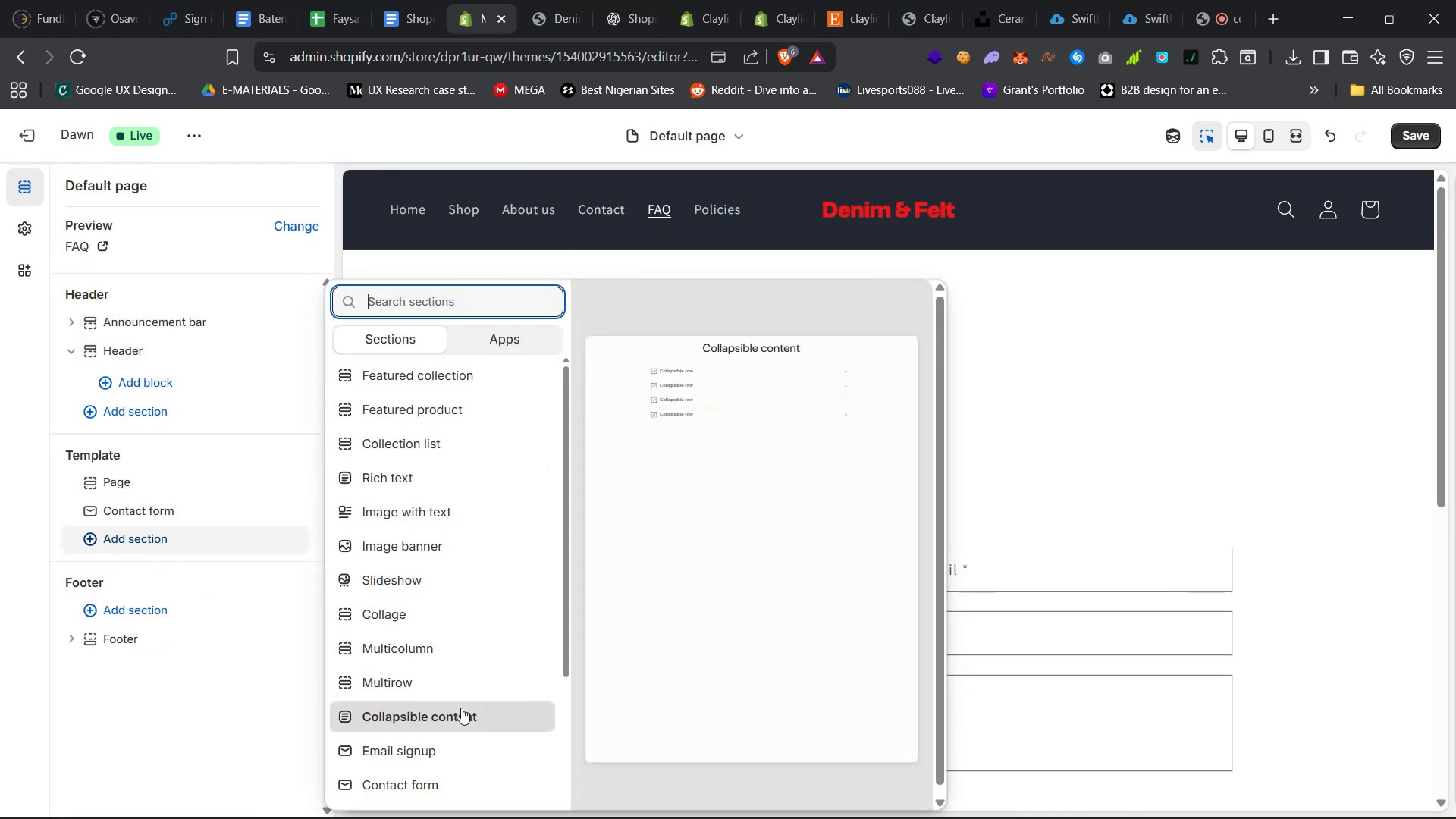 
left_click([461, 708])
 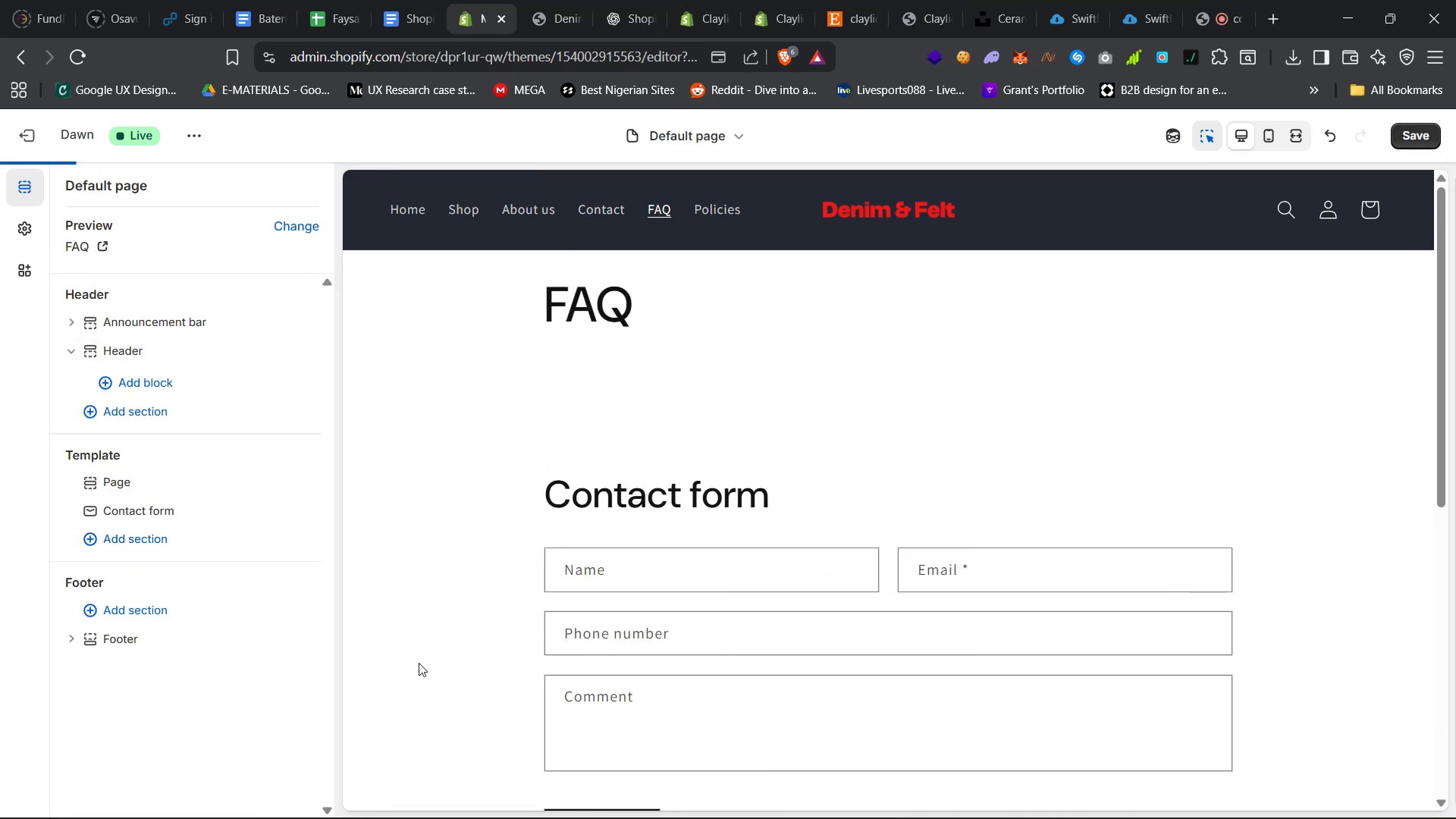 
mouse_move([334, 551])
 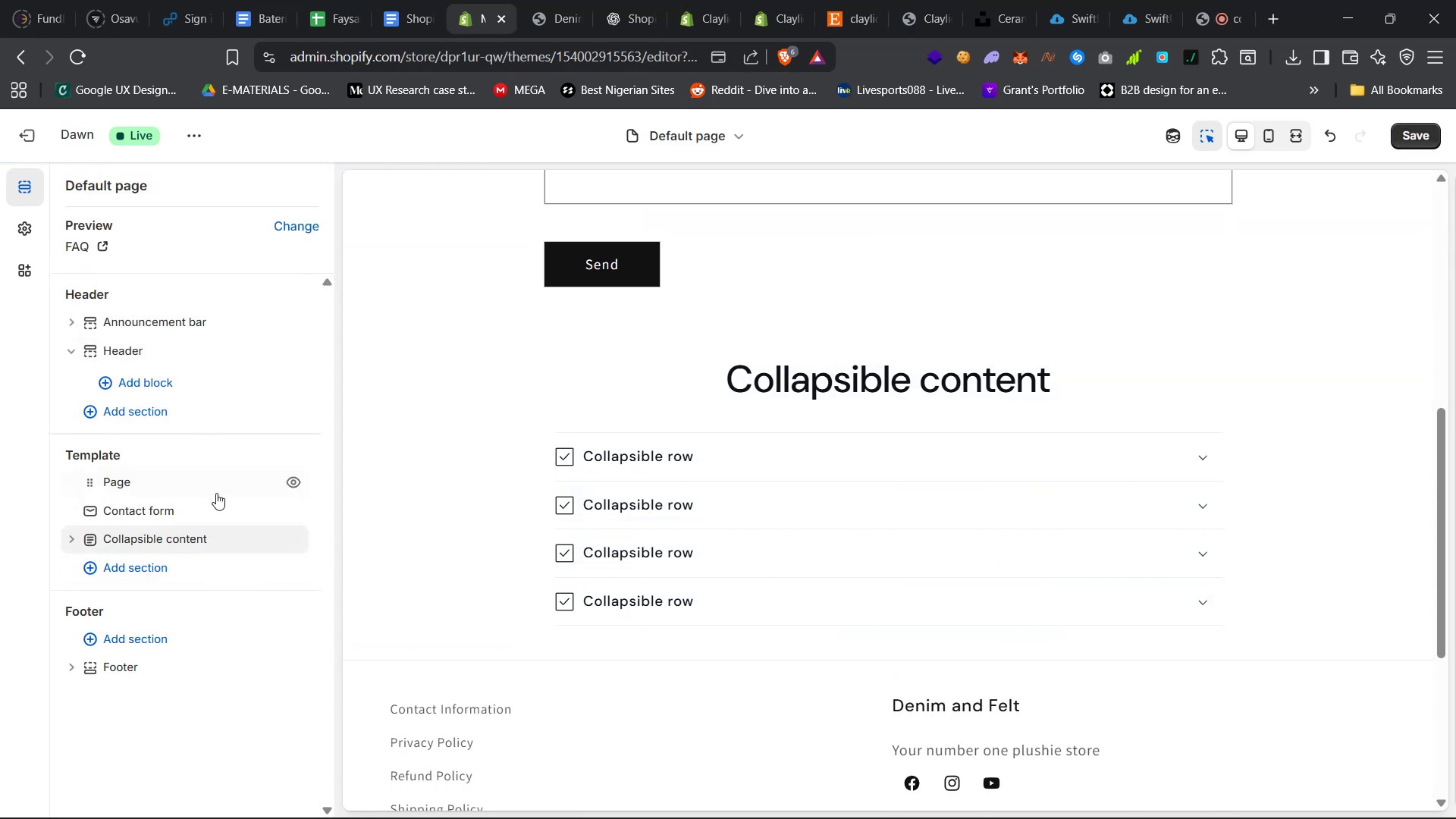 
left_click([261, 505])
 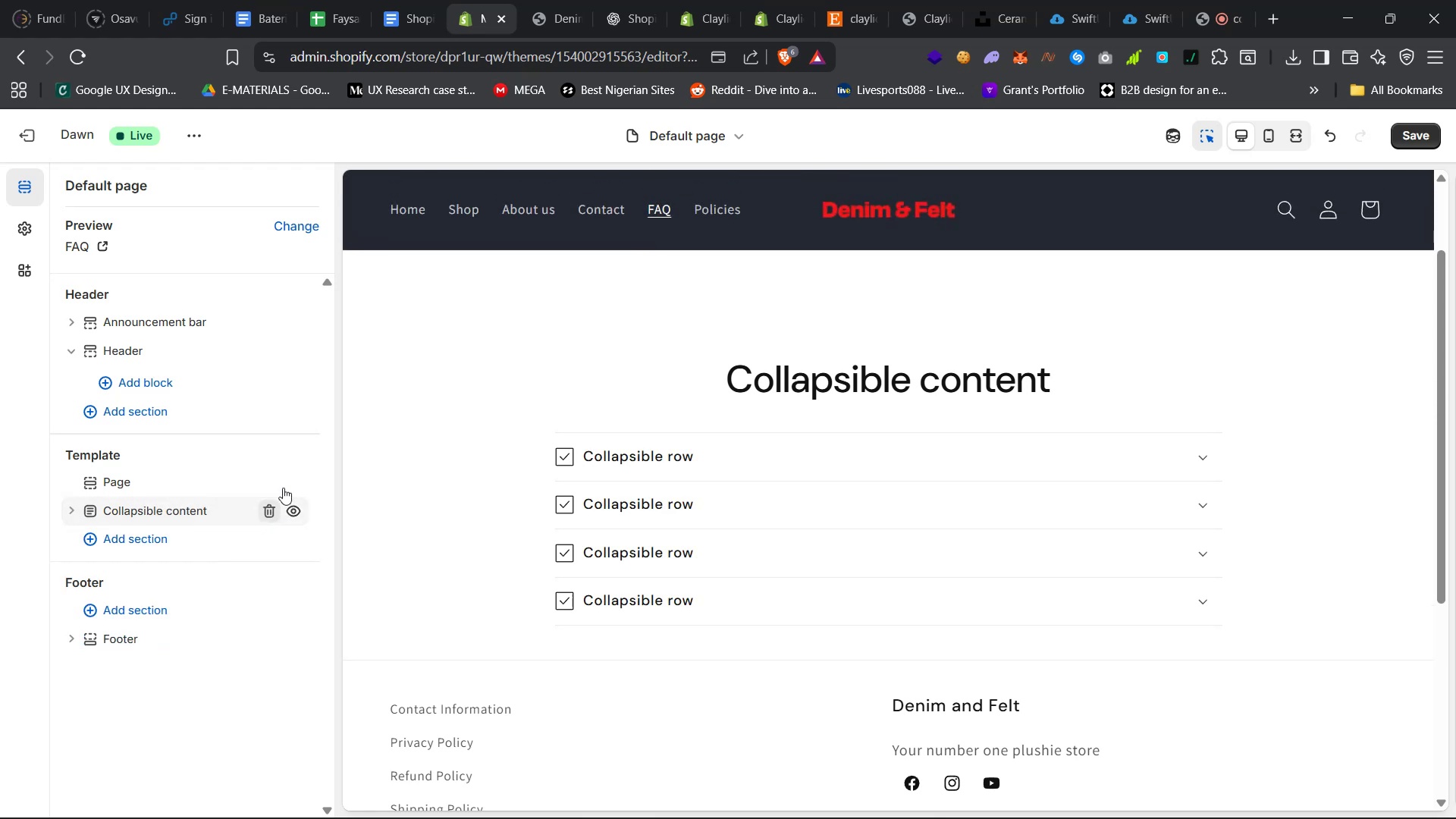 
scroll: coordinate [593, 456], scroll_direction: up, amount: 17.0
 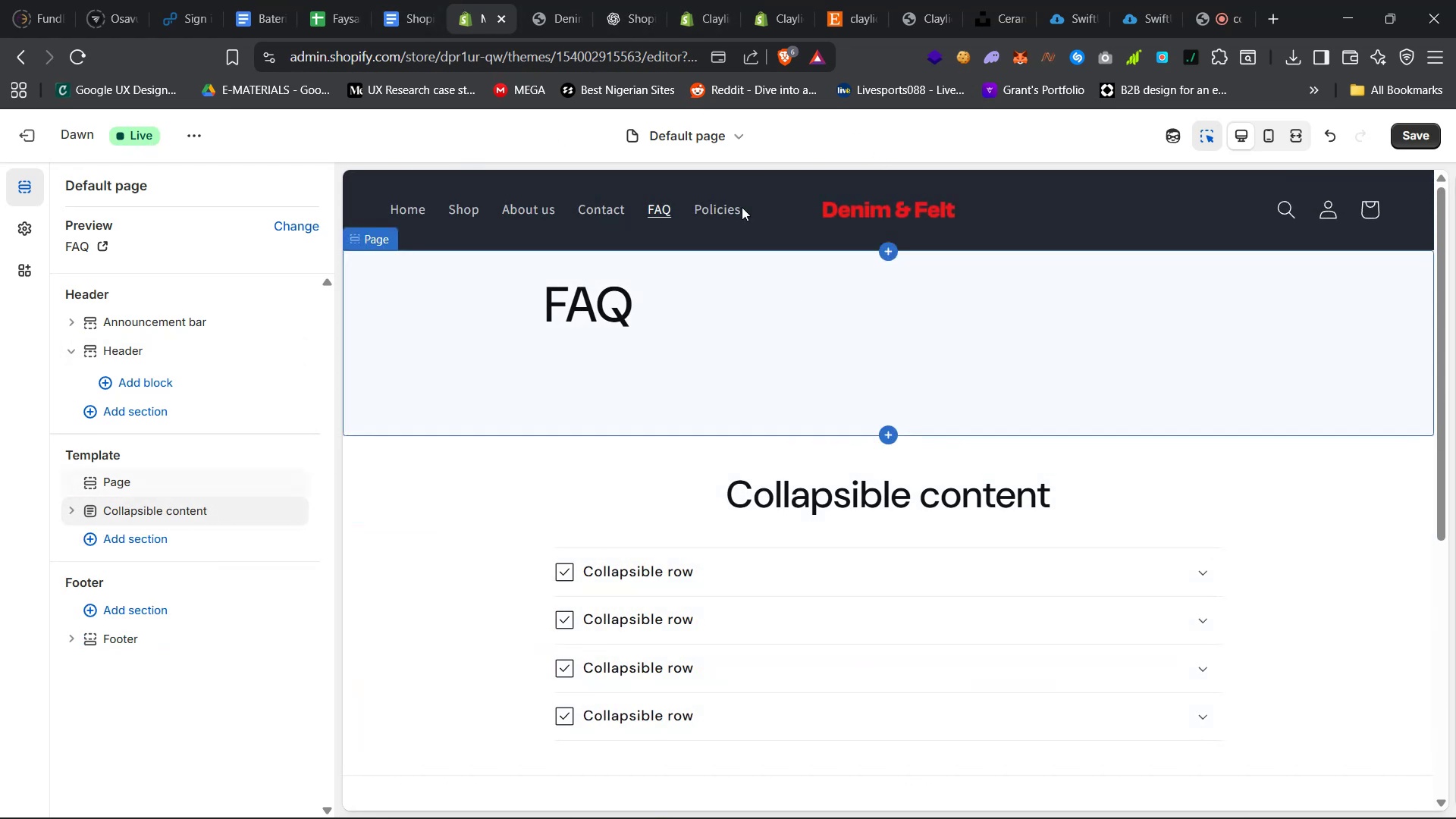 
wait(6.47)
 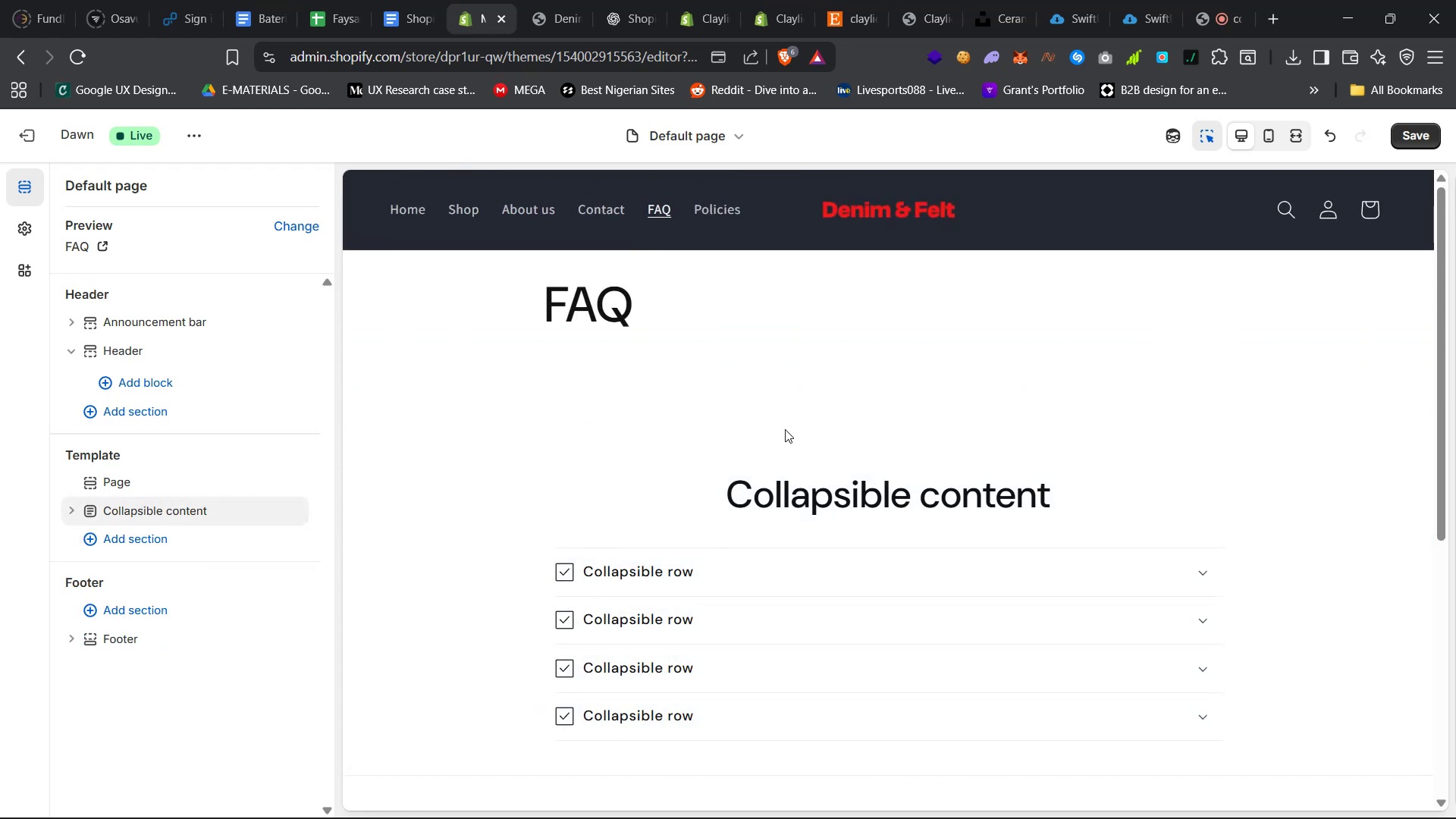 
left_click([401, 0])
 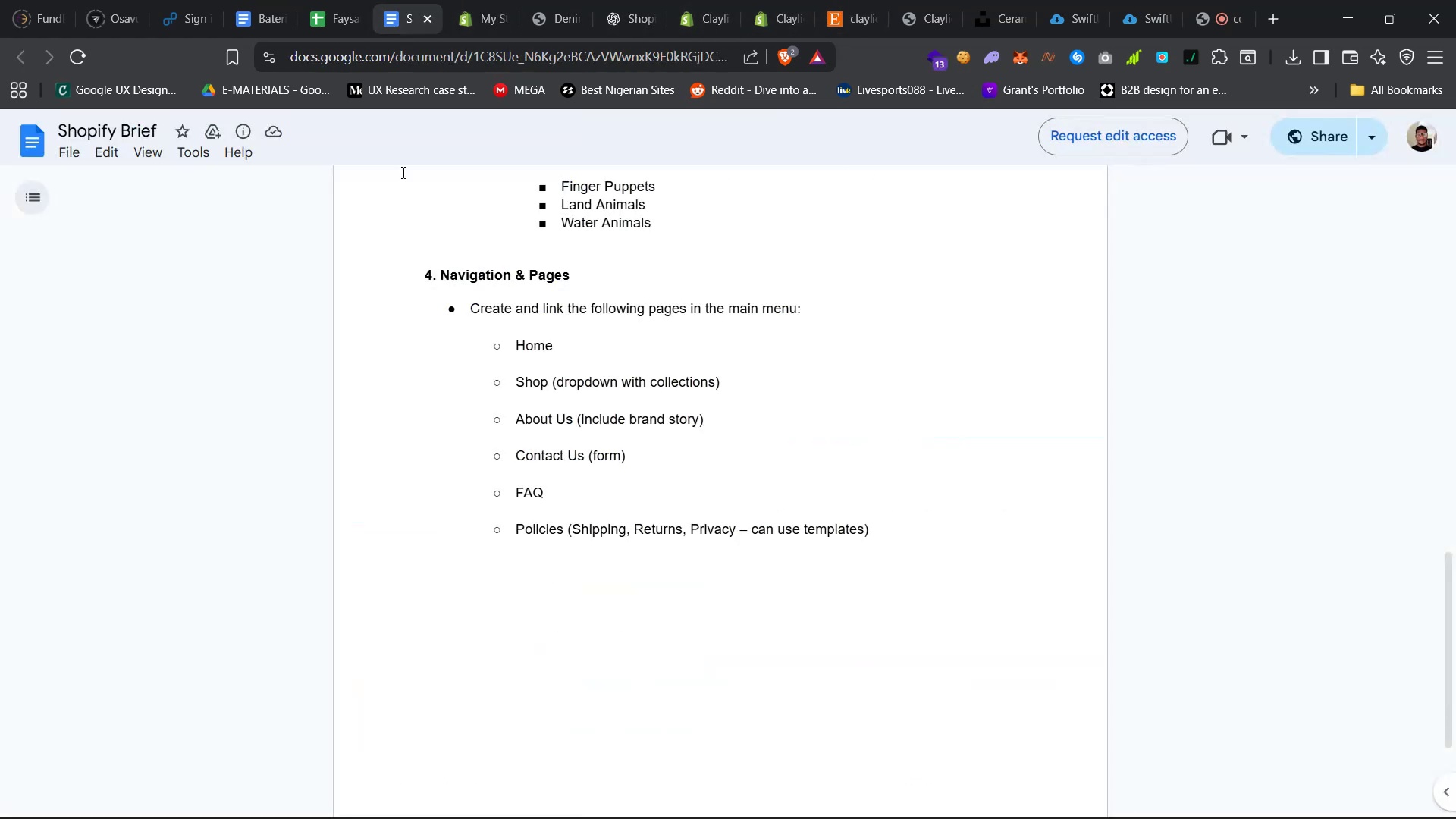 
scroll: coordinate [345, 401], scroll_direction: up, amount: 69.0
 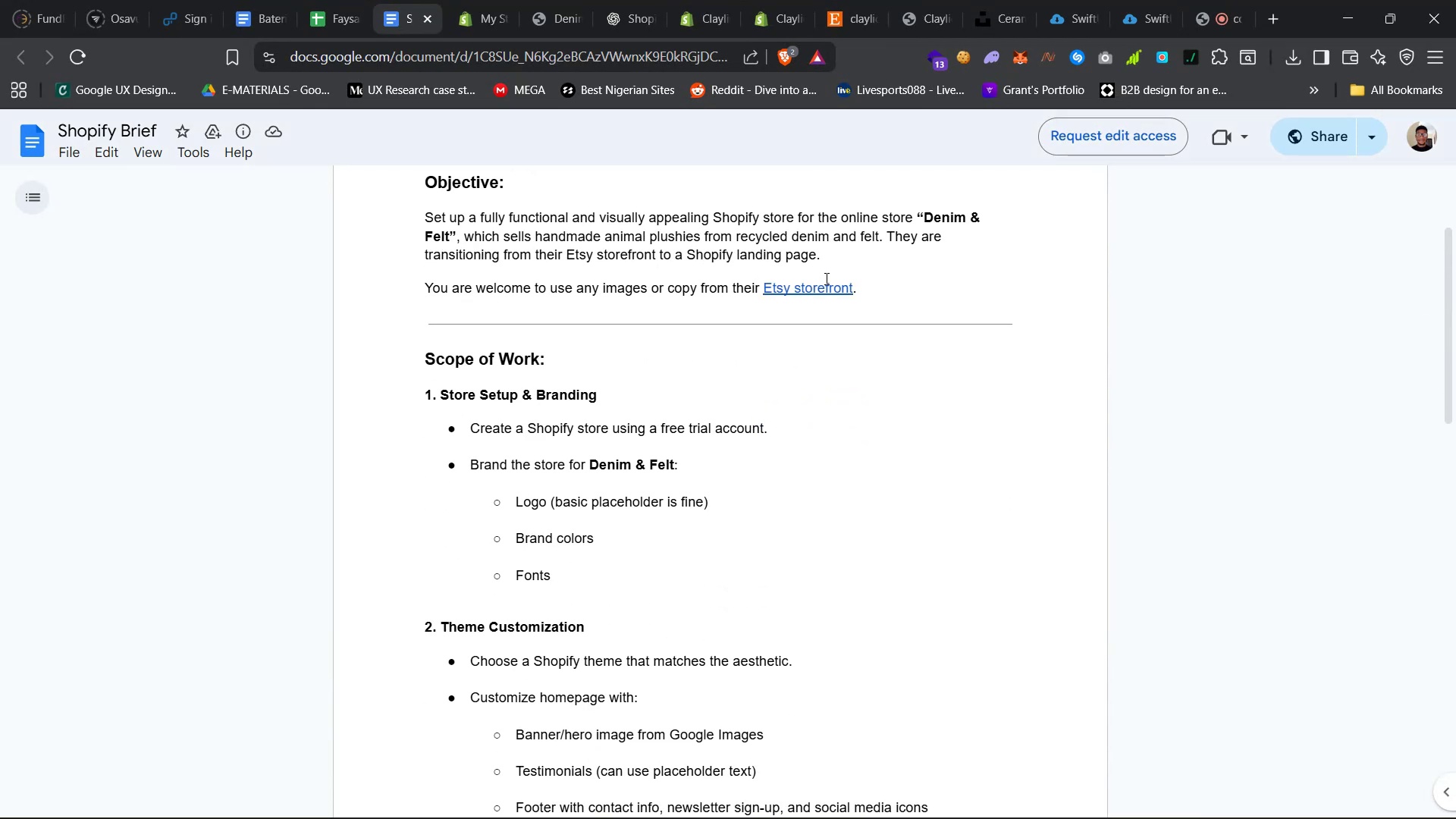 
left_click([818, 293])
 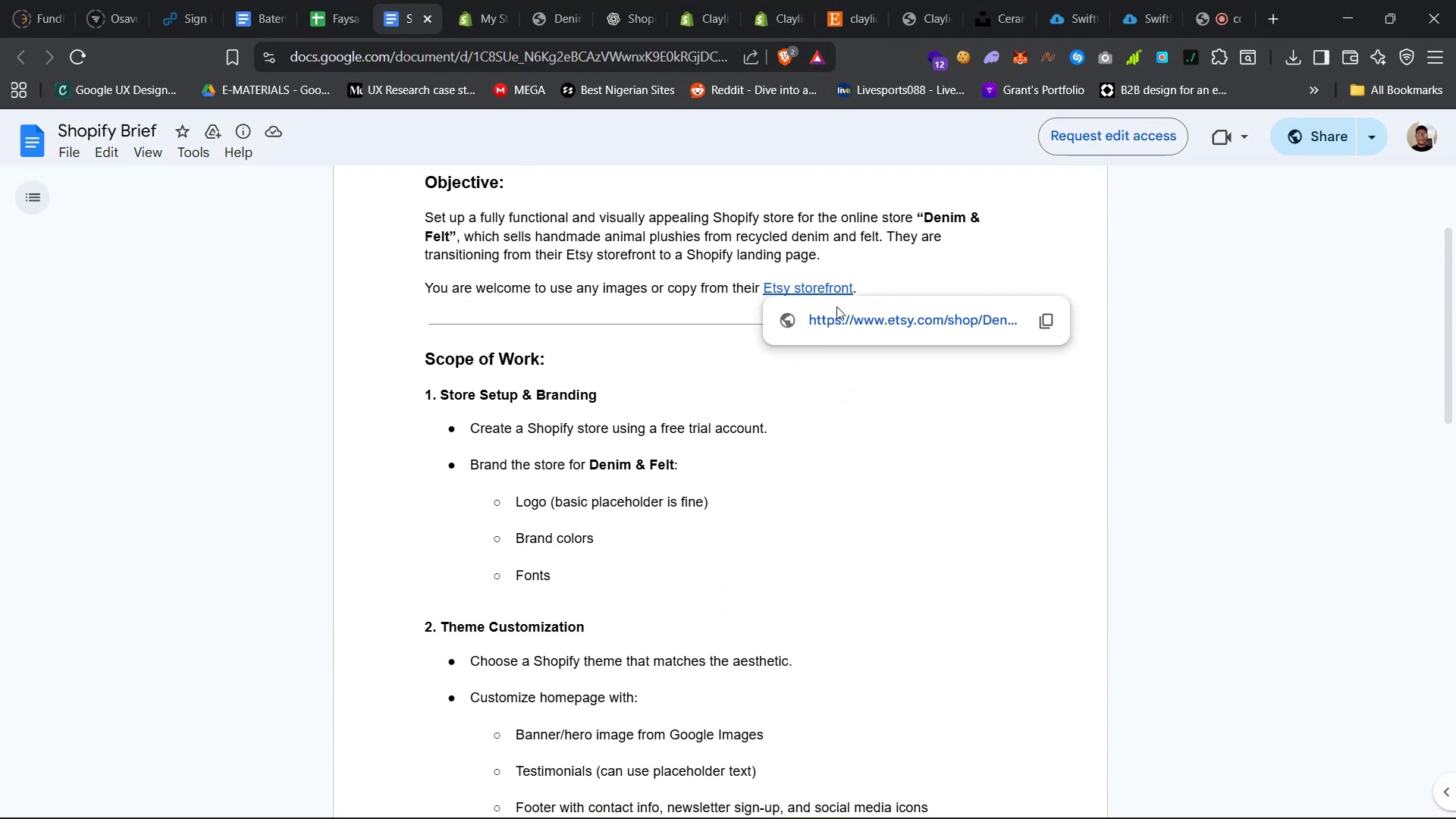 
left_click([846, 317])
 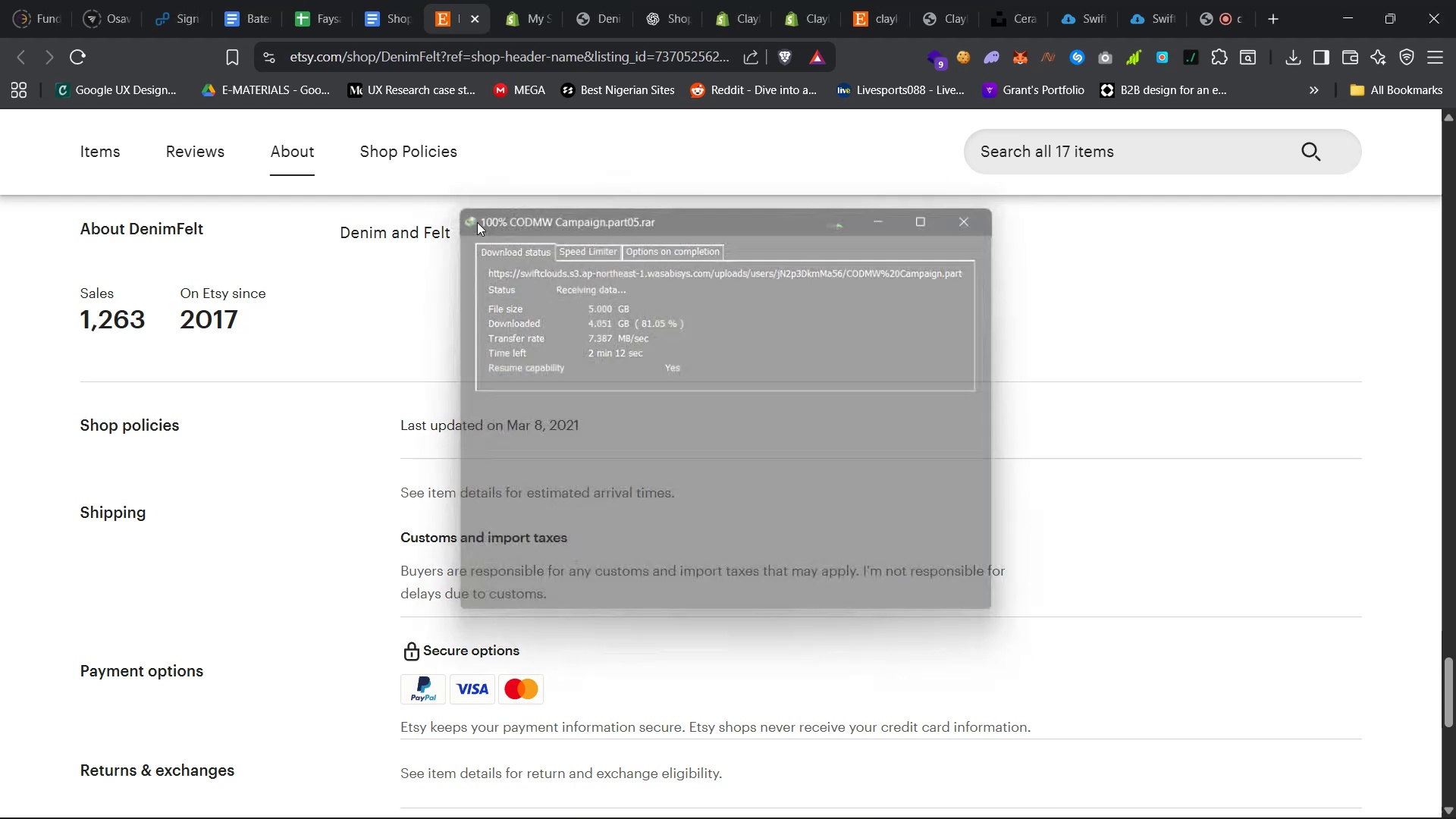 
wait(60.97)
 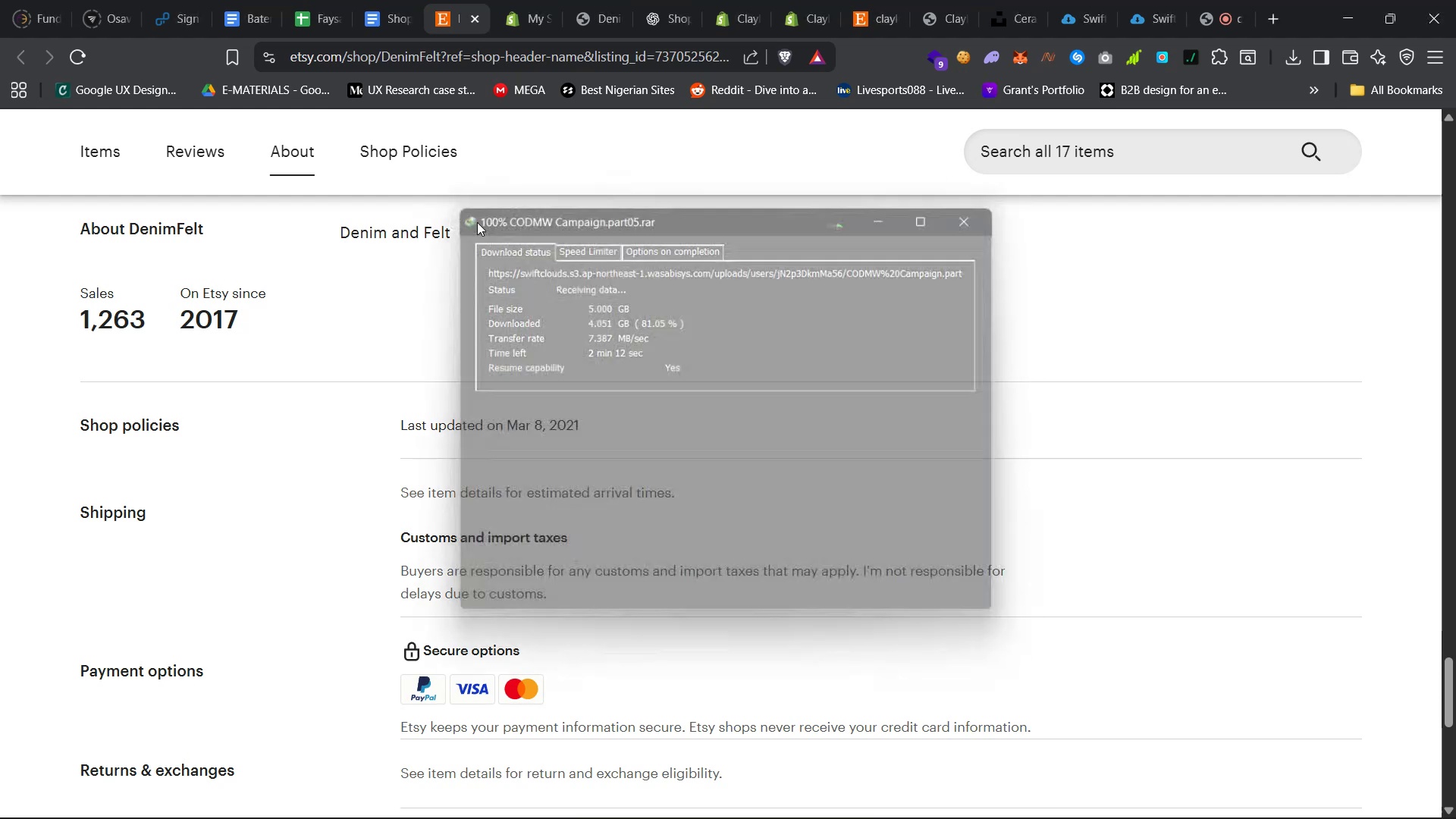 
scroll: coordinate [663, 460], scroll_direction: up, amount: 128.0
 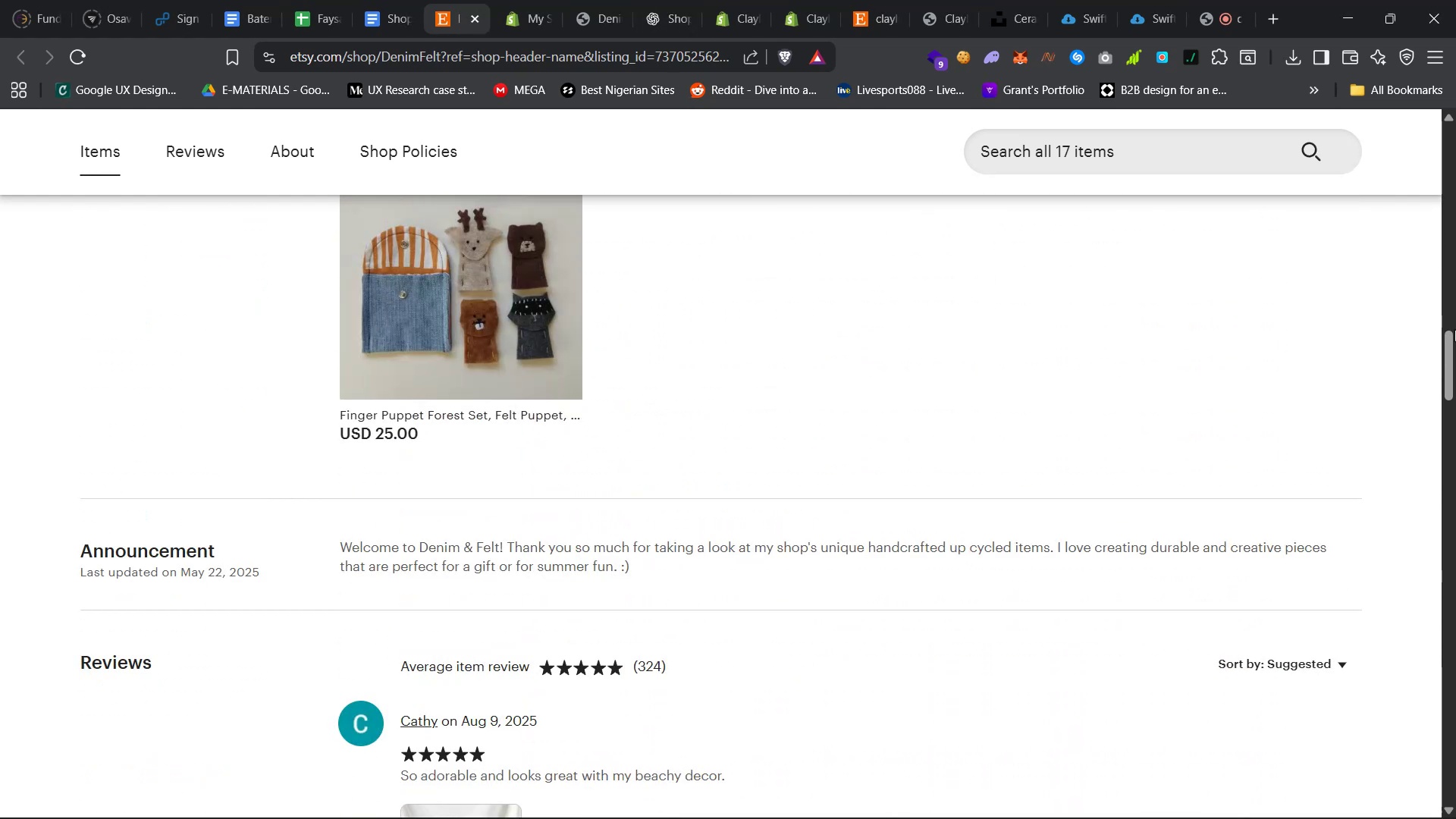 
left_click_drag(start_coordinate=[1447, 340], to_coordinate=[1455, 91])
 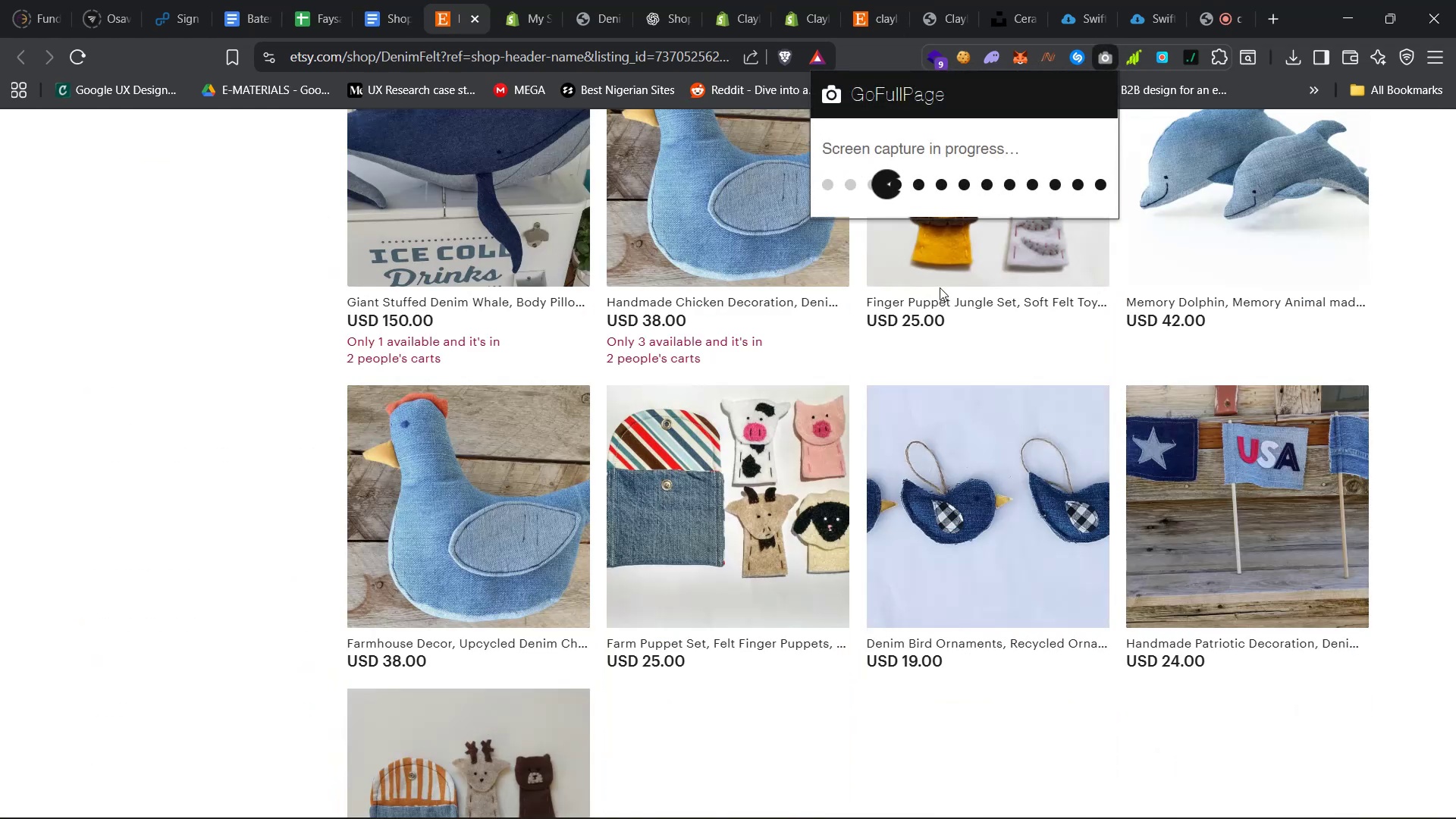 
wait(8.79)
 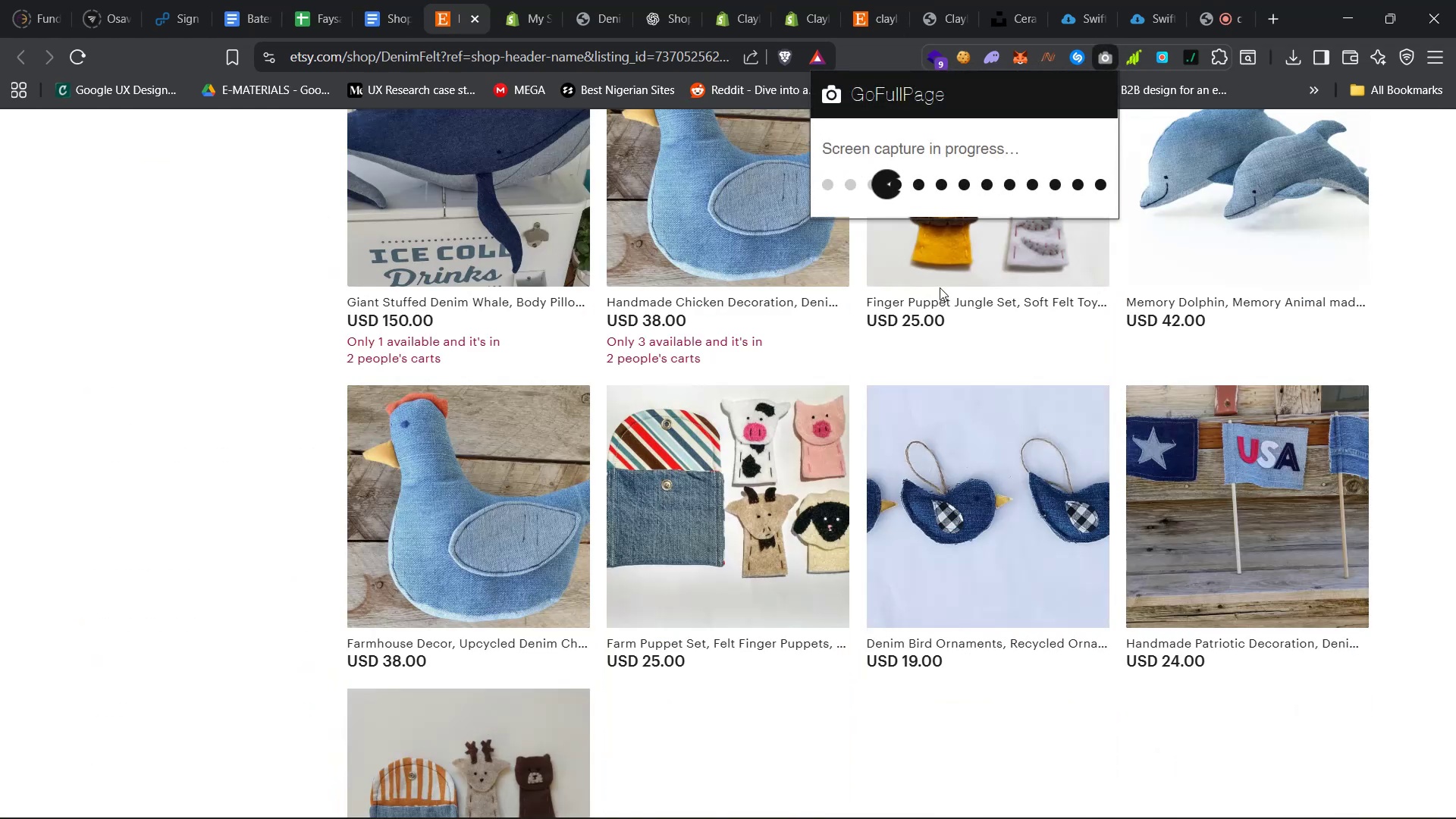 
left_click([1279, 137])
 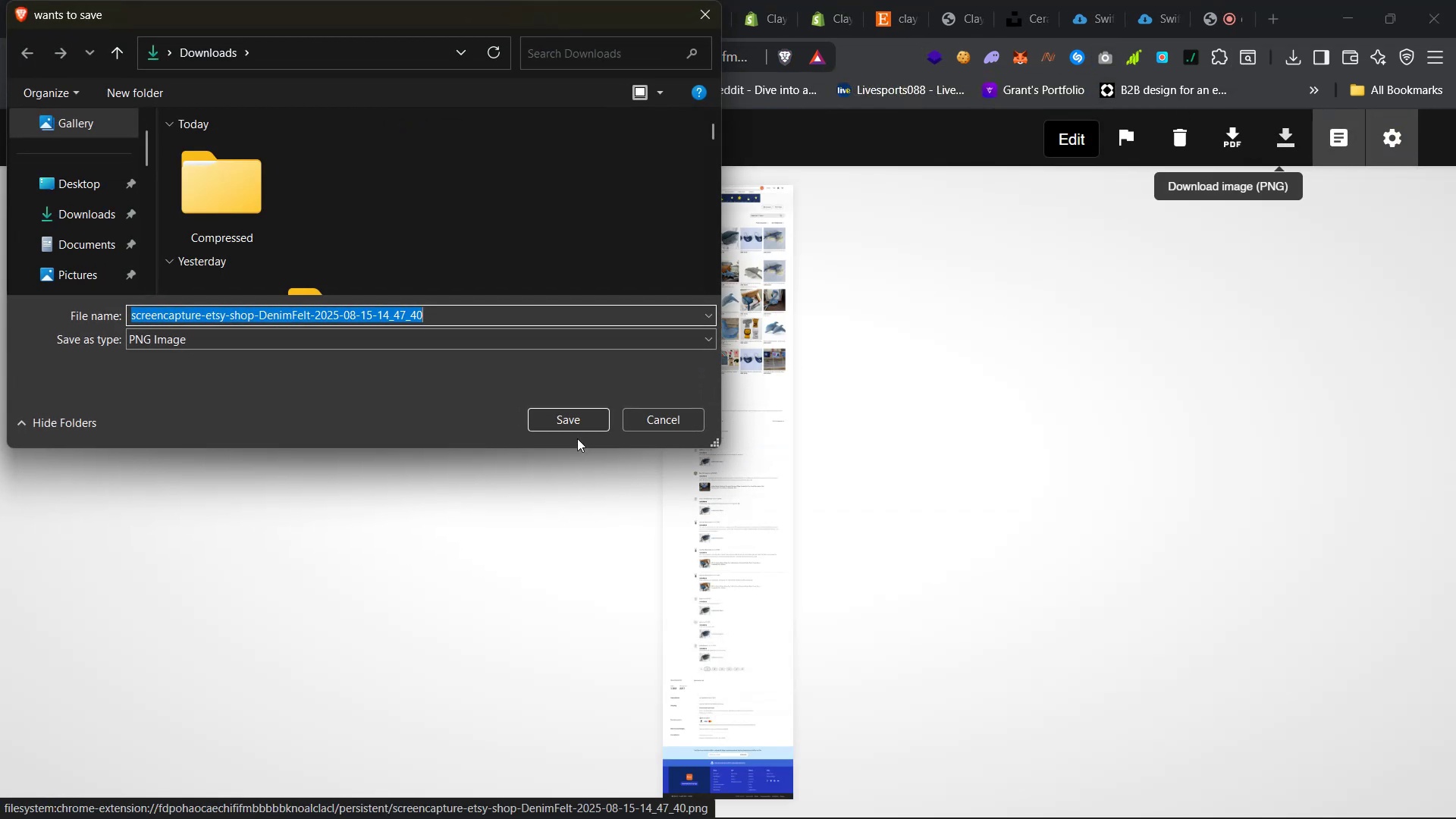 
left_click([571, 427])
 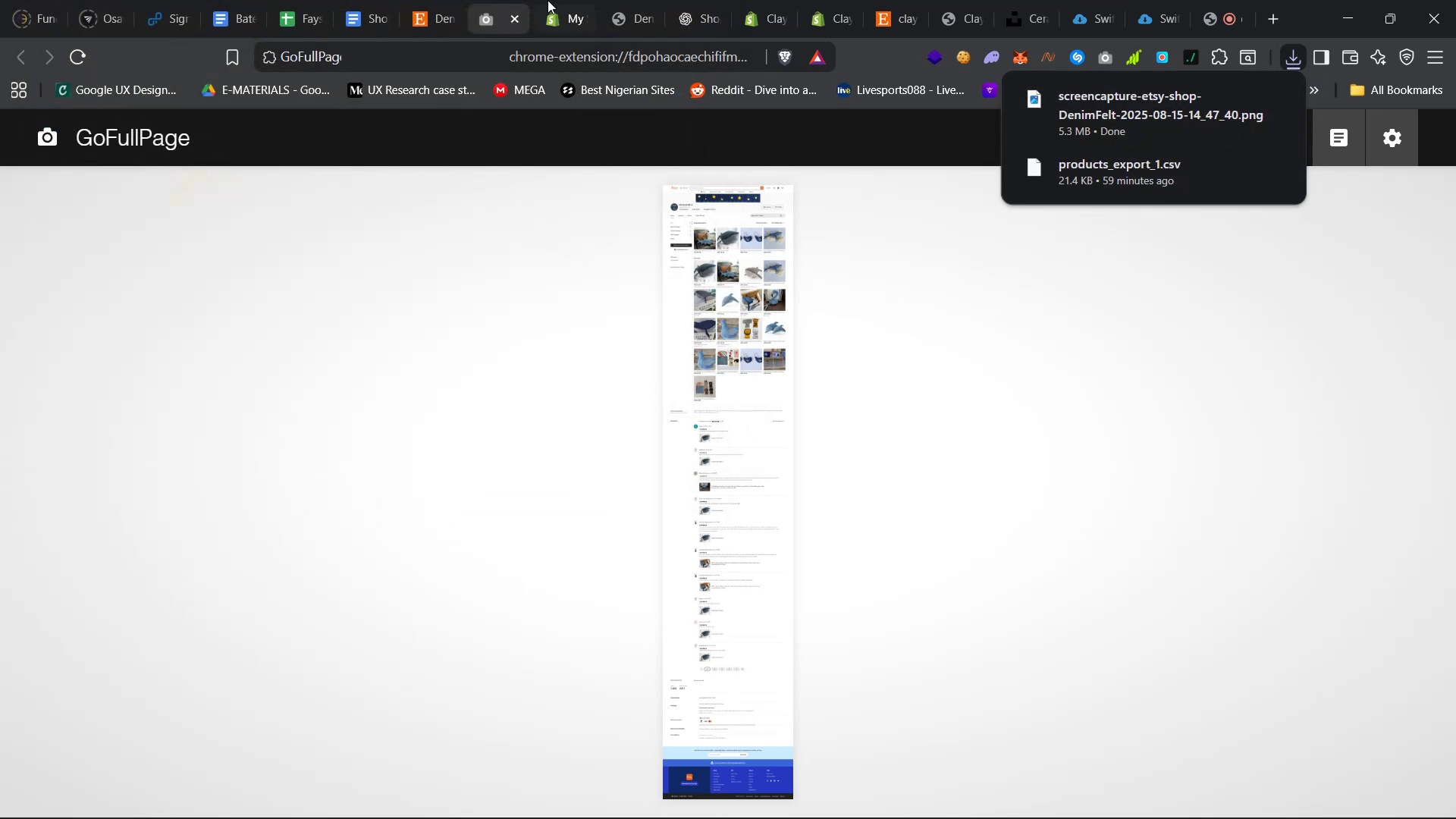 
left_click([566, 0])
 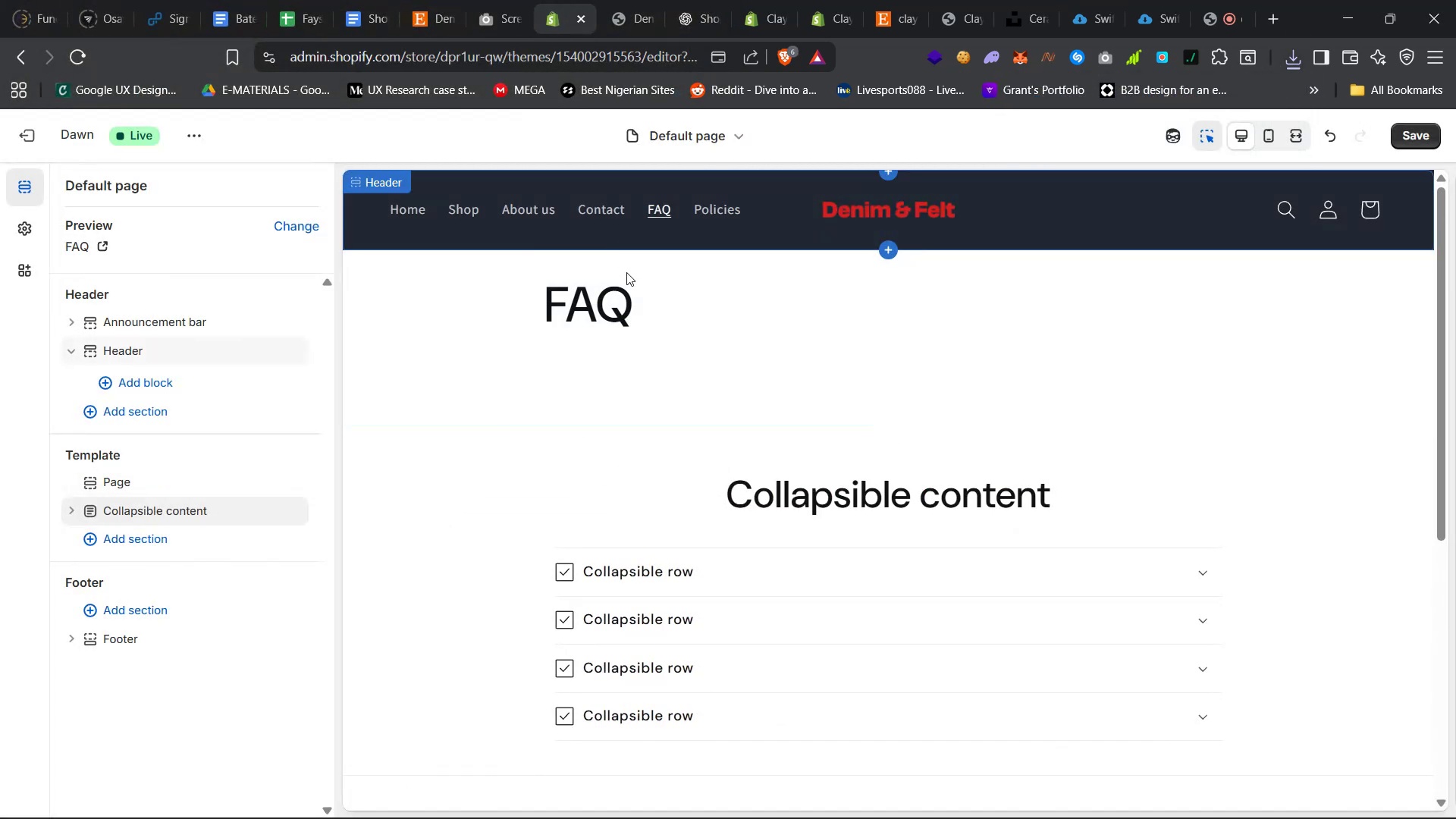 
left_click([689, 0])
 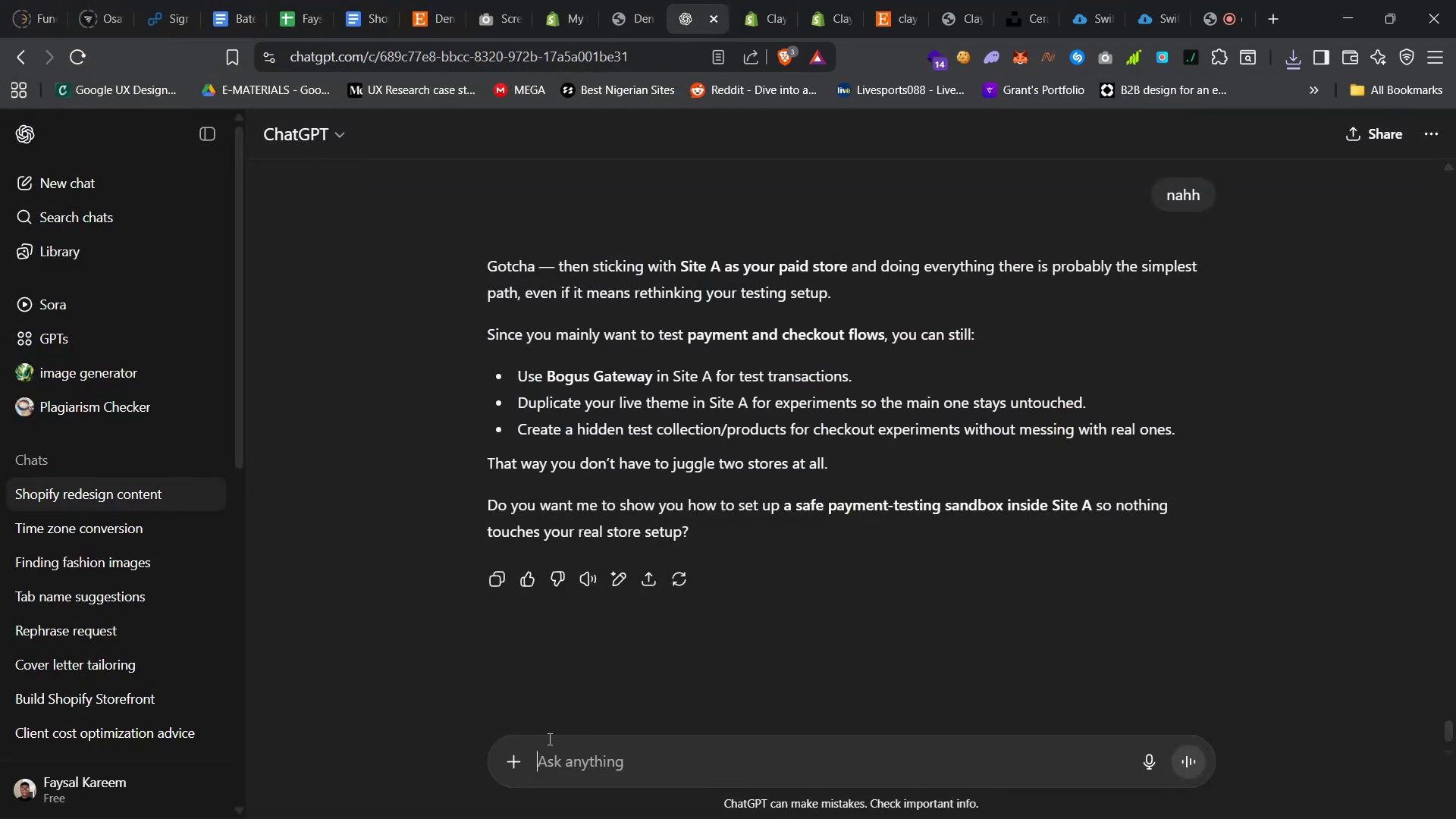 
left_click([559, 745])
 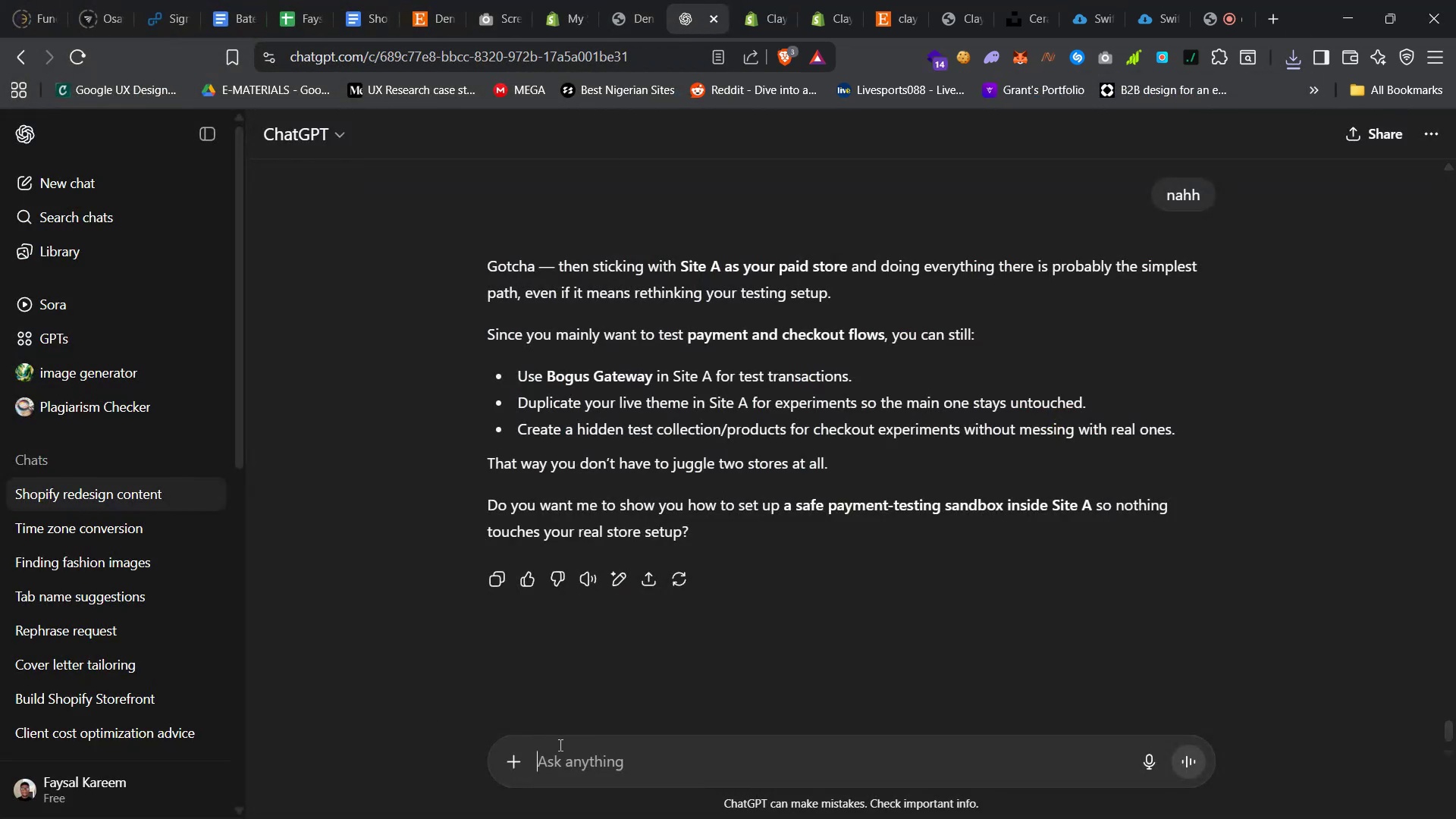 
type(need faq content on this section)
 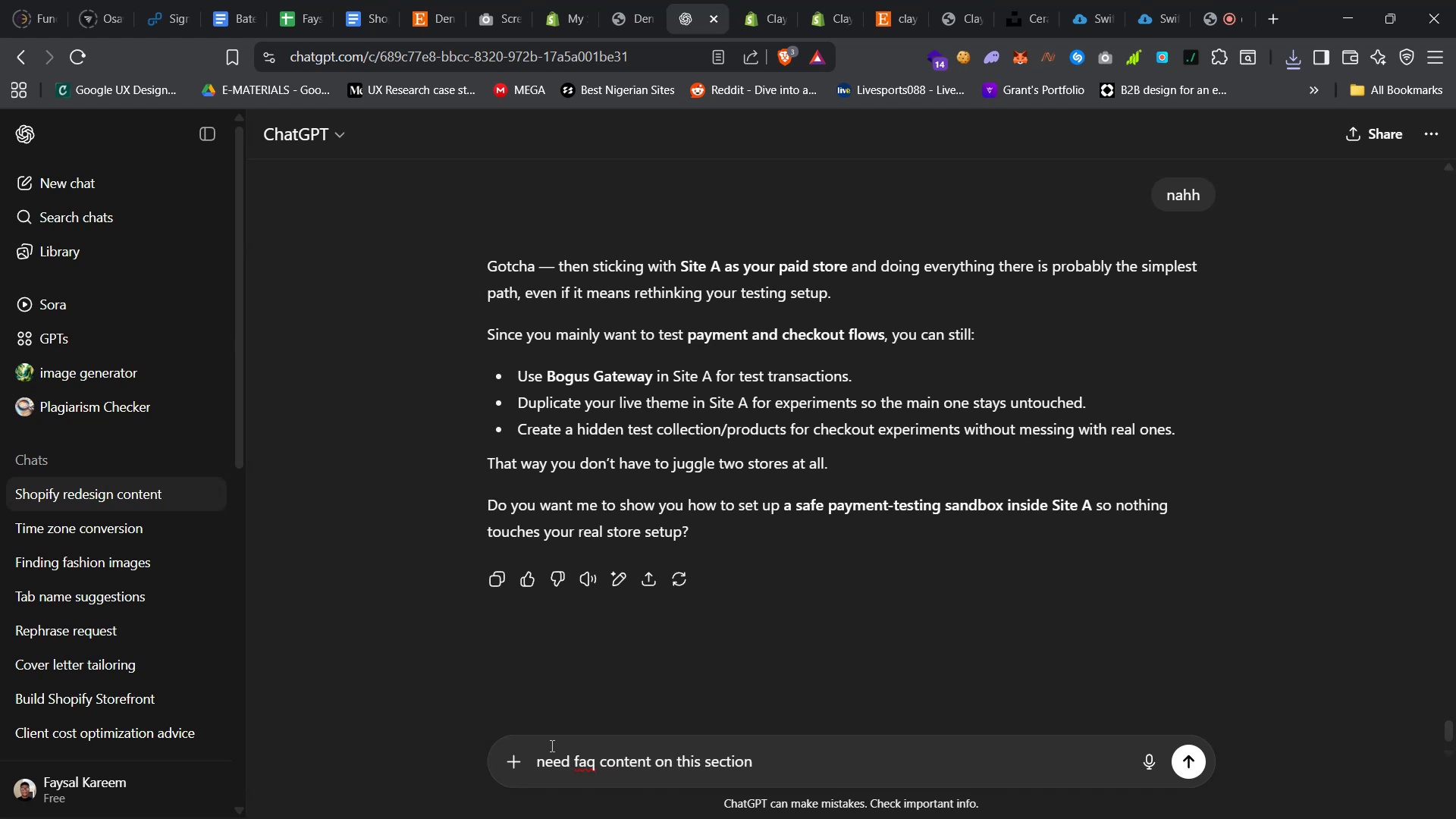 
left_click([521, 763])
 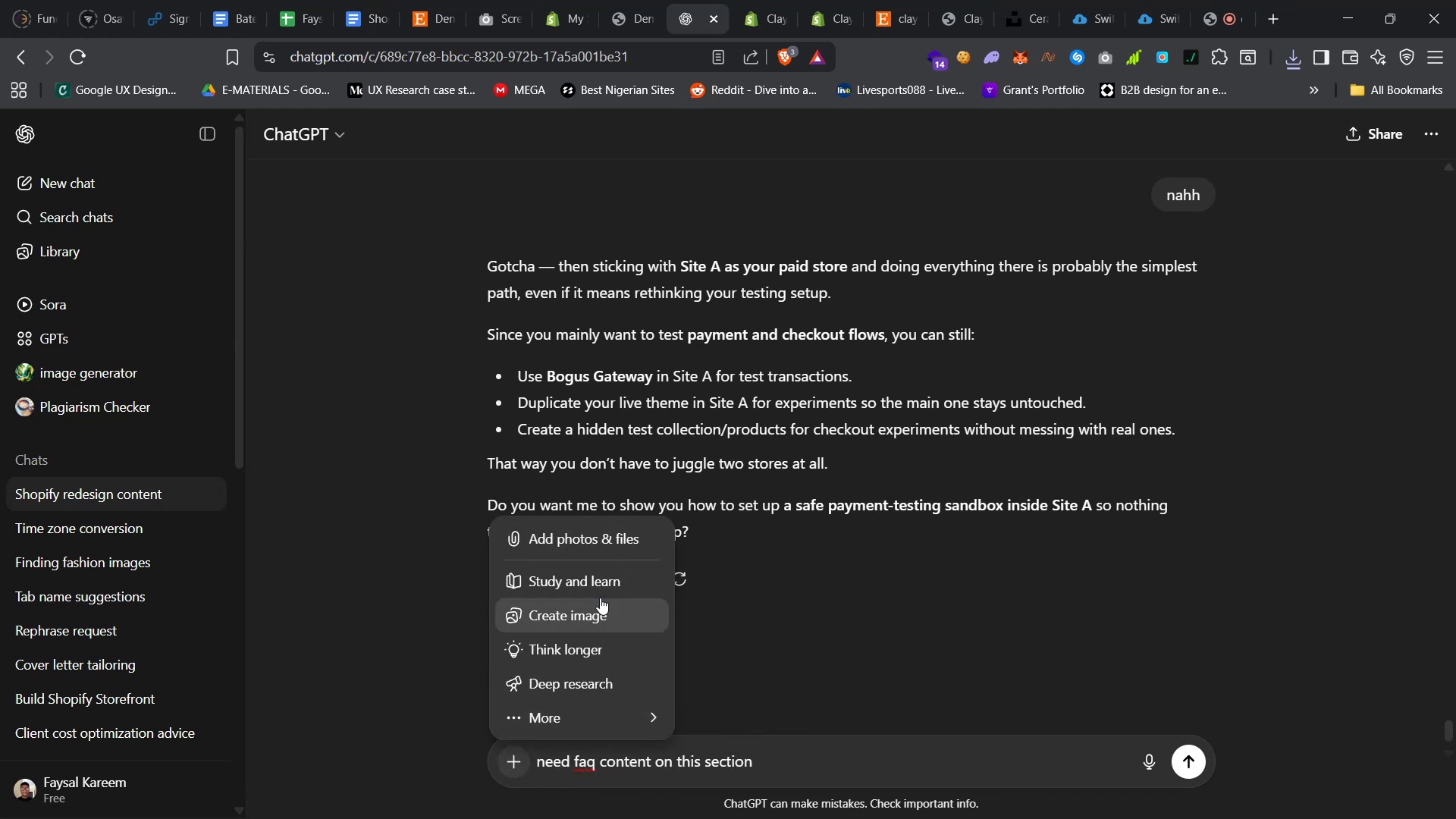 
left_click([619, 535])
 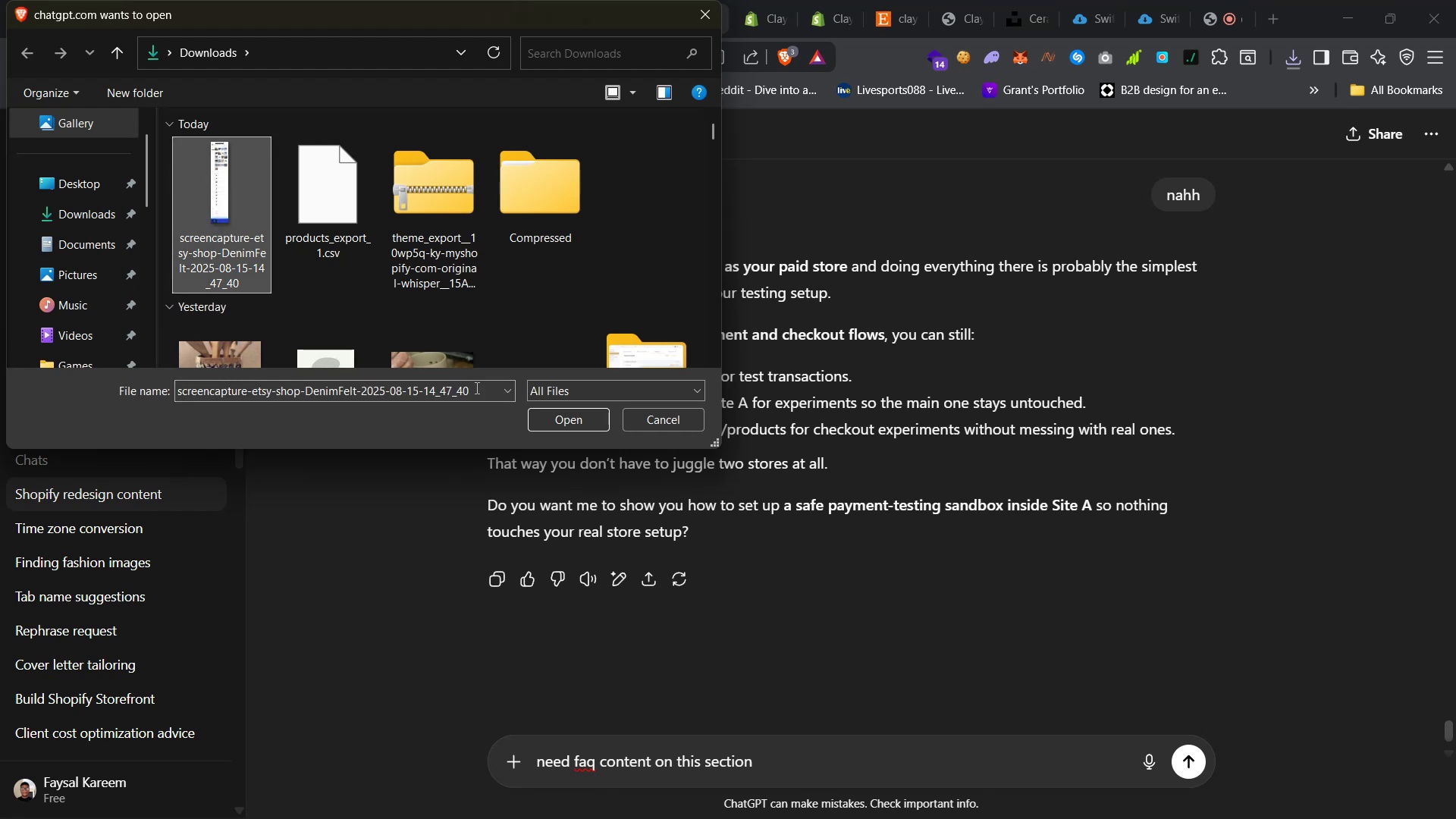 
left_click([567, 413])
 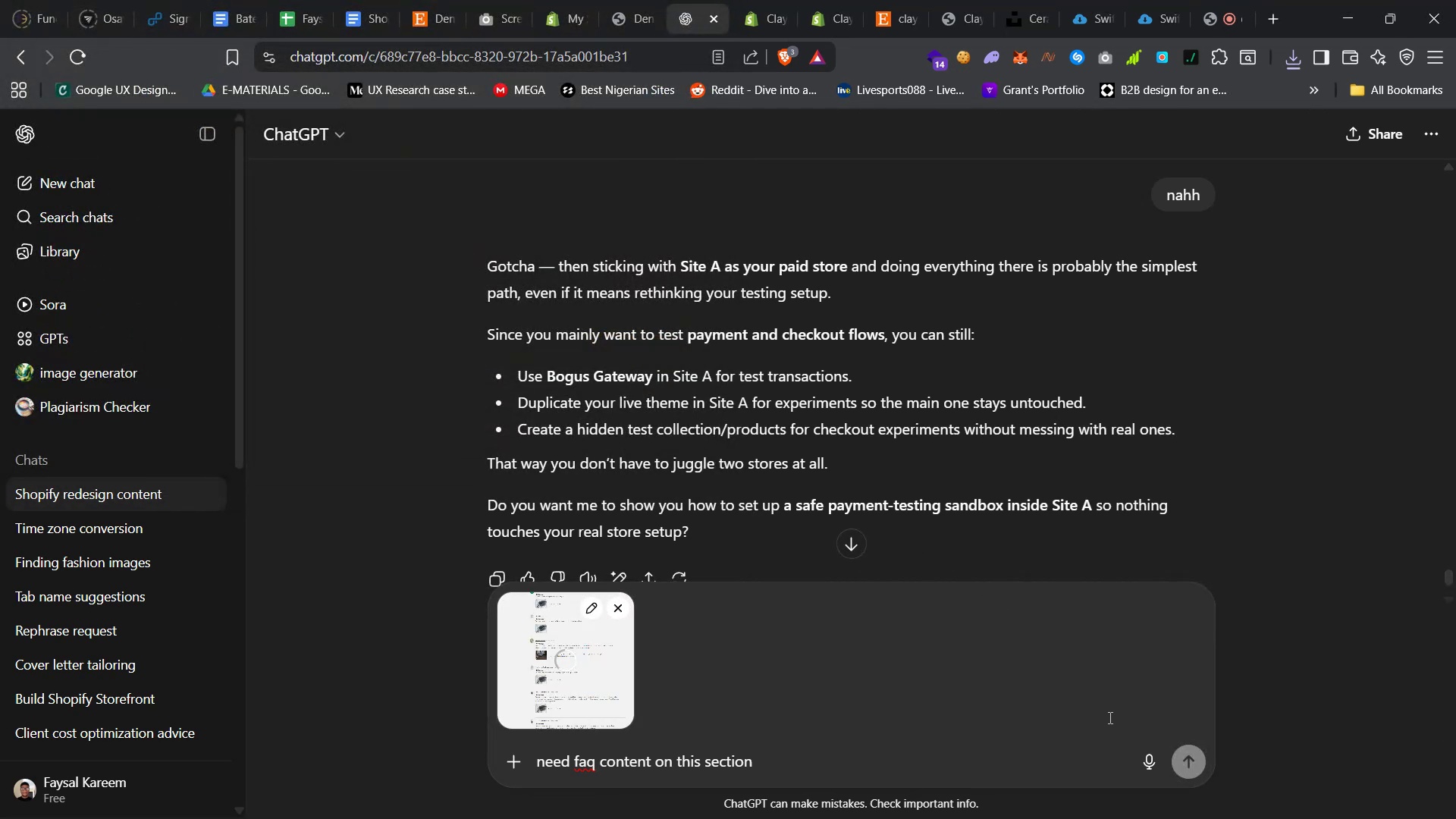 
wait(6.66)
 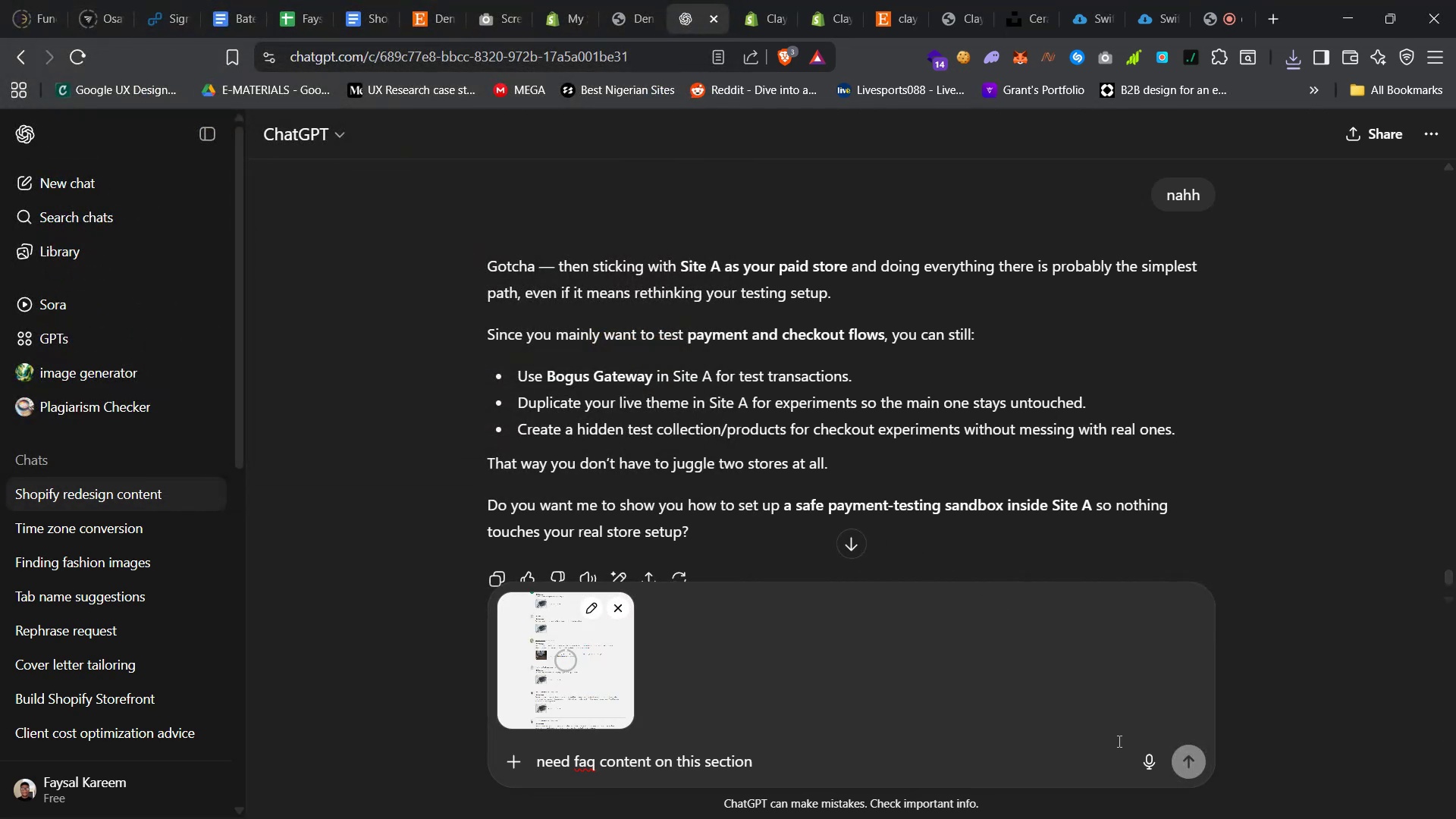 
left_click([1188, 752])
 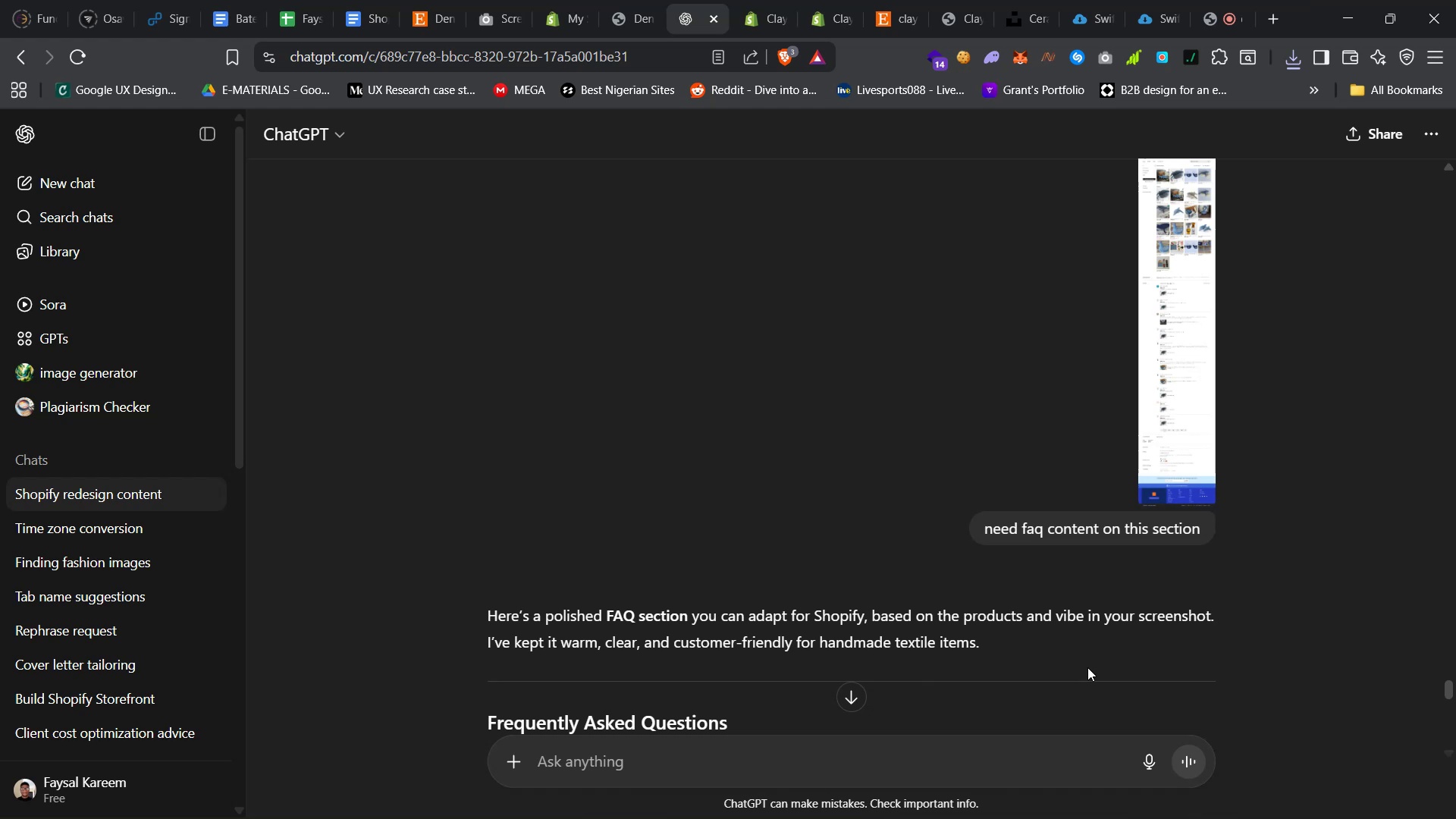 
wait(32.78)
 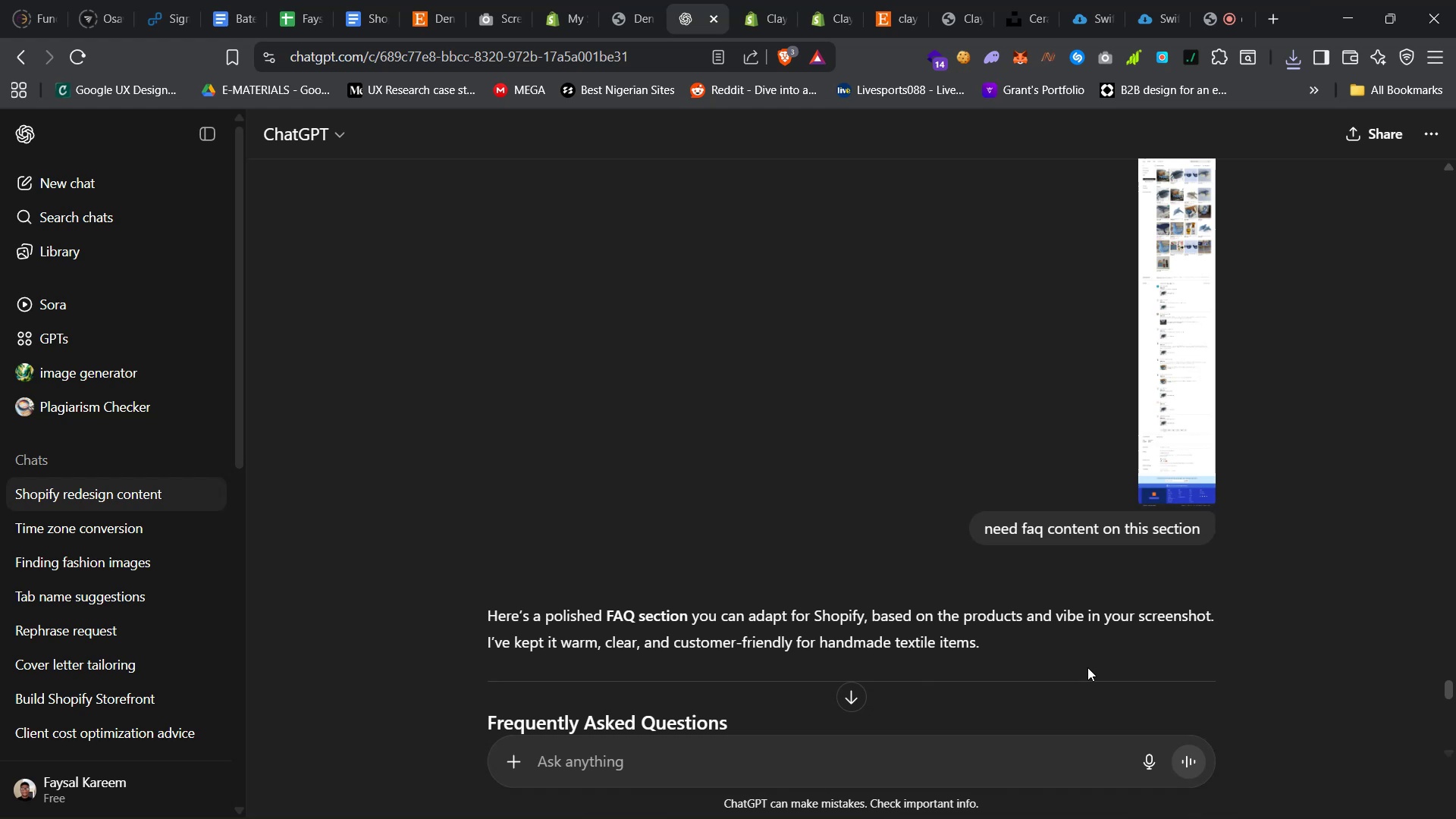 
scroll: coordinate [999, 534], scroll_direction: down, amount: 50.0
 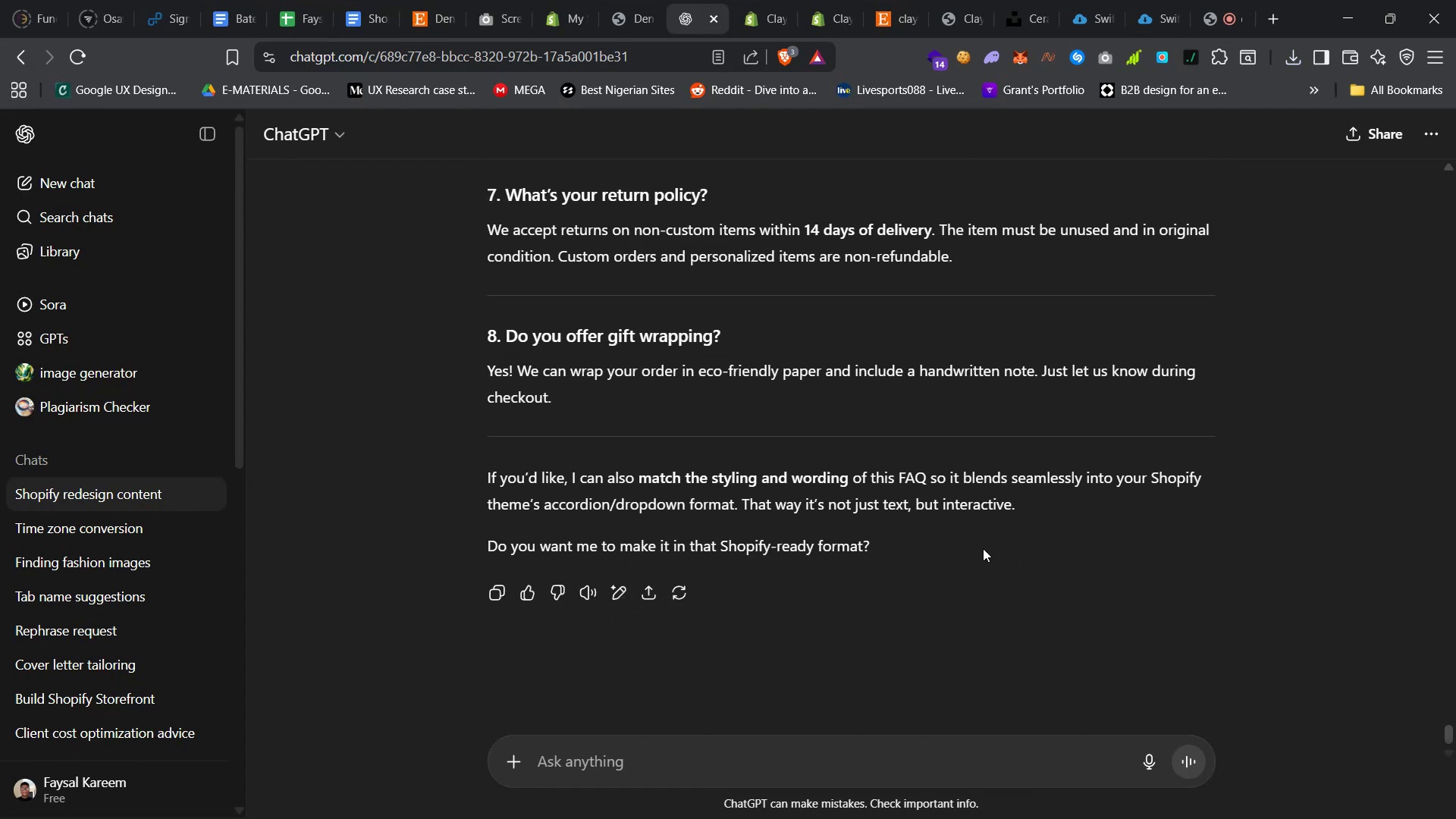 
scroll: coordinate [992, 558], scroll_direction: up, amount: 28.0
 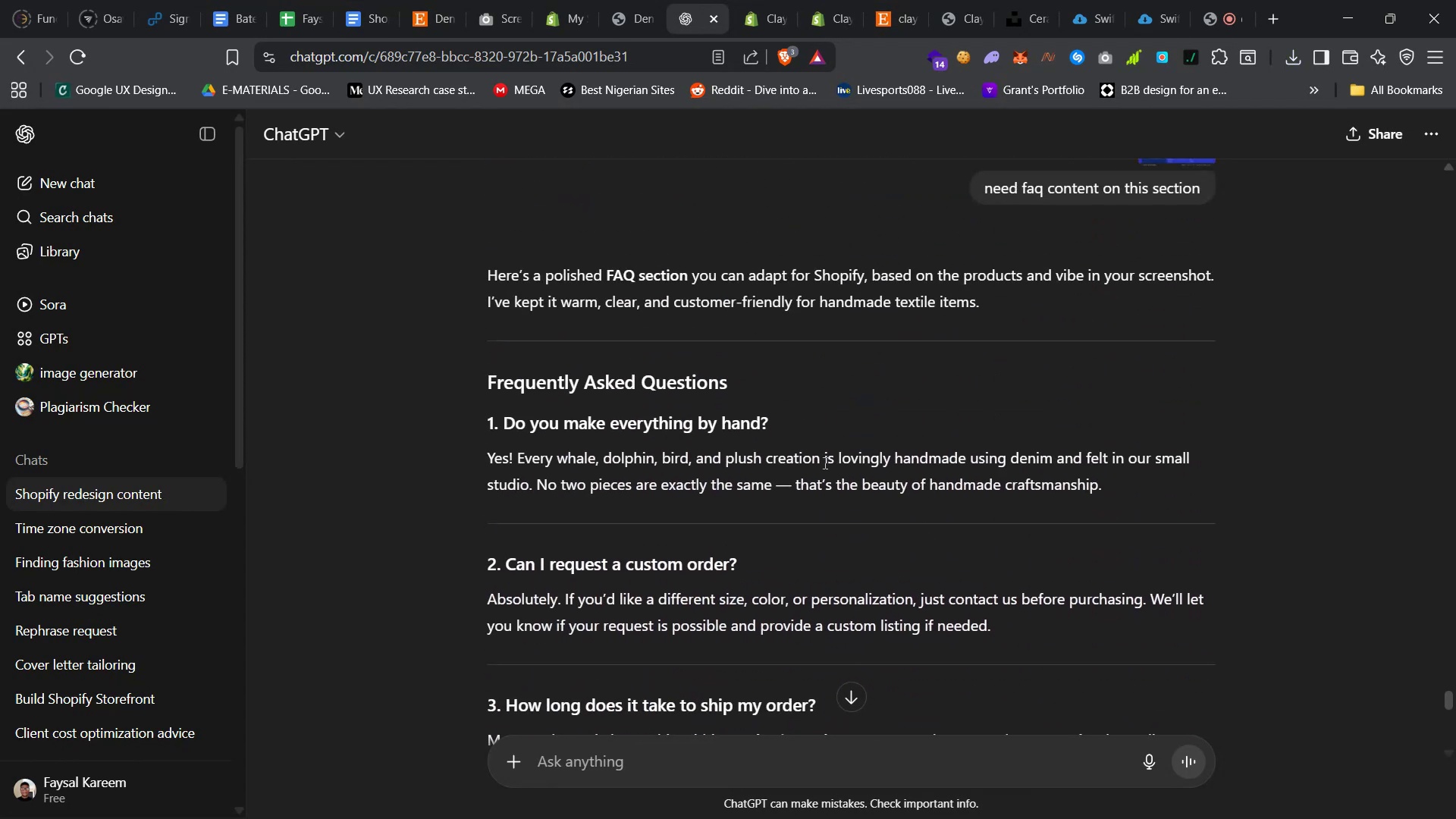 
left_click_drag(start_coordinate=[802, 431], to_coordinate=[506, 427])
 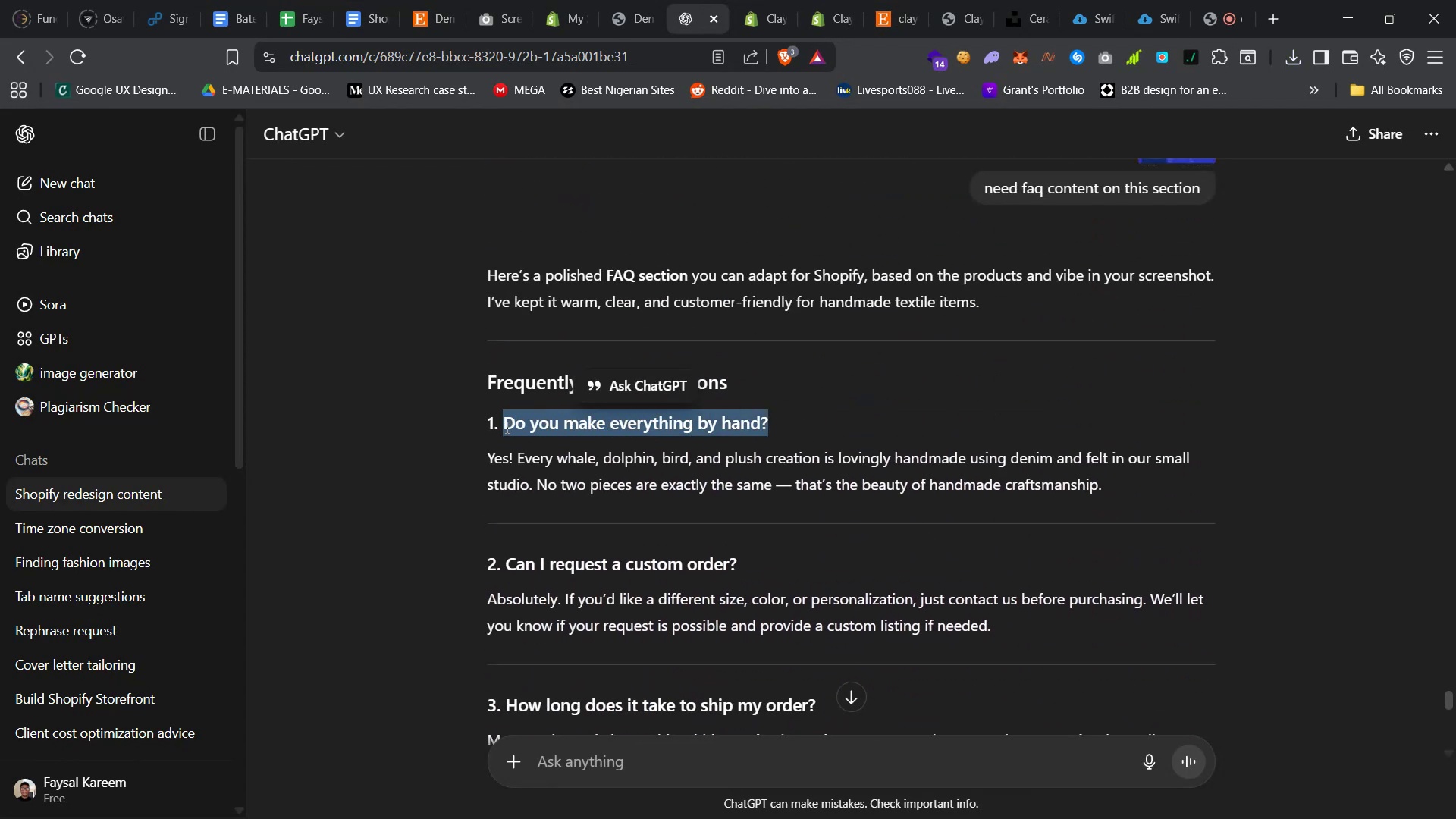 
right_click([506, 427])
 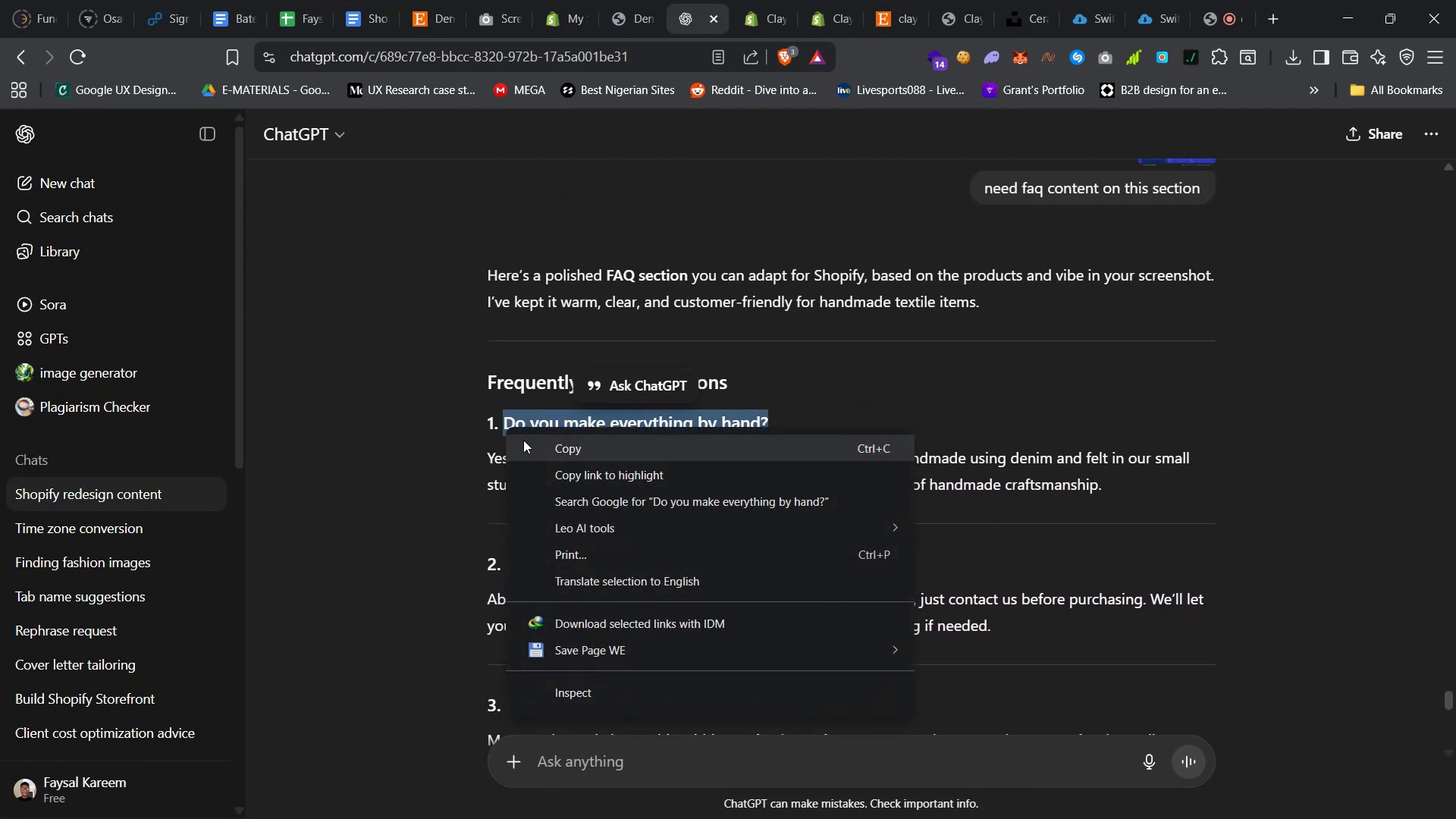 
left_click([524, 441])
 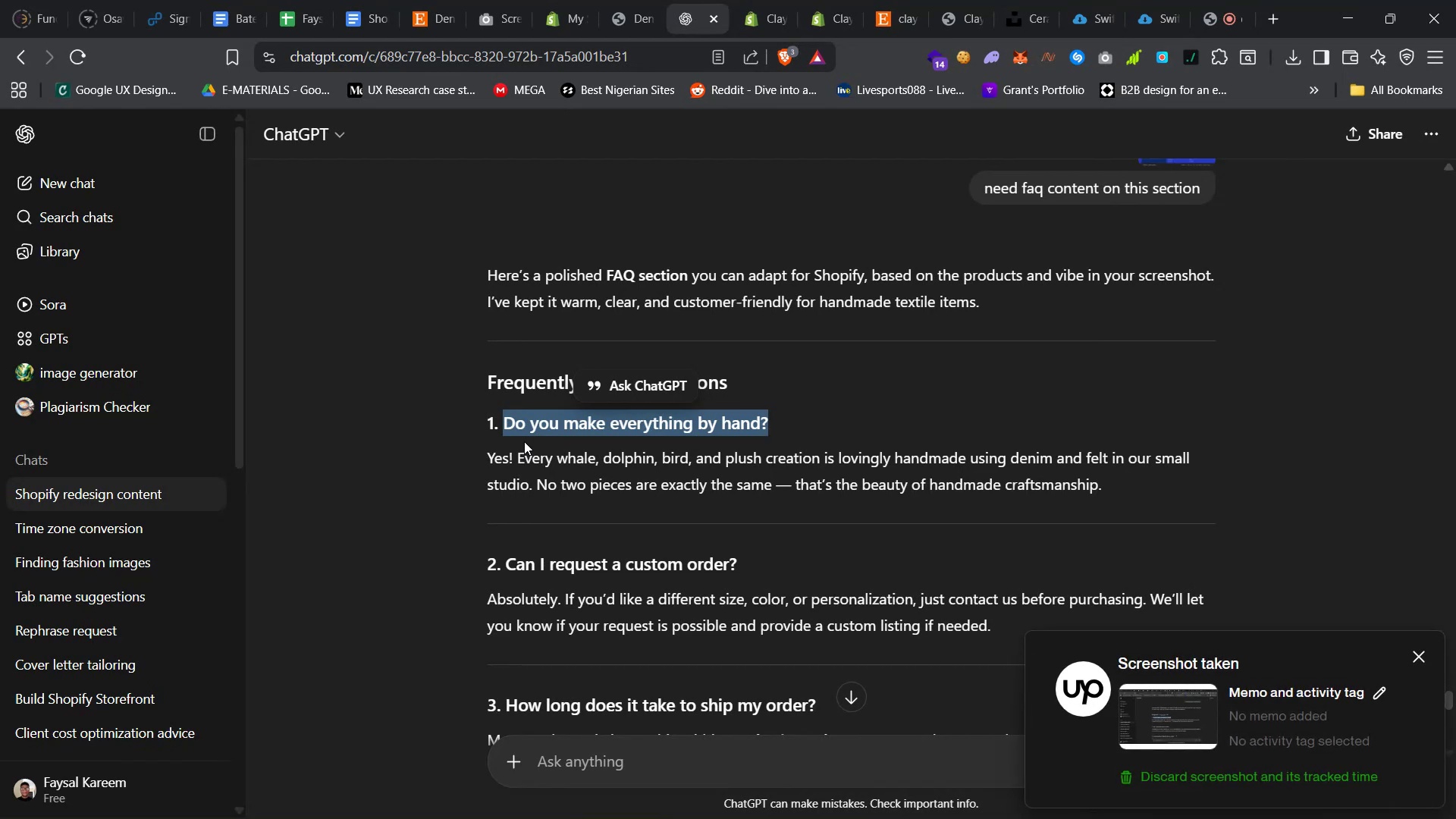 
wait(24.19)
 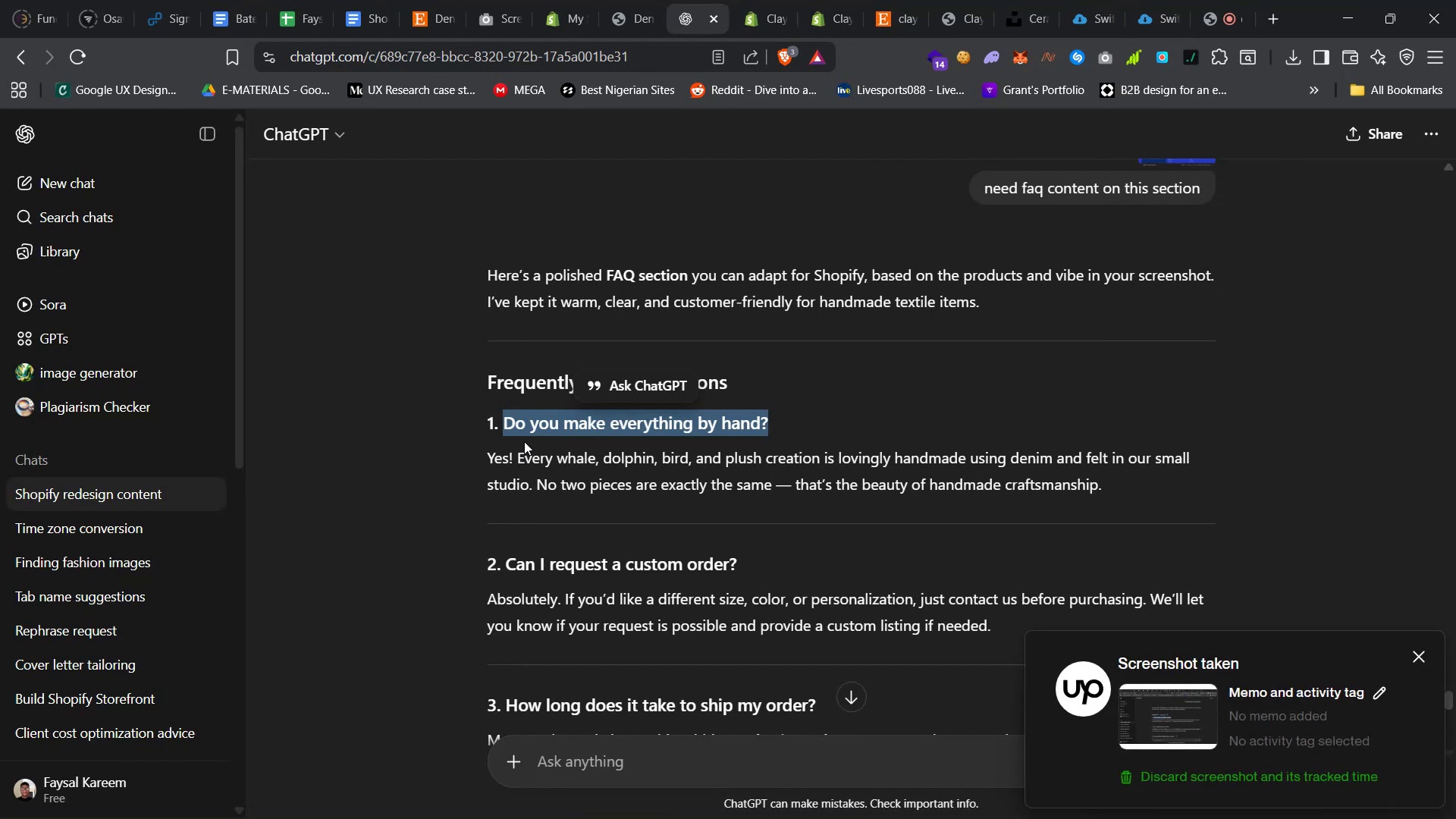 
right_click([532, 416])
 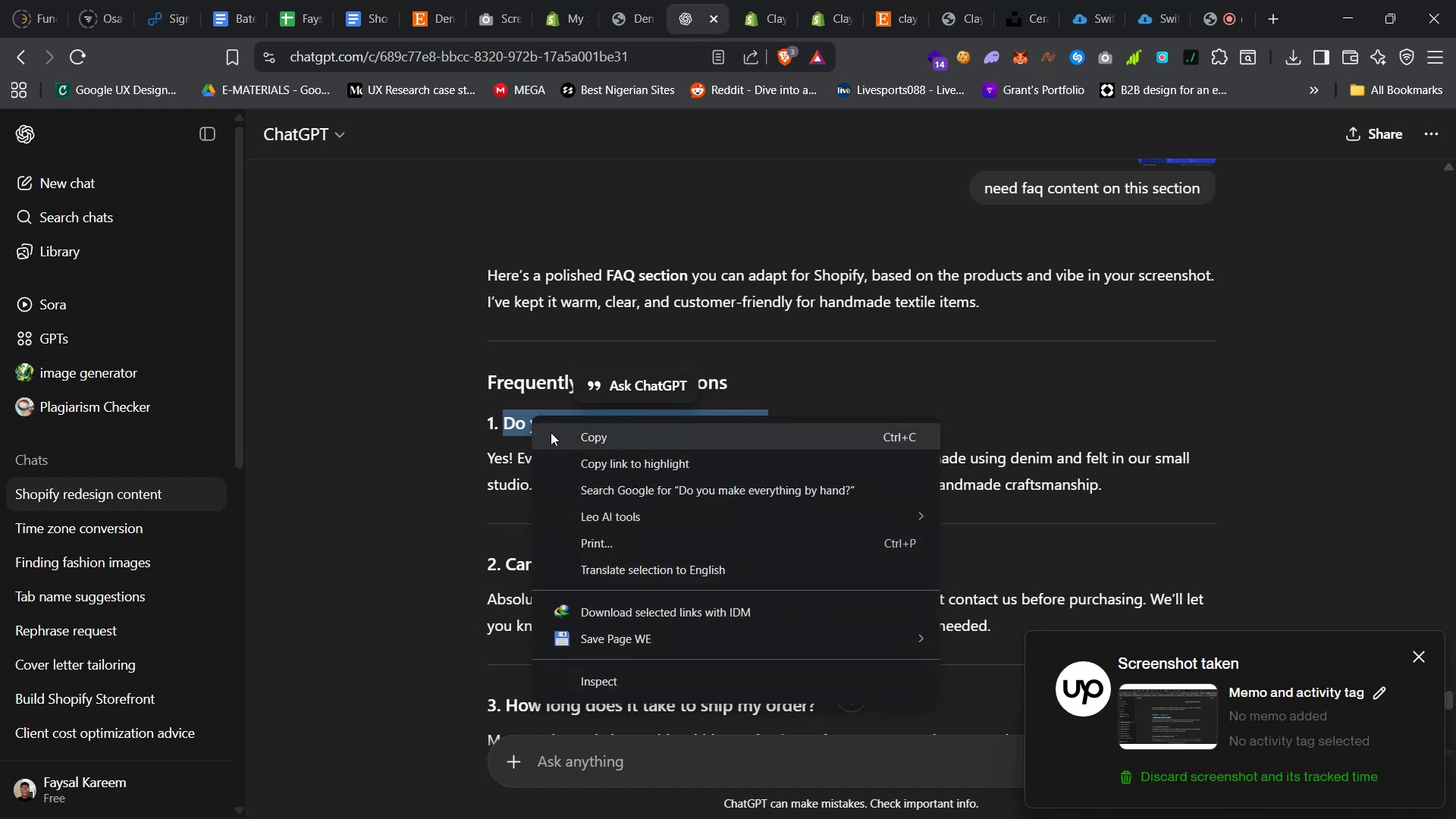 
left_click([552, 433])
 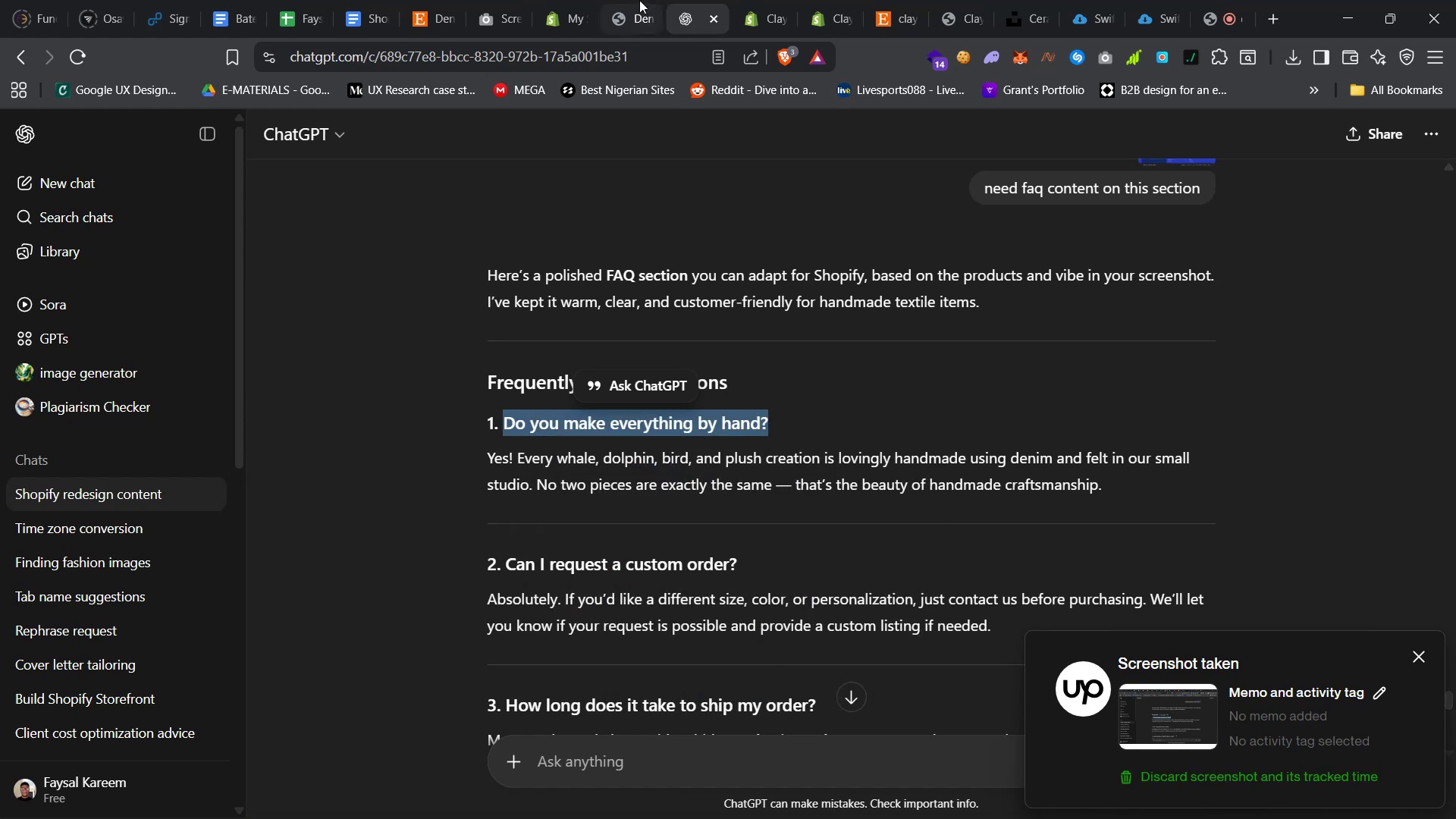 
left_click([605, 0])
 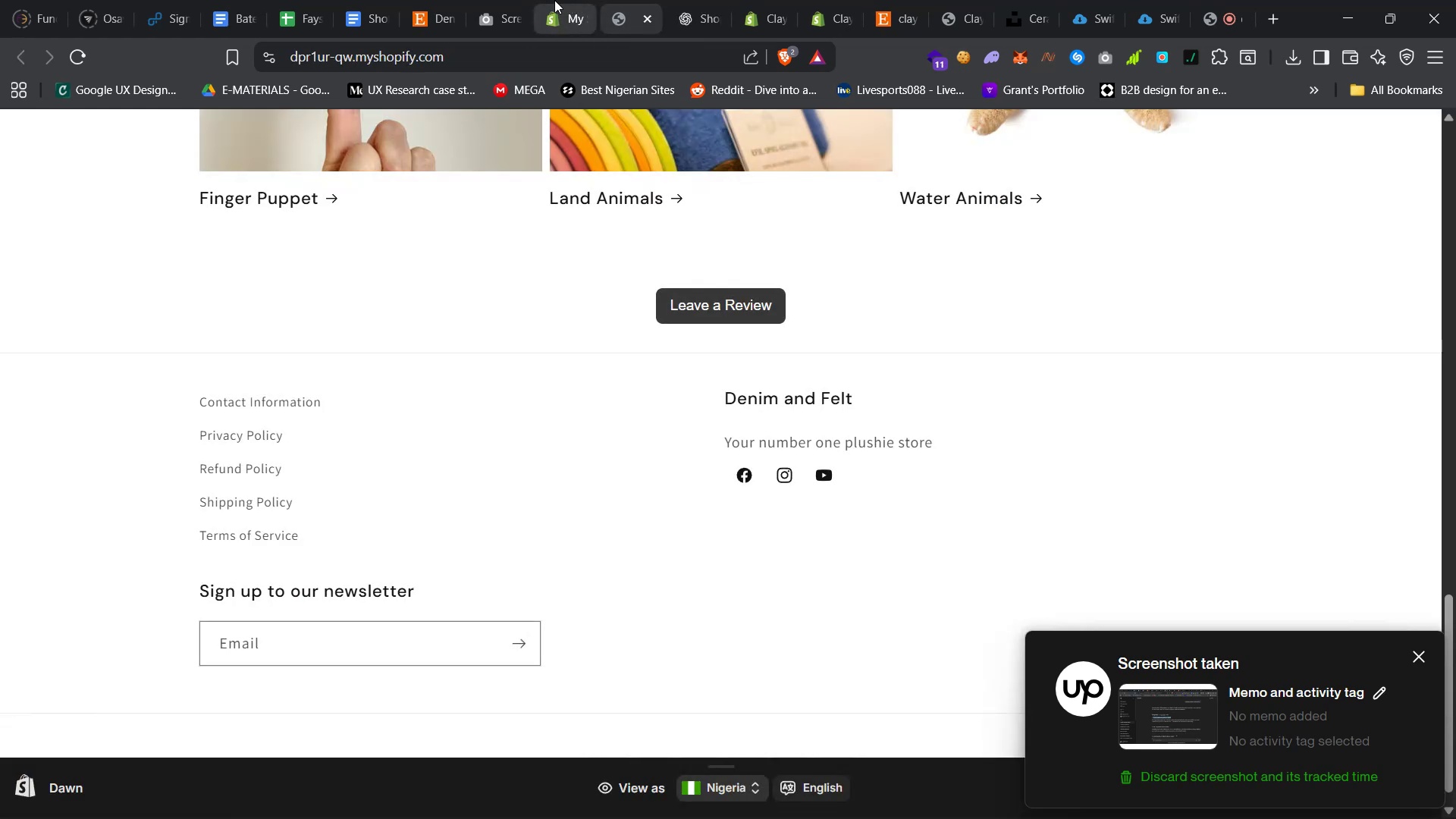 
left_click([554, 0])
 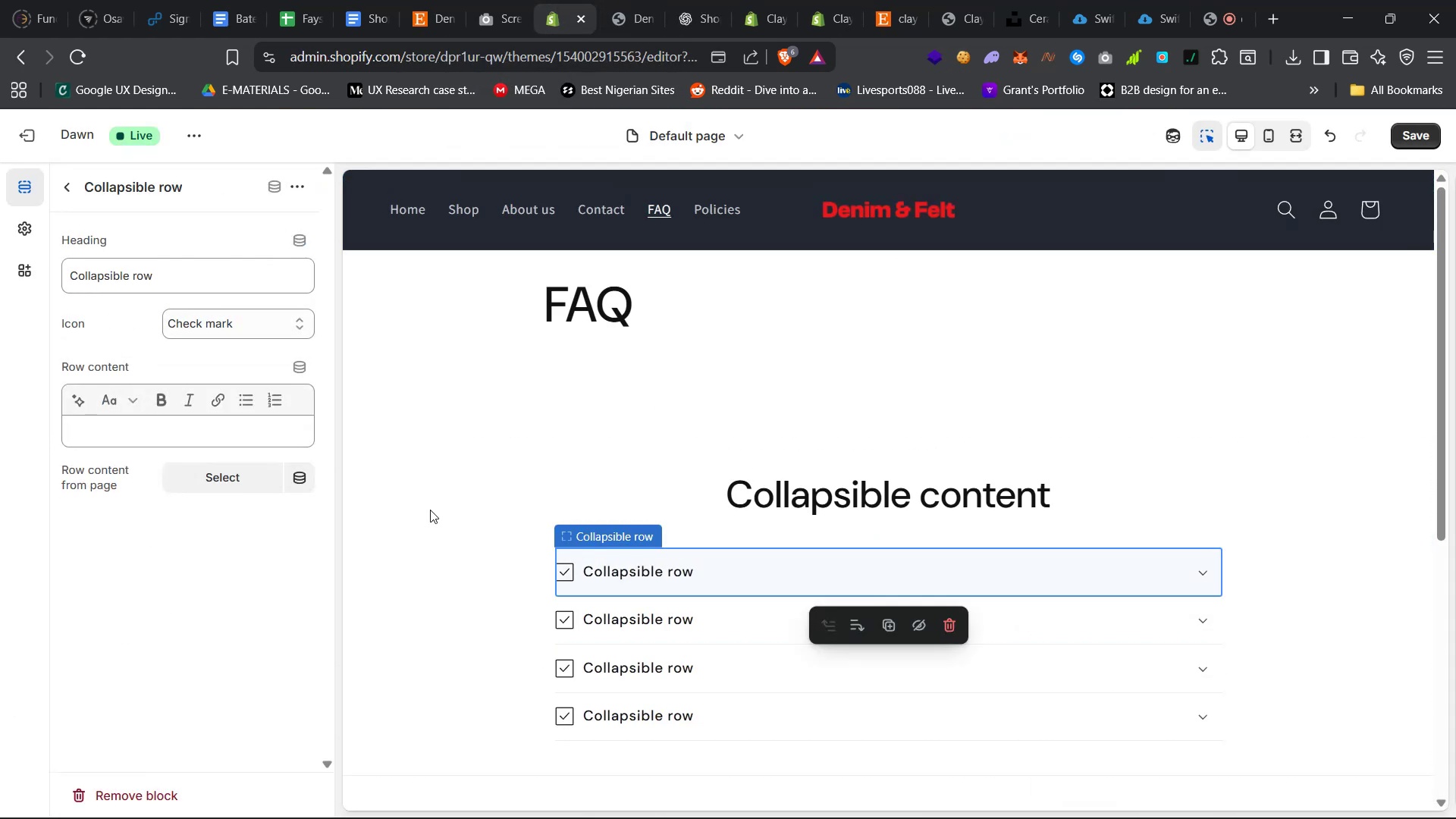 
left_click_drag(start_coordinate=[155, 281], to_coordinate=[62, 267])
 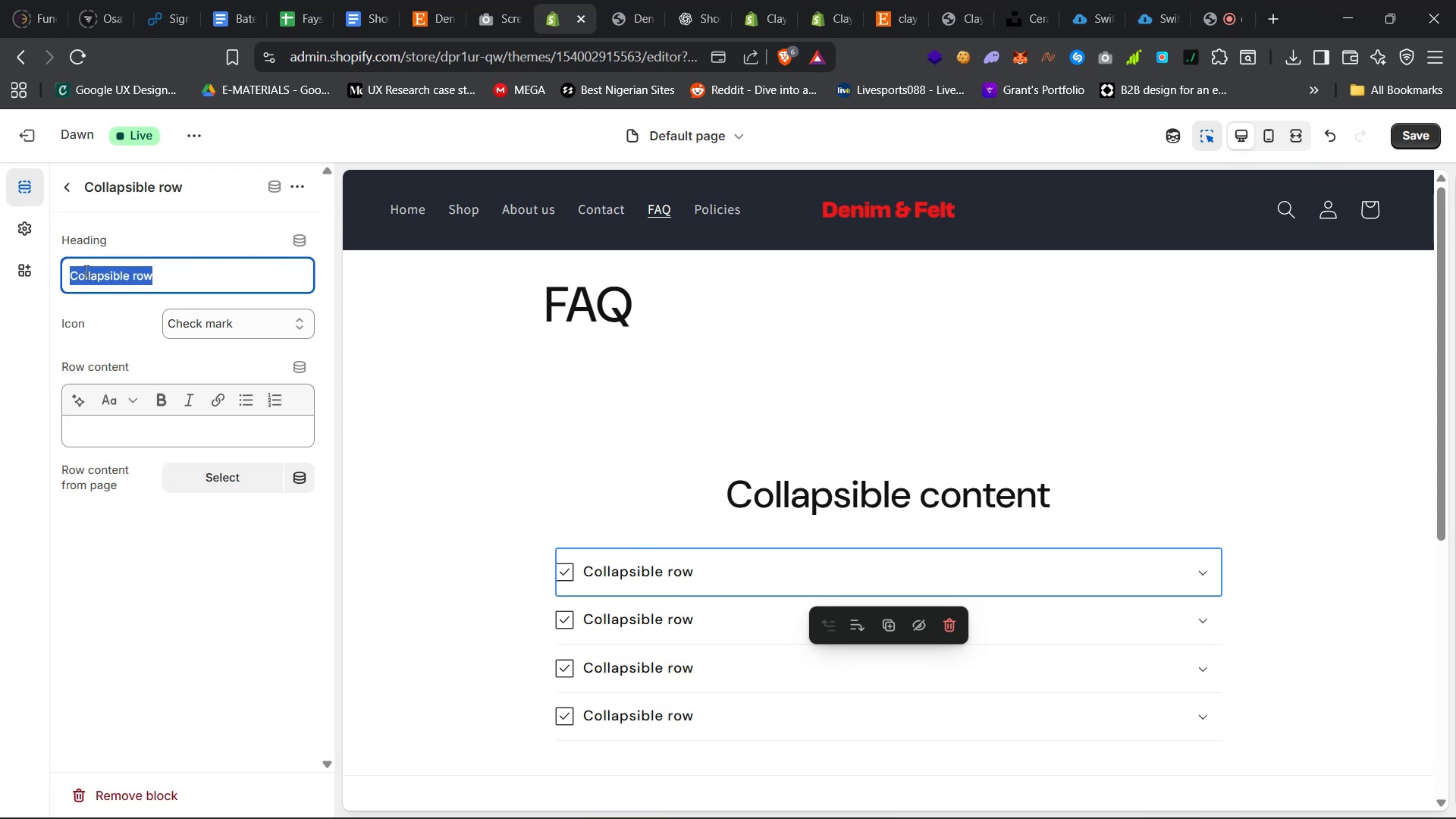 
right_click([85, 272])
 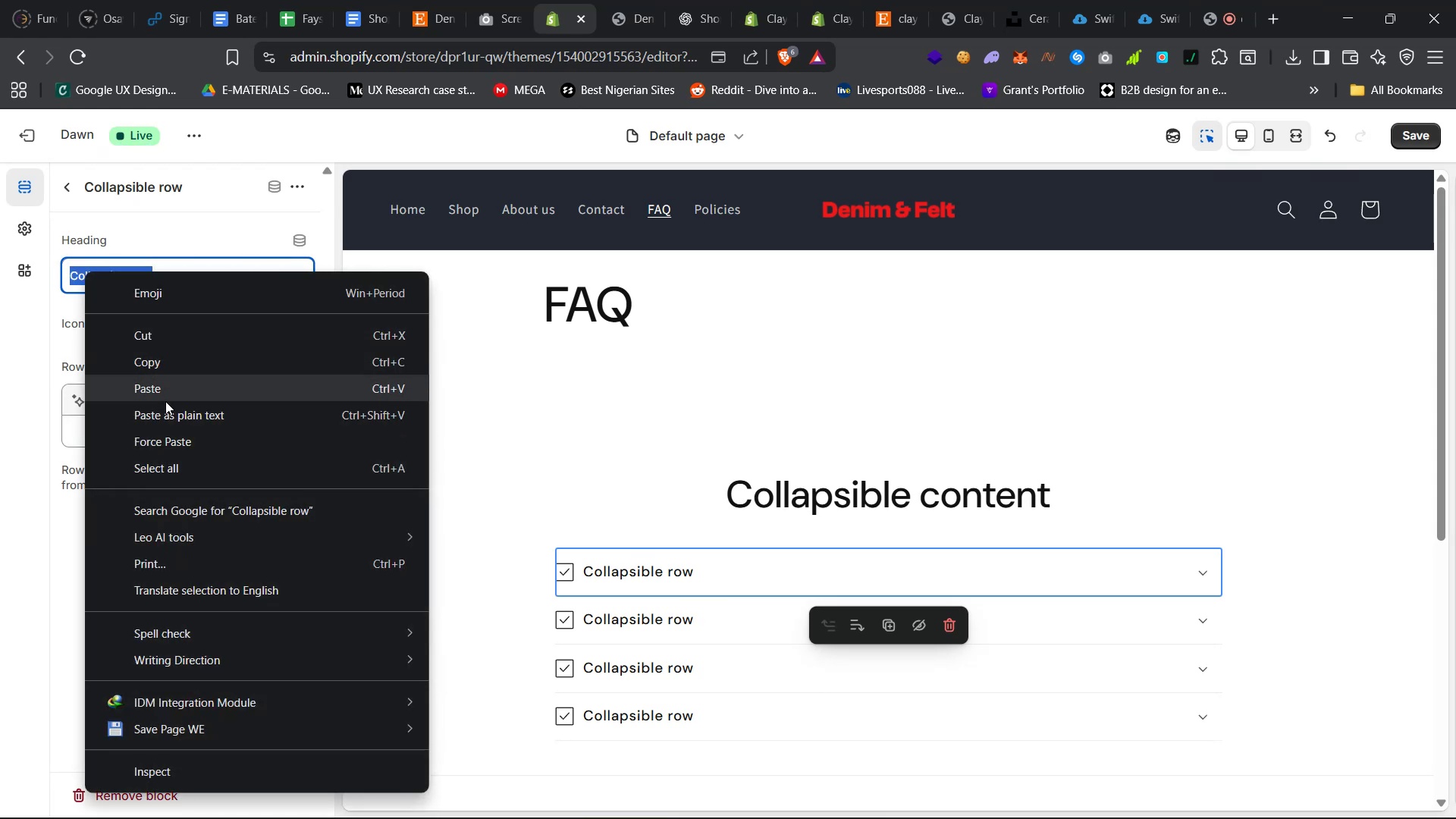 
left_click([168, 391])
 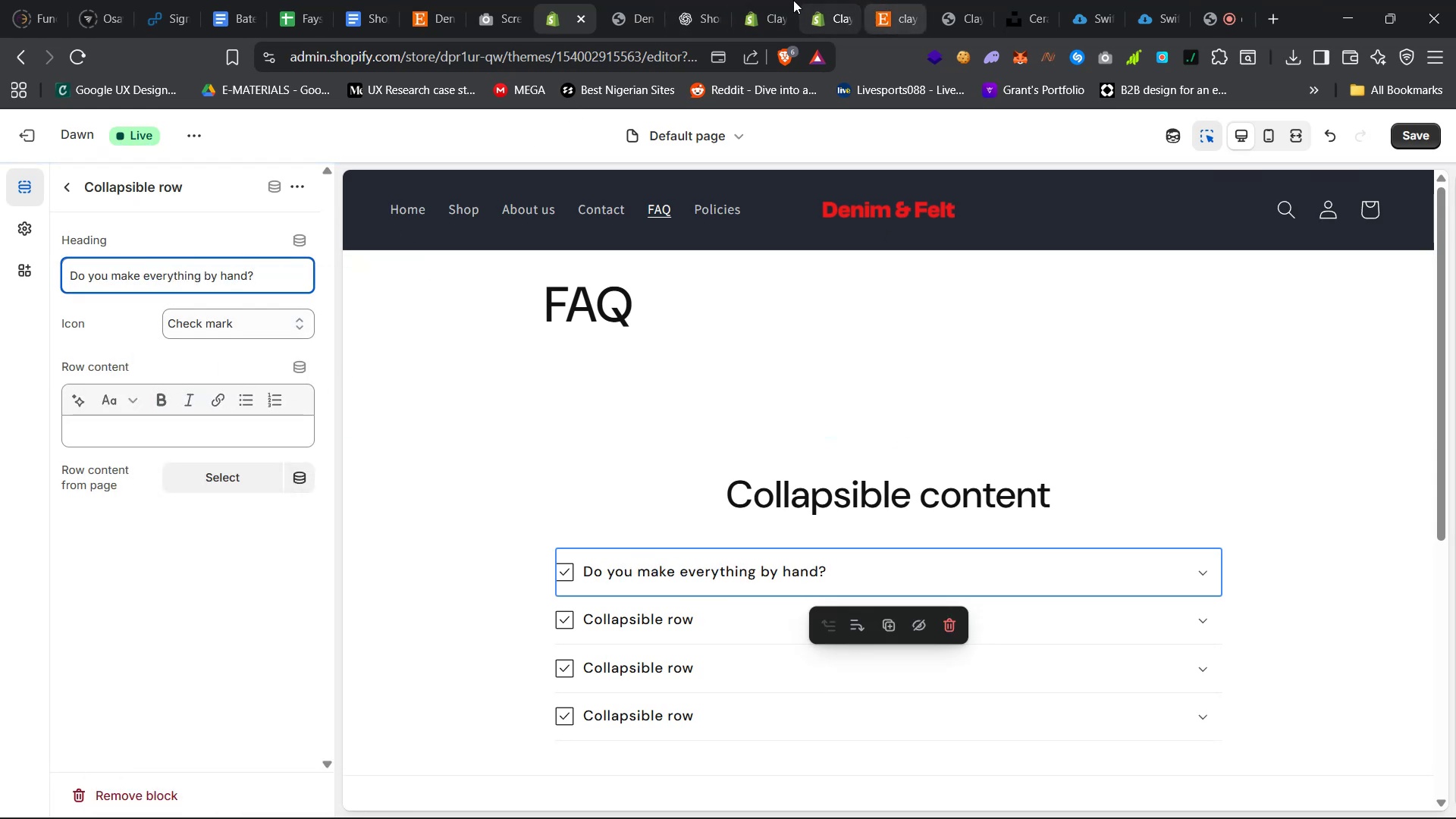 
left_click_drag(start_coordinate=[690, 0], to_coordinate=[627, 0])
 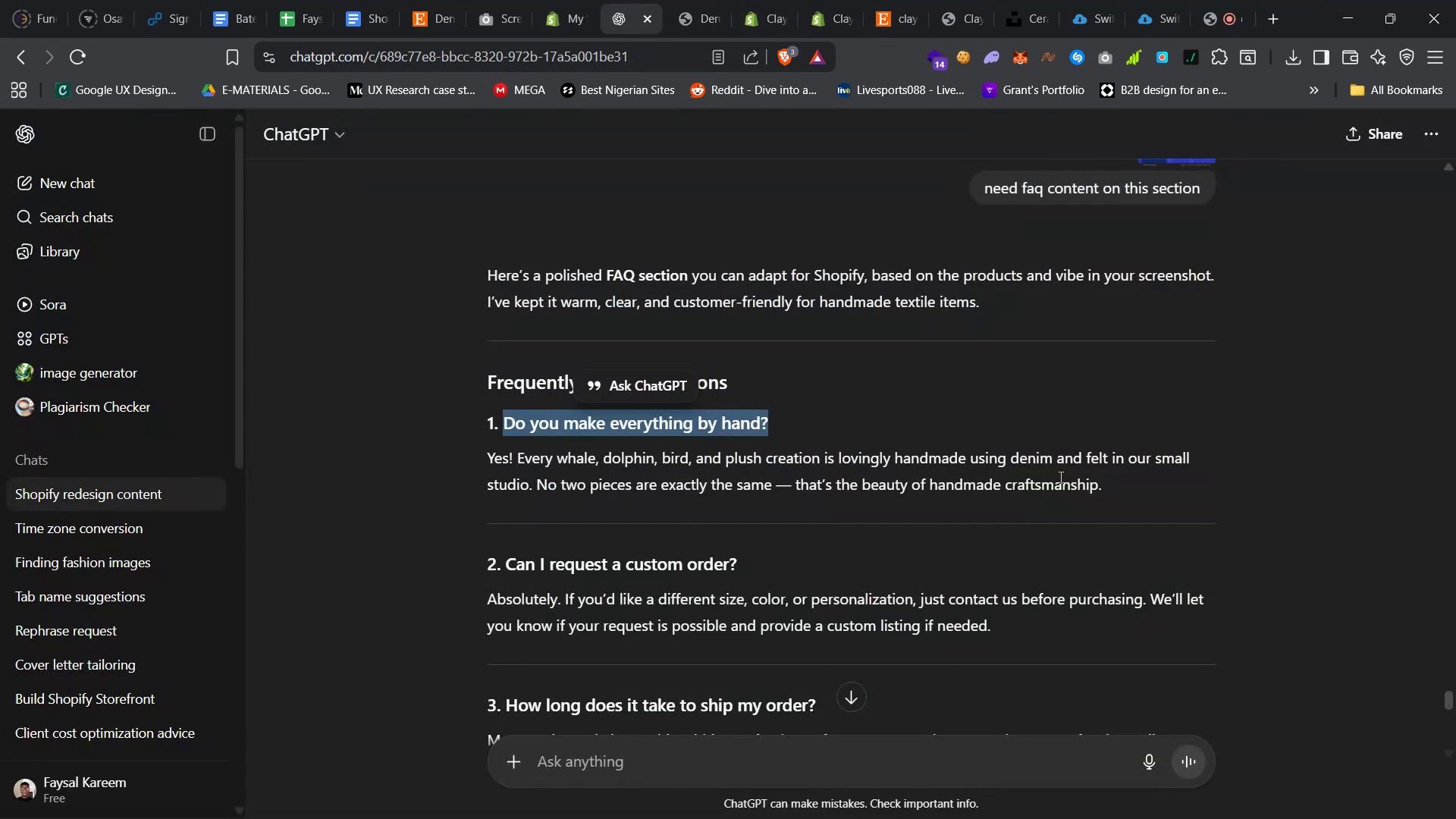 
left_click_drag(start_coordinate=[1108, 488], to_coordinate=[486, 461])
 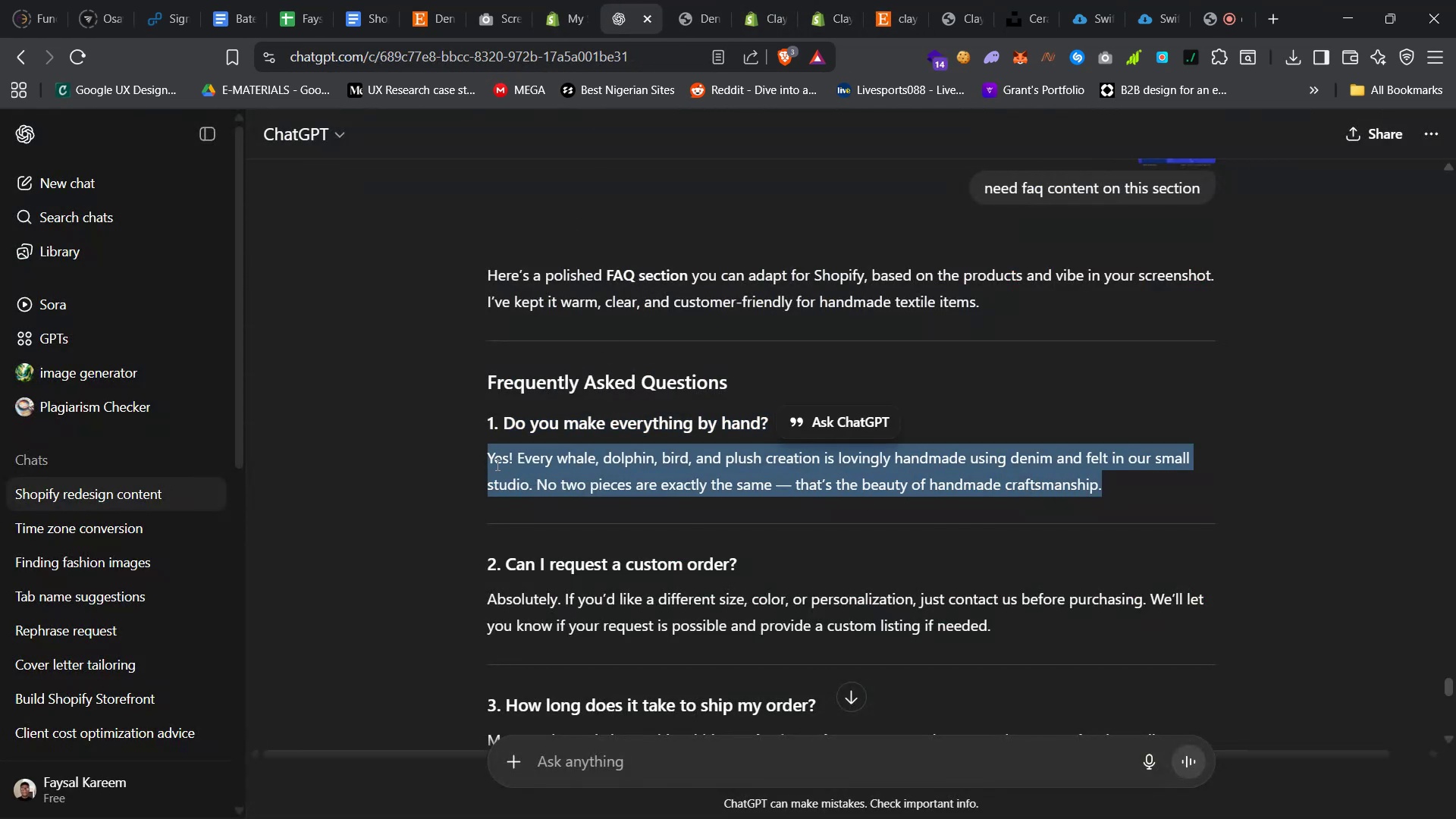 
right_click([500, 464])
 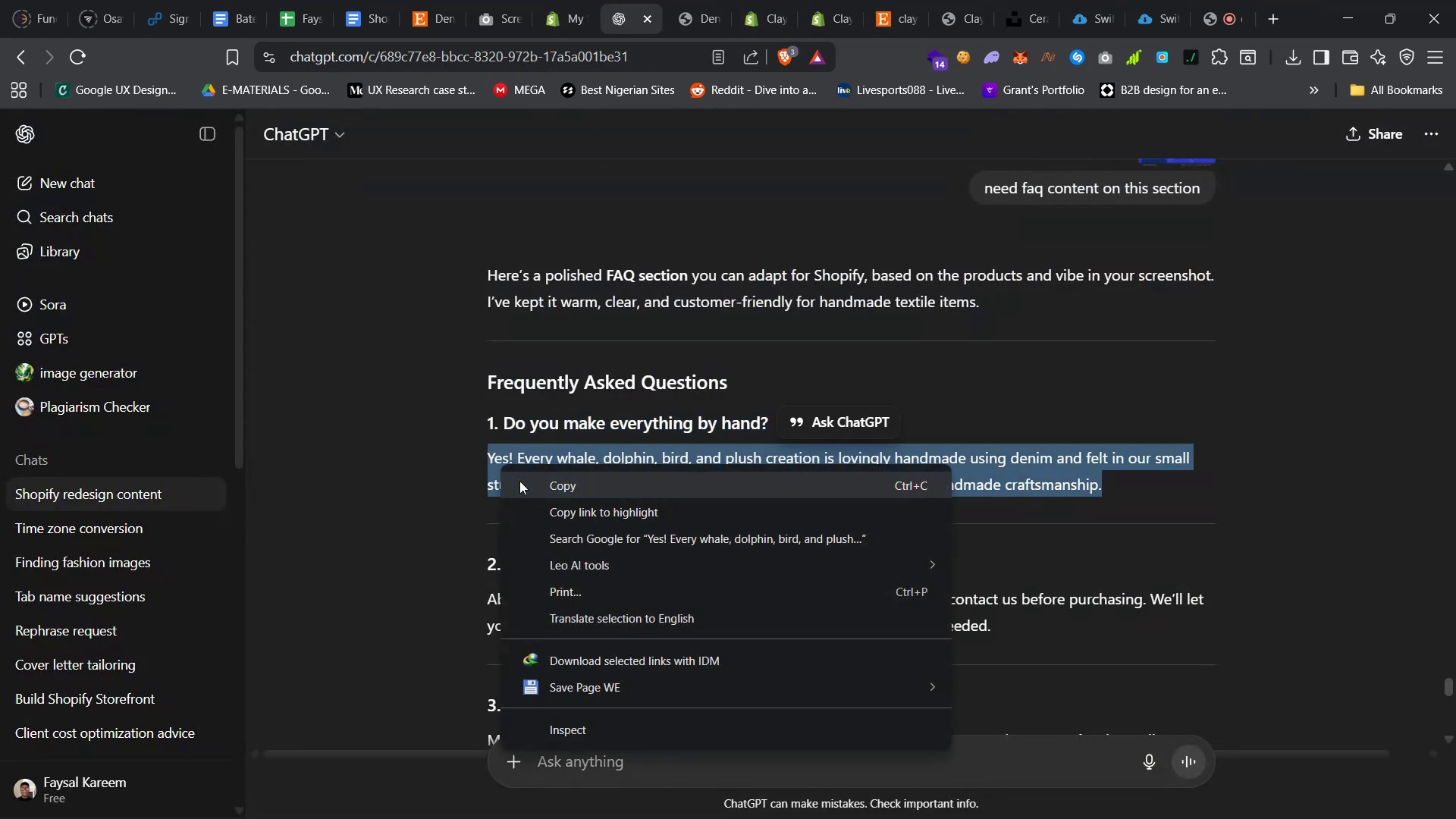 
left_click([519, 481])
 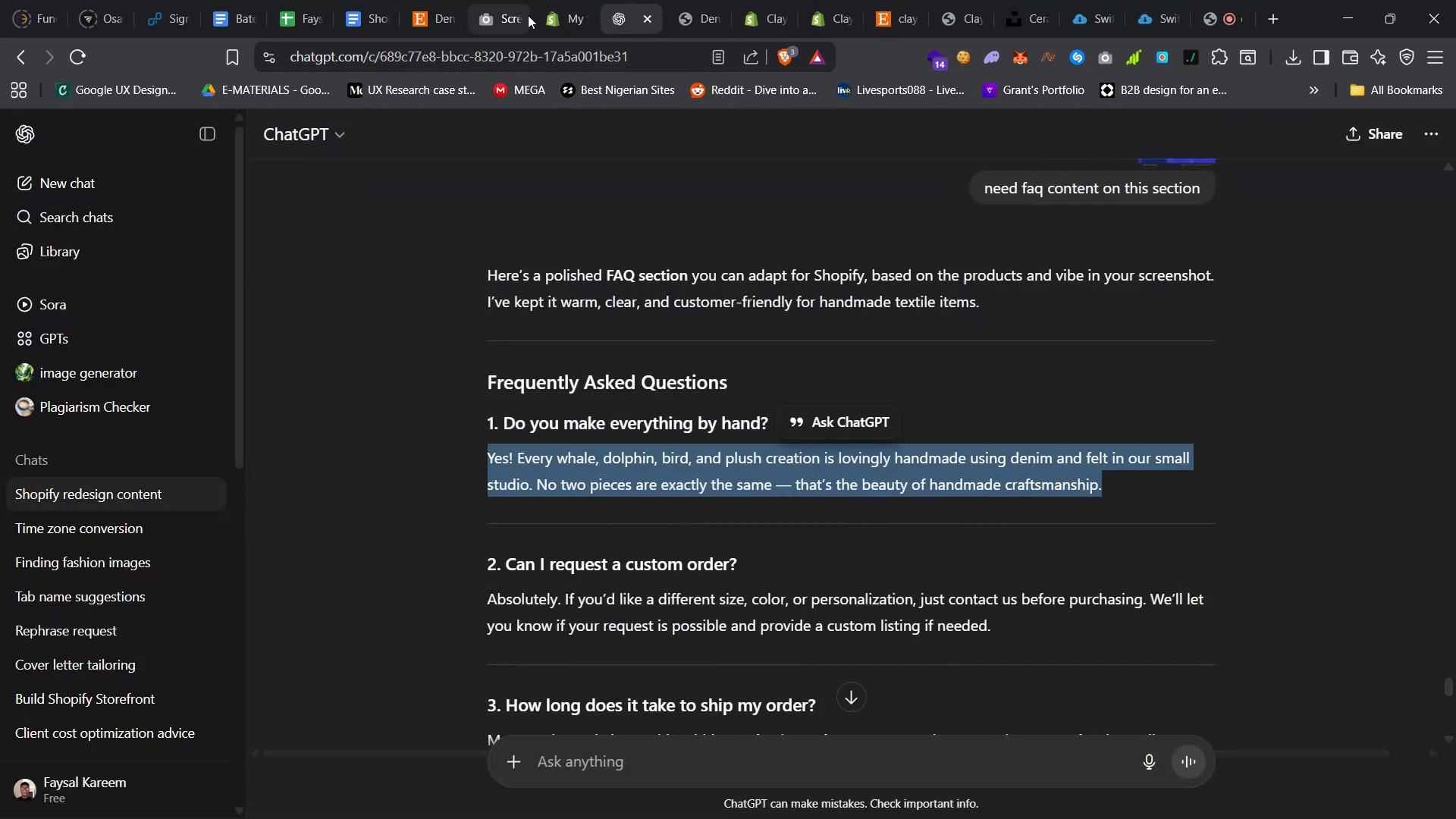 
left_click([541, 0])
 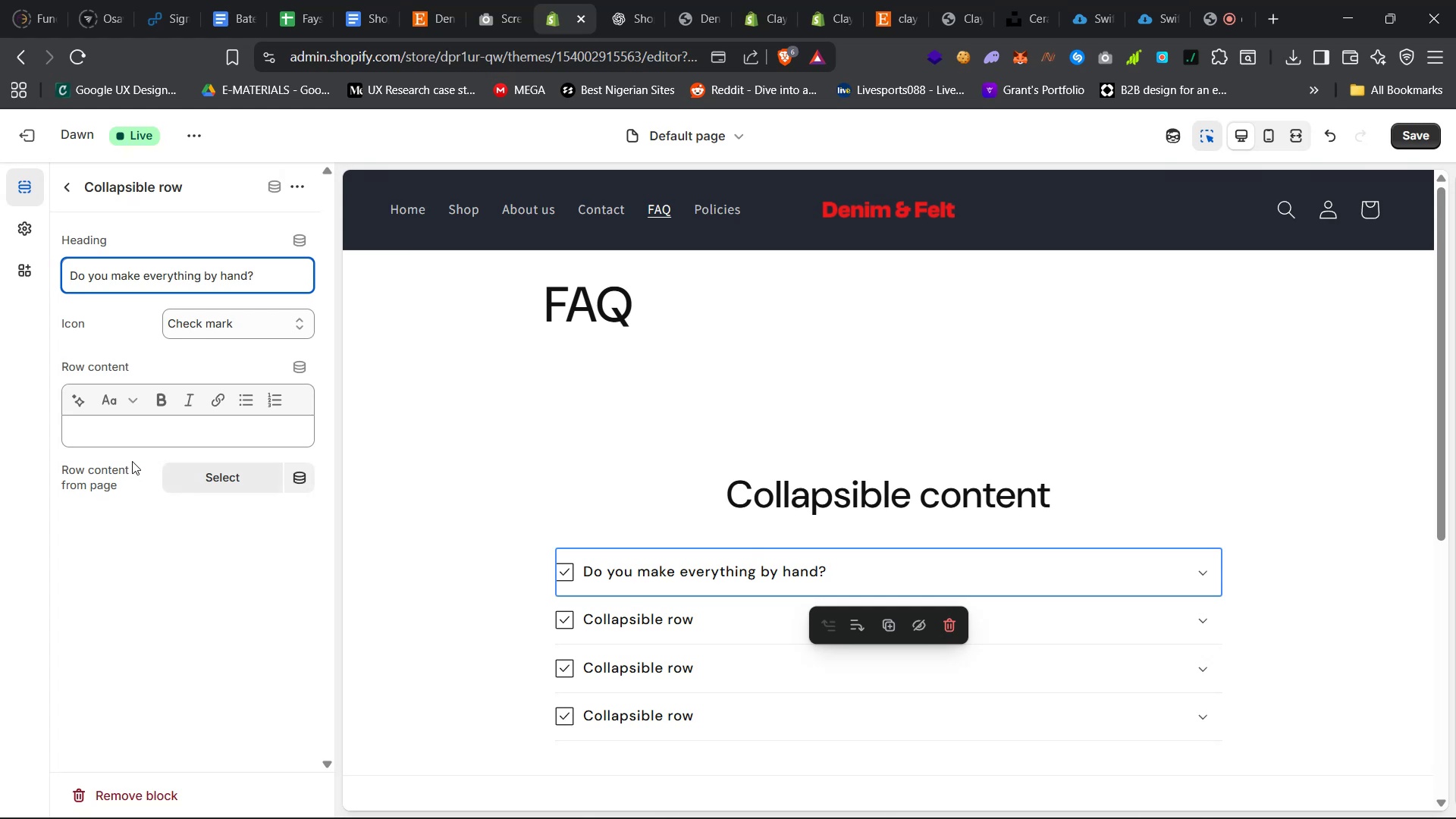 
right_click([153, 431])
 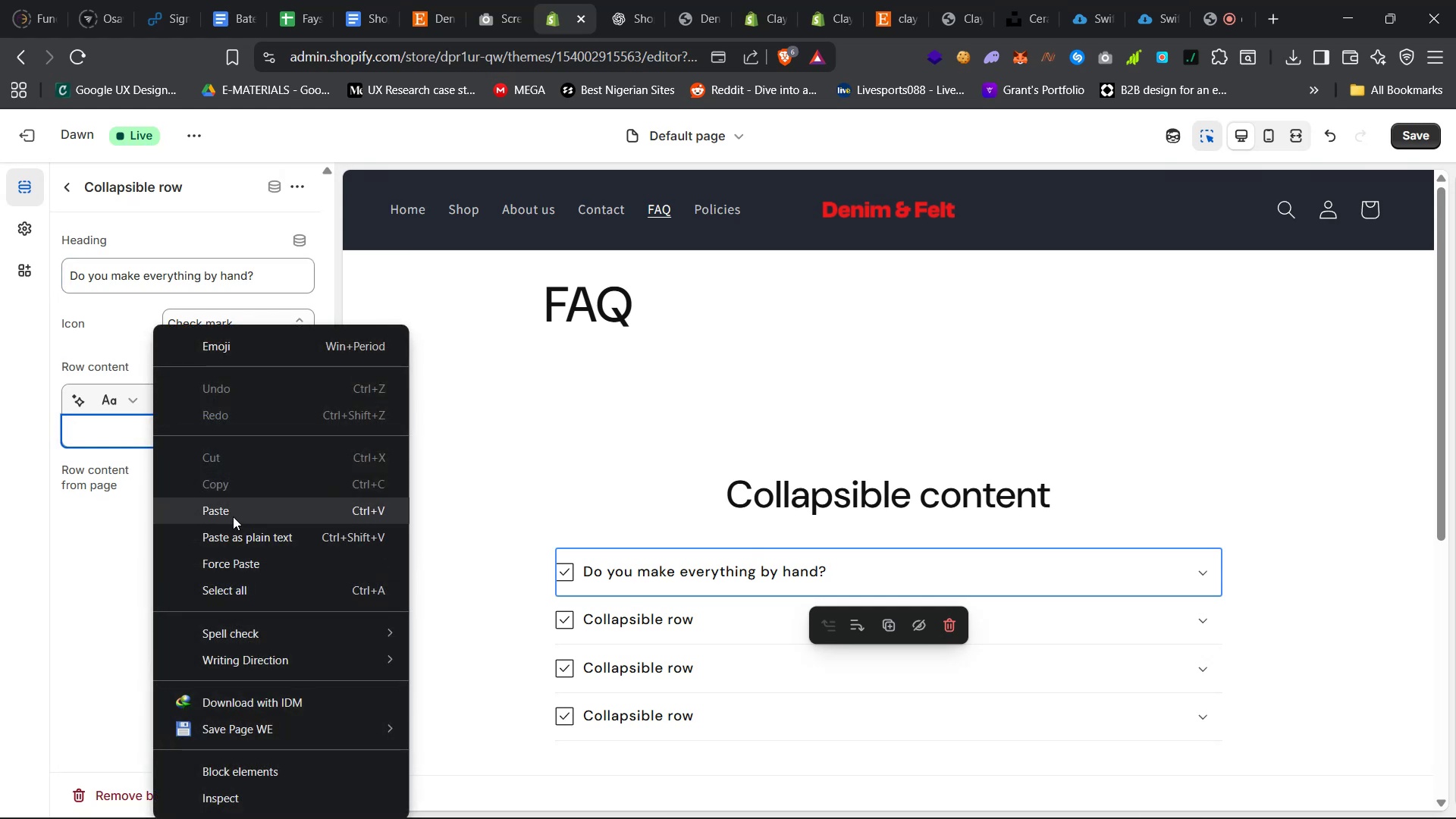 
left_click([238, 508])
 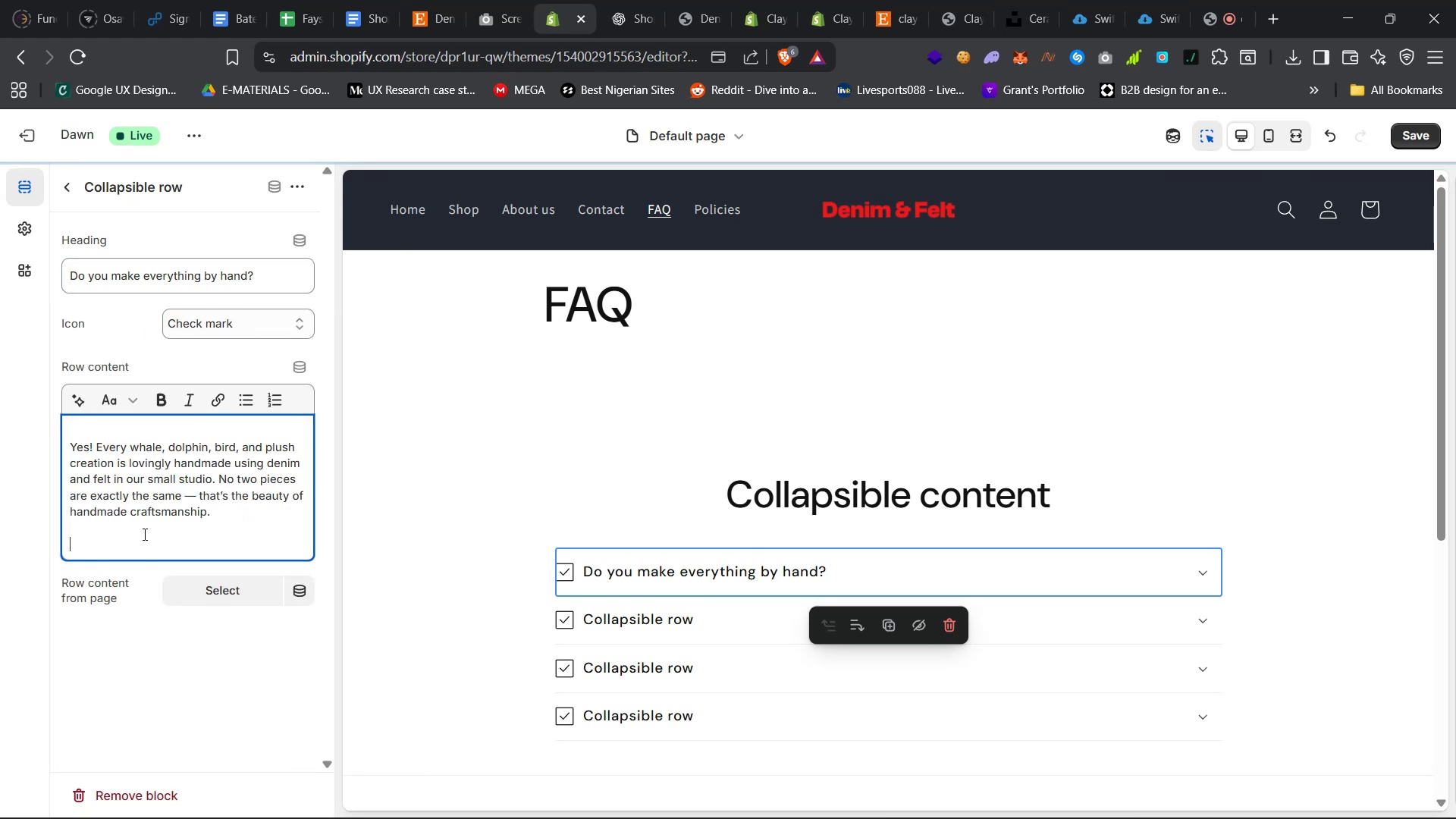 
key(Backspace)
 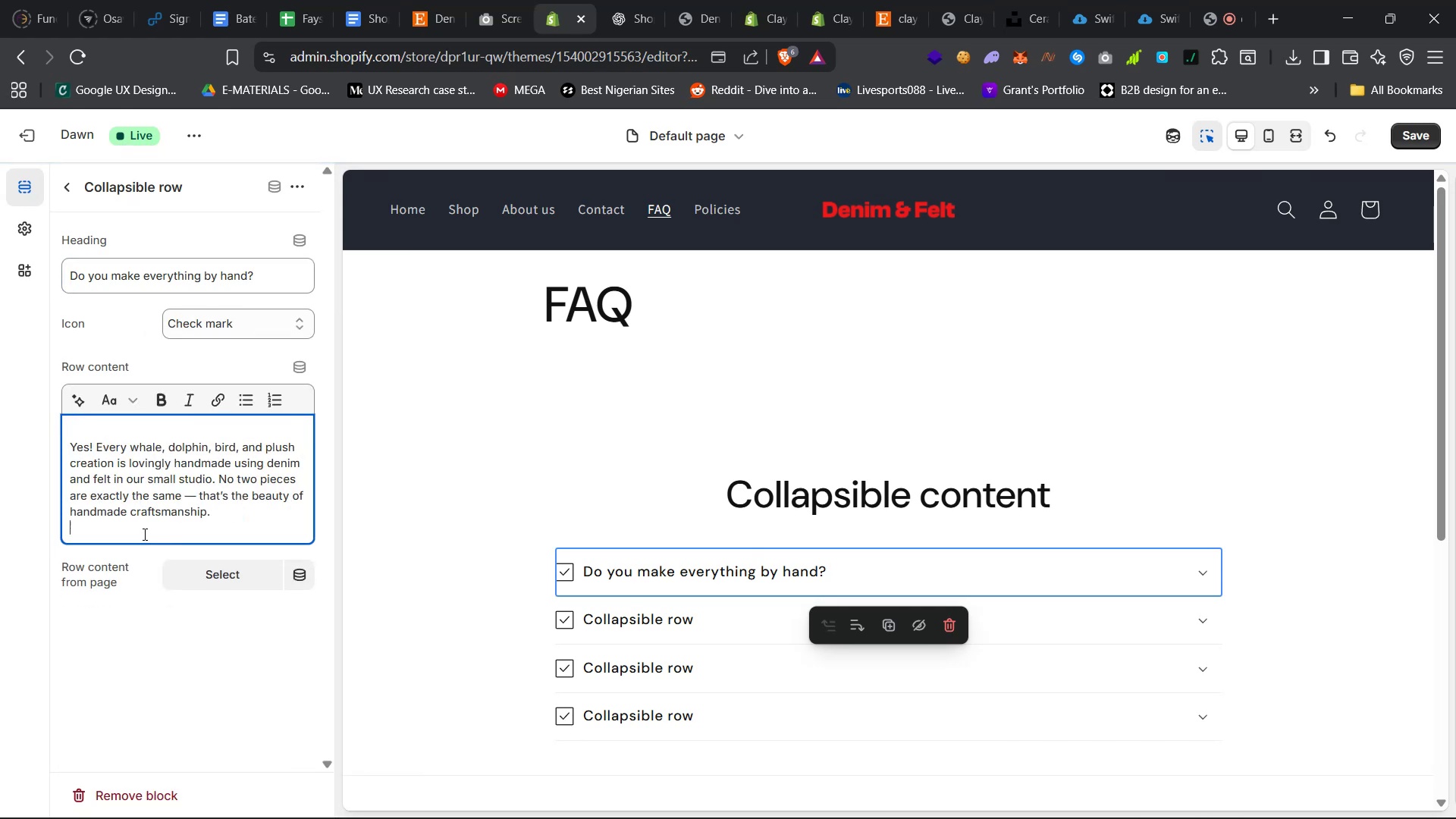 
key(Backspace)
 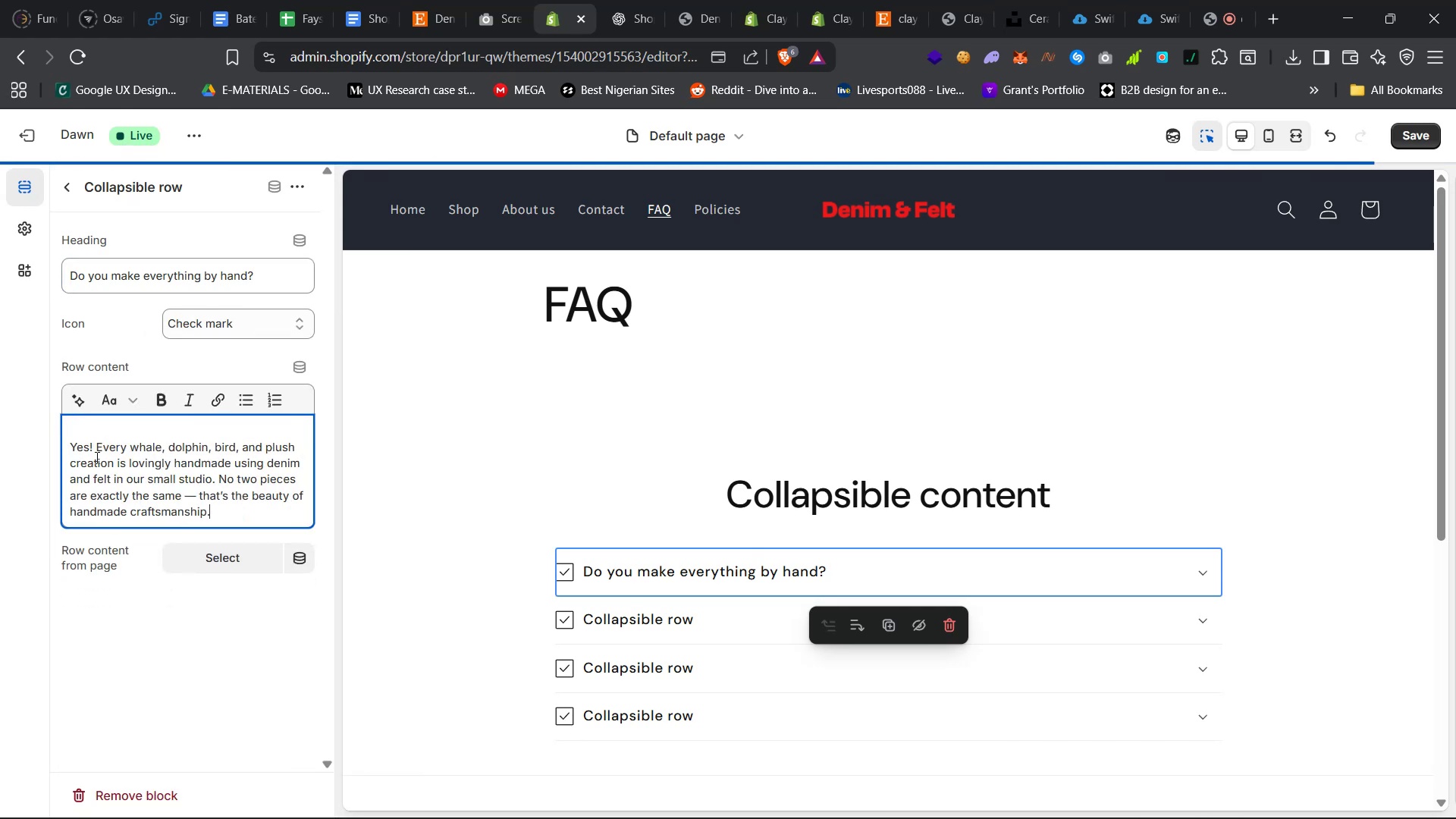 
left_click([105, 432])
 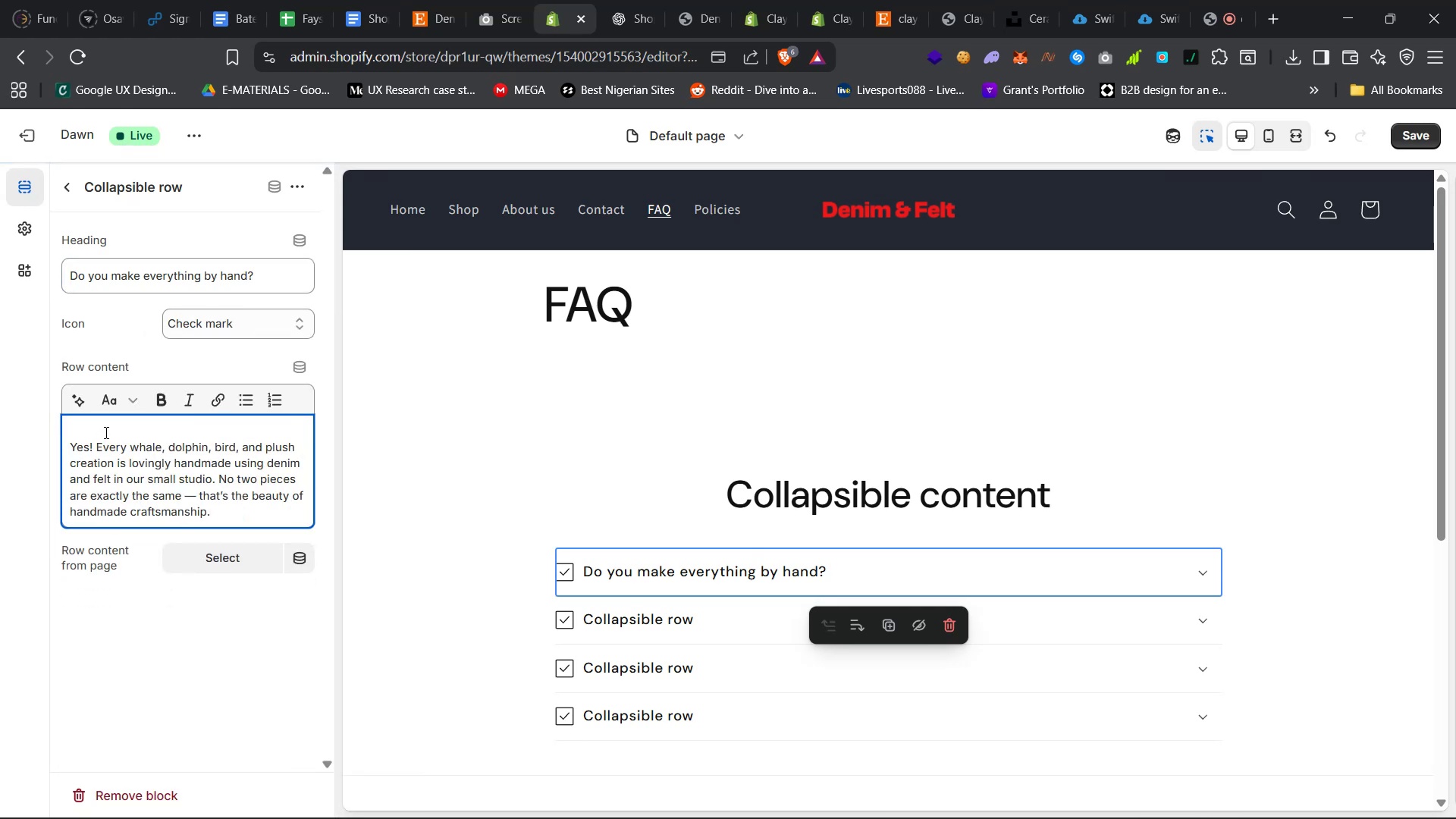 
key(Backspace)
 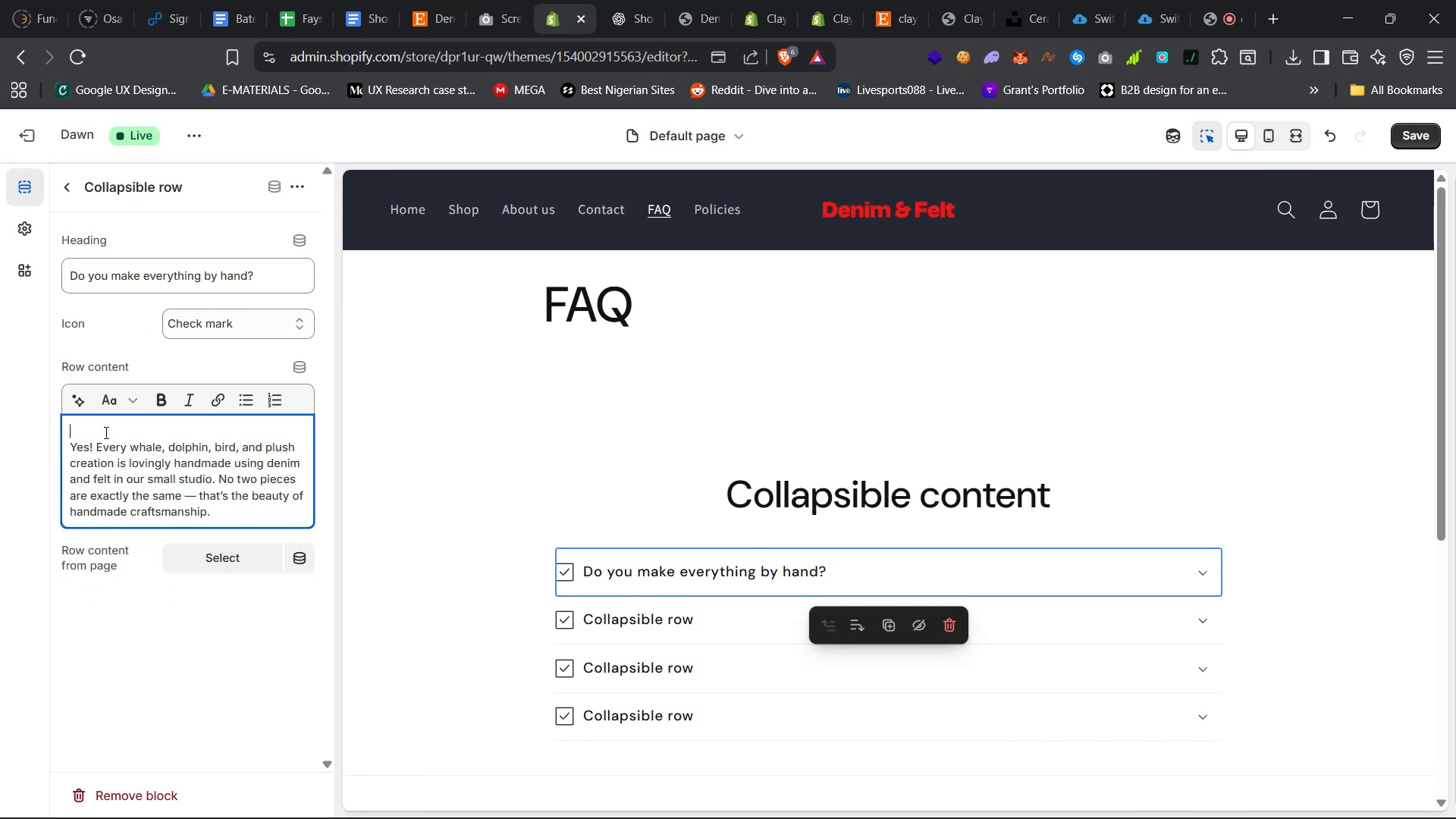 
key(ArrowDown)
 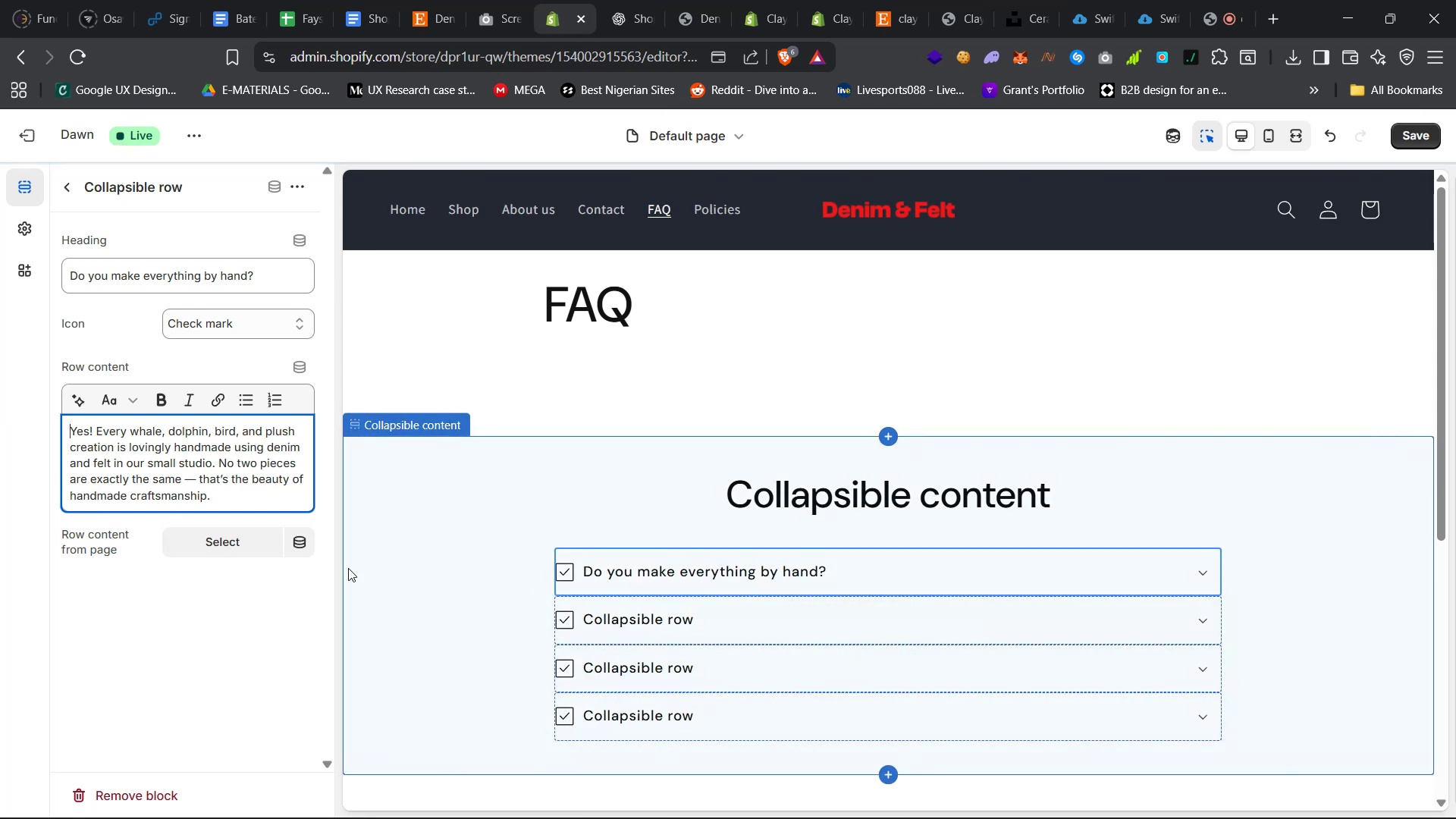 
left_click([267, 333])
 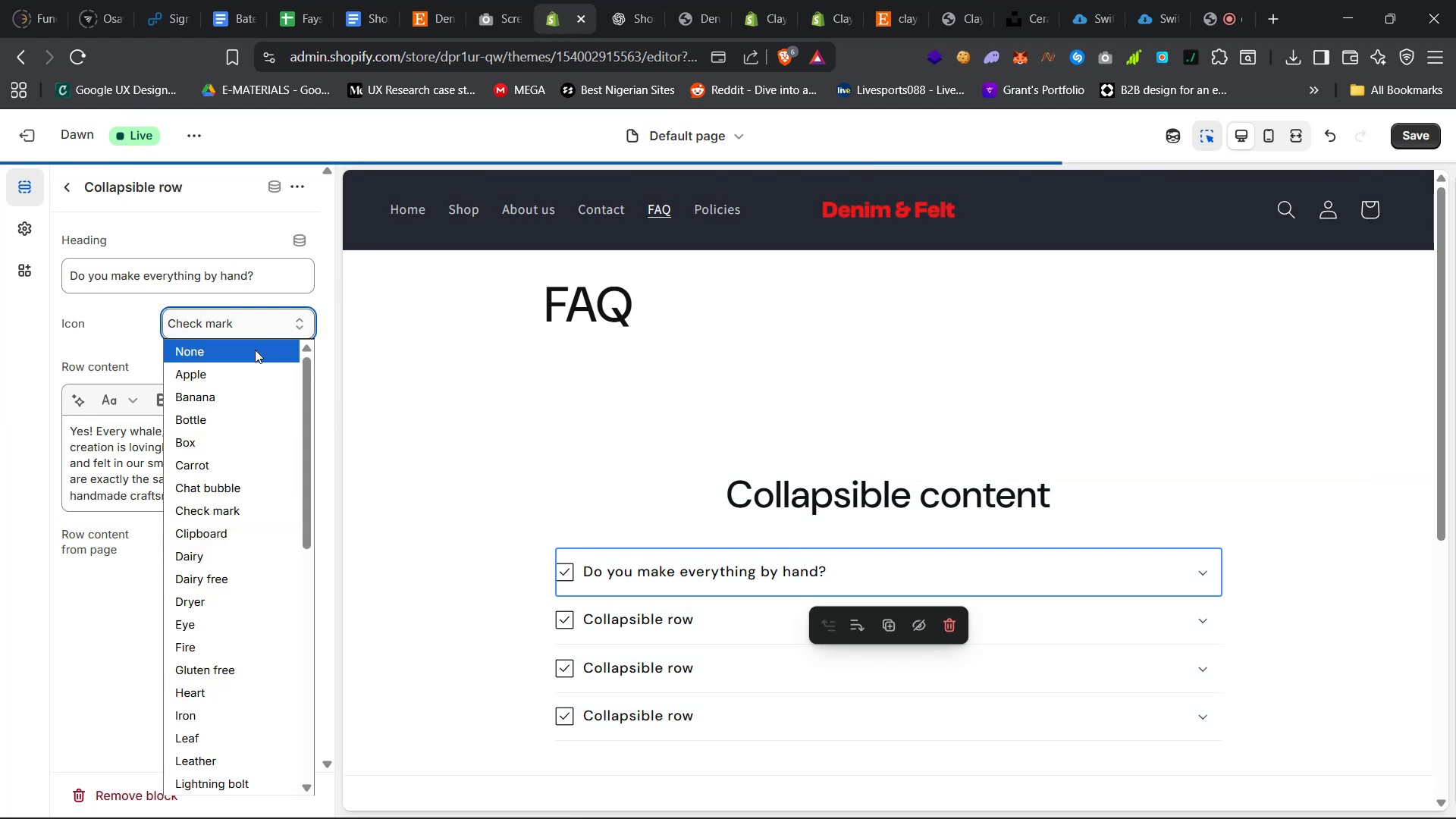 
left_click([255, 350])
 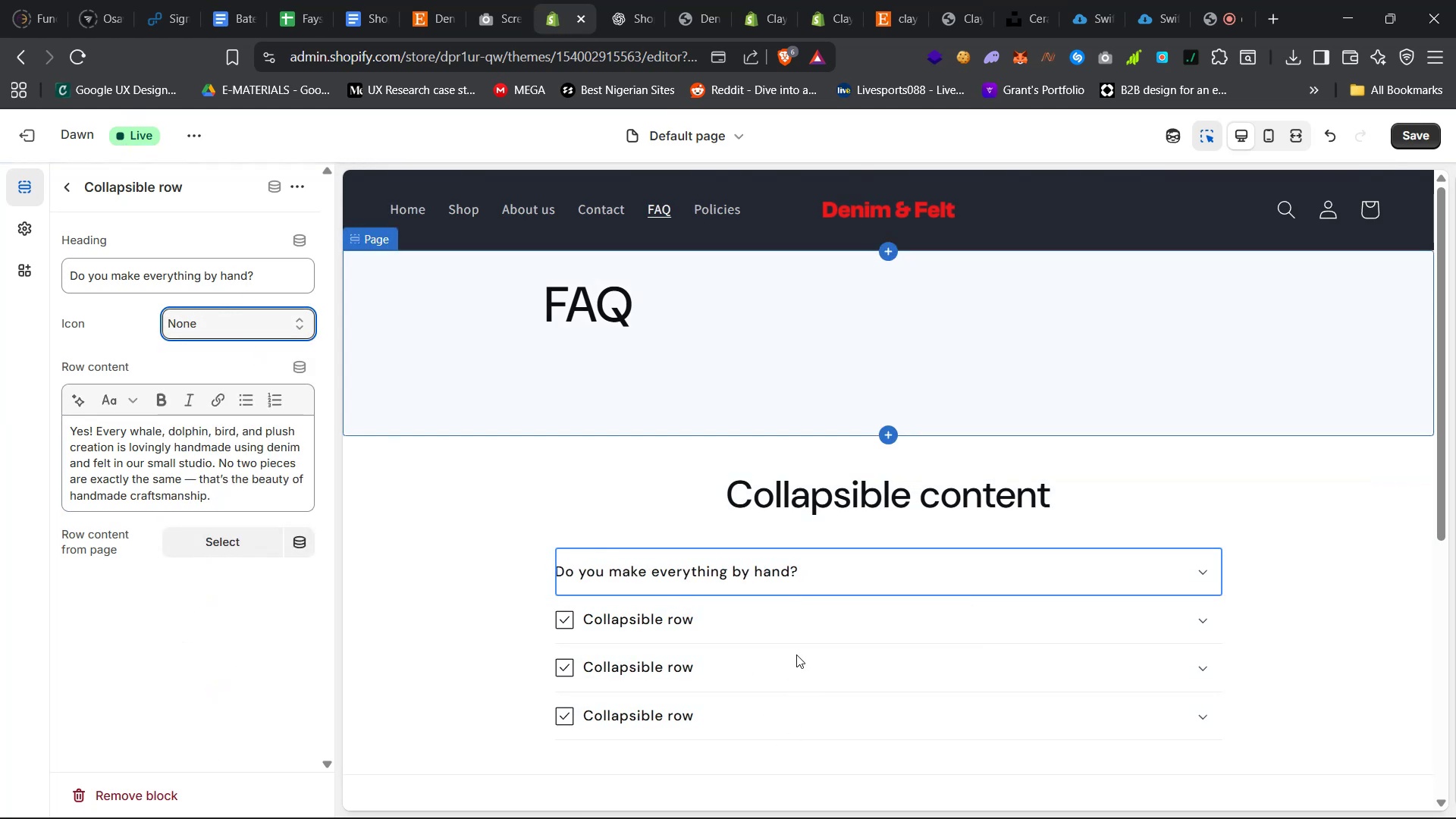 
left_click([817, 613])
 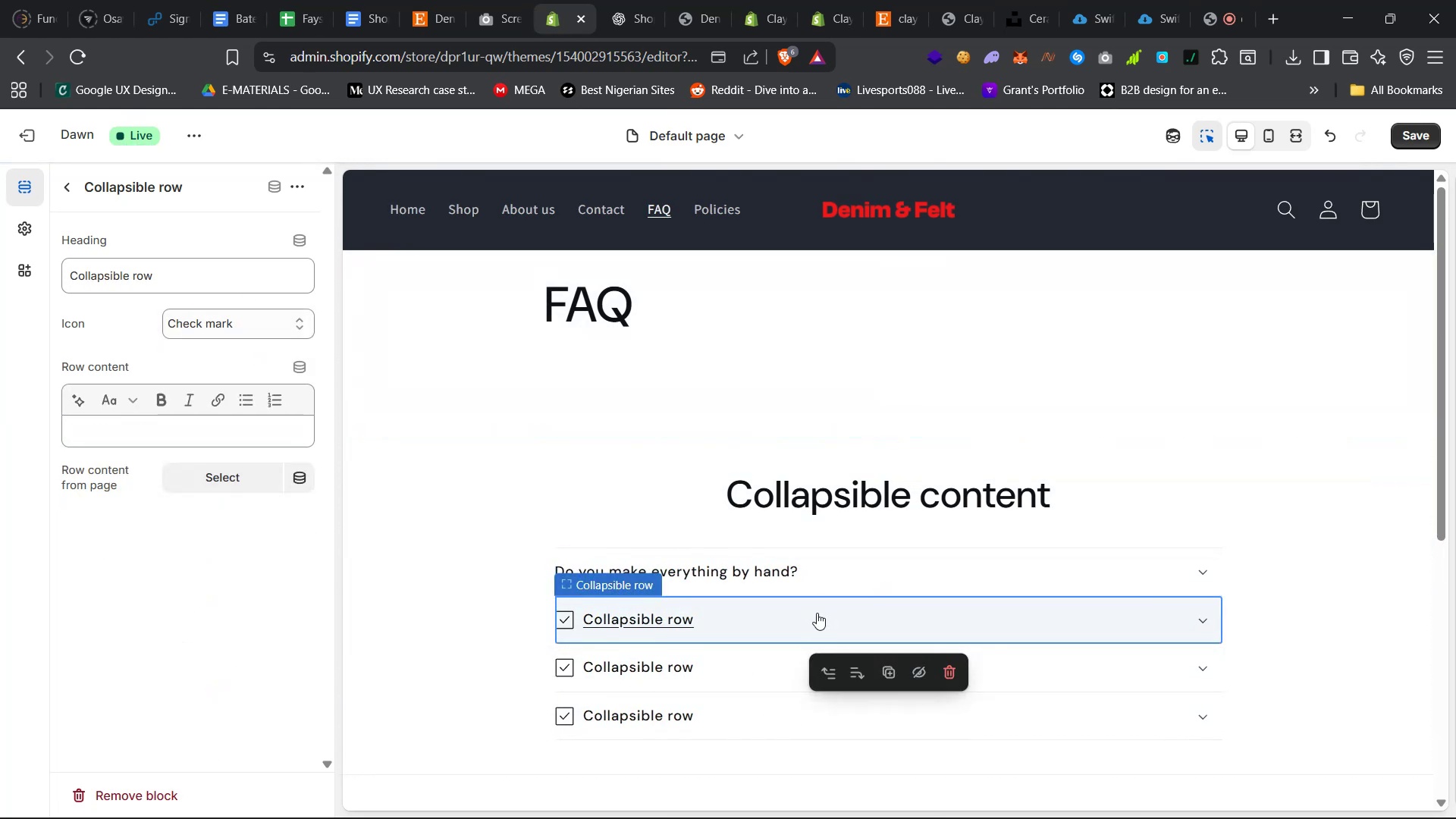 
right_click([817, 613])
 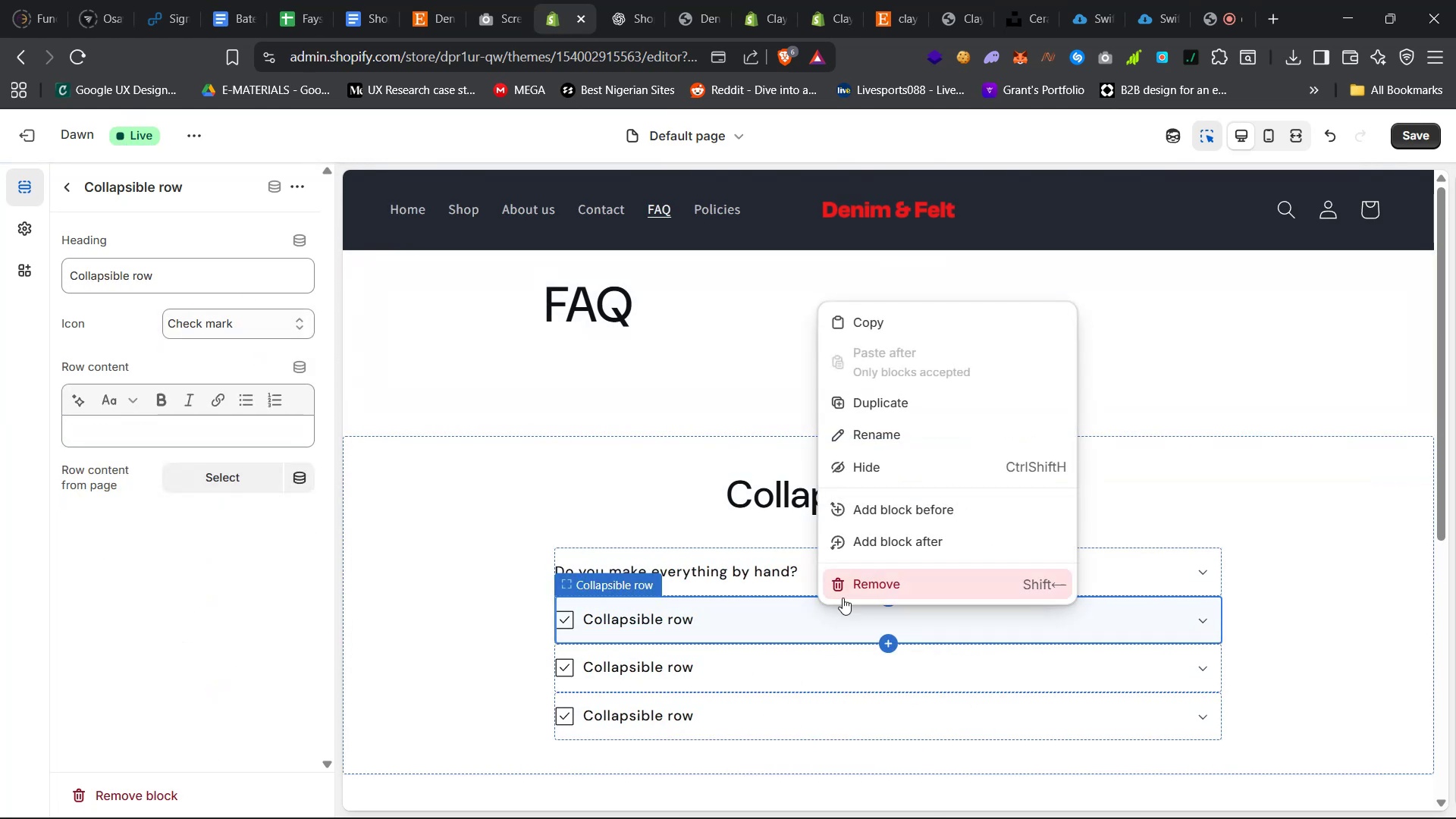 
left_click([864, 582])
 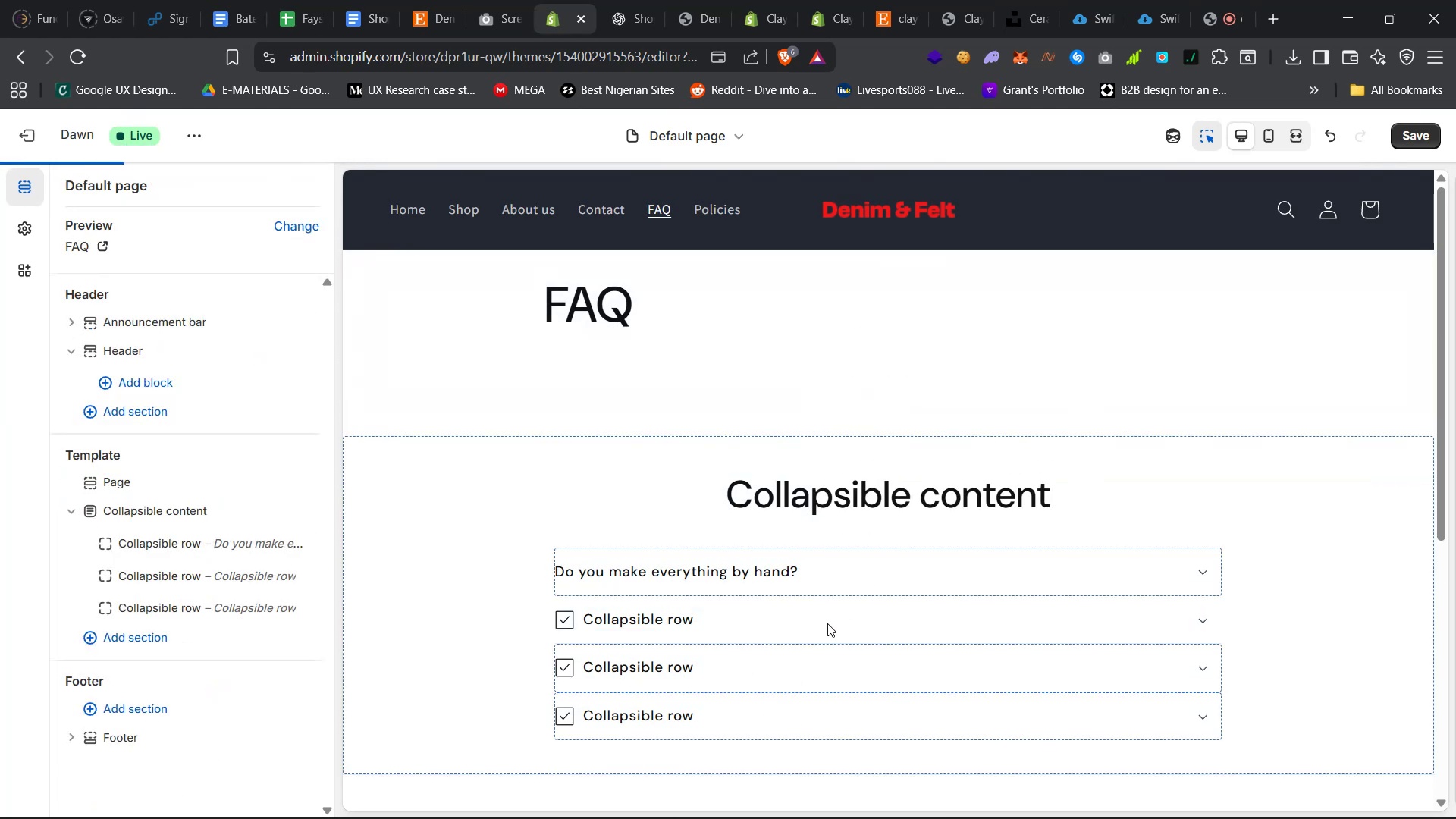 
right_click([812, 628])
 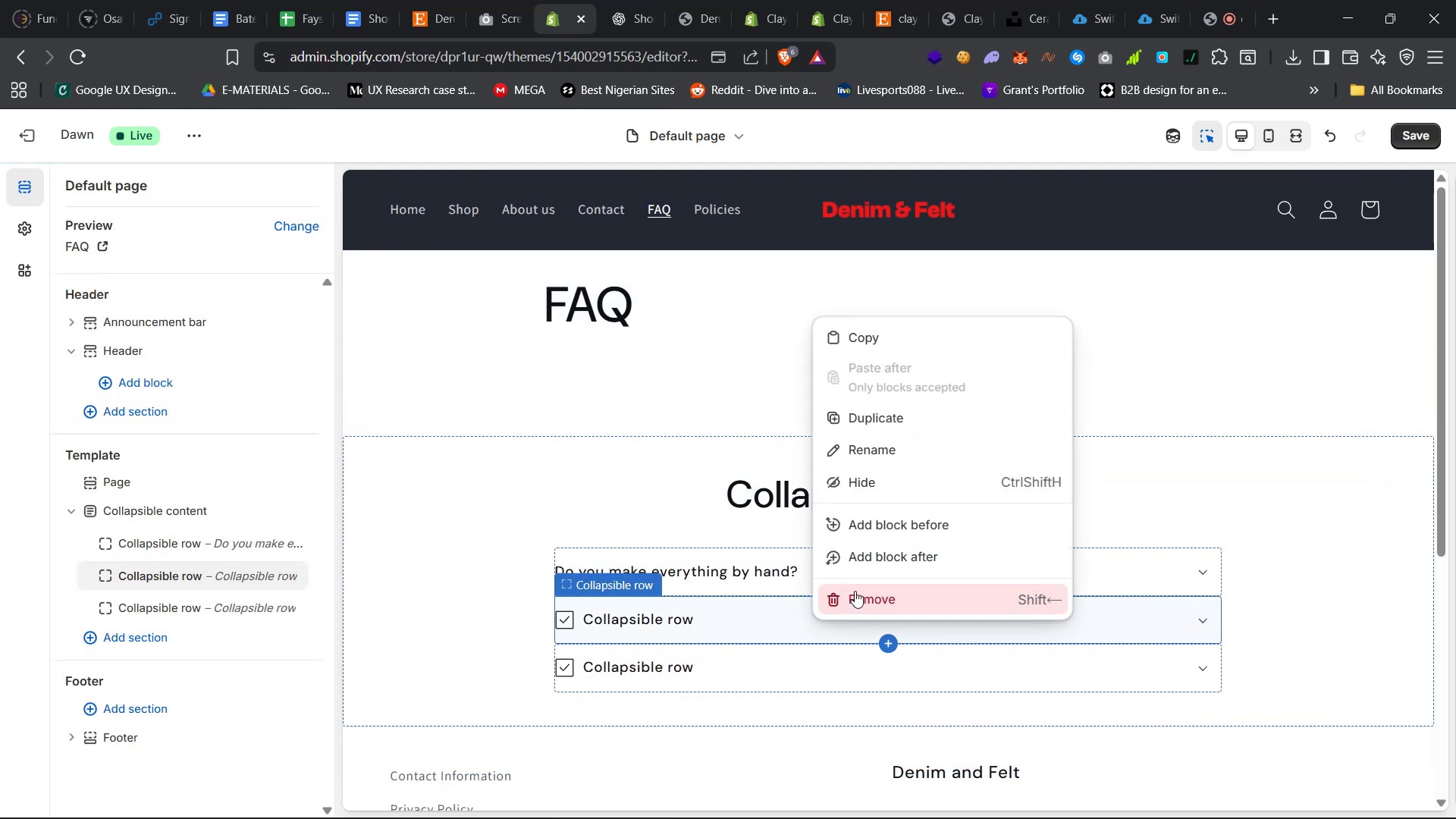 
left_click([871, 601])
 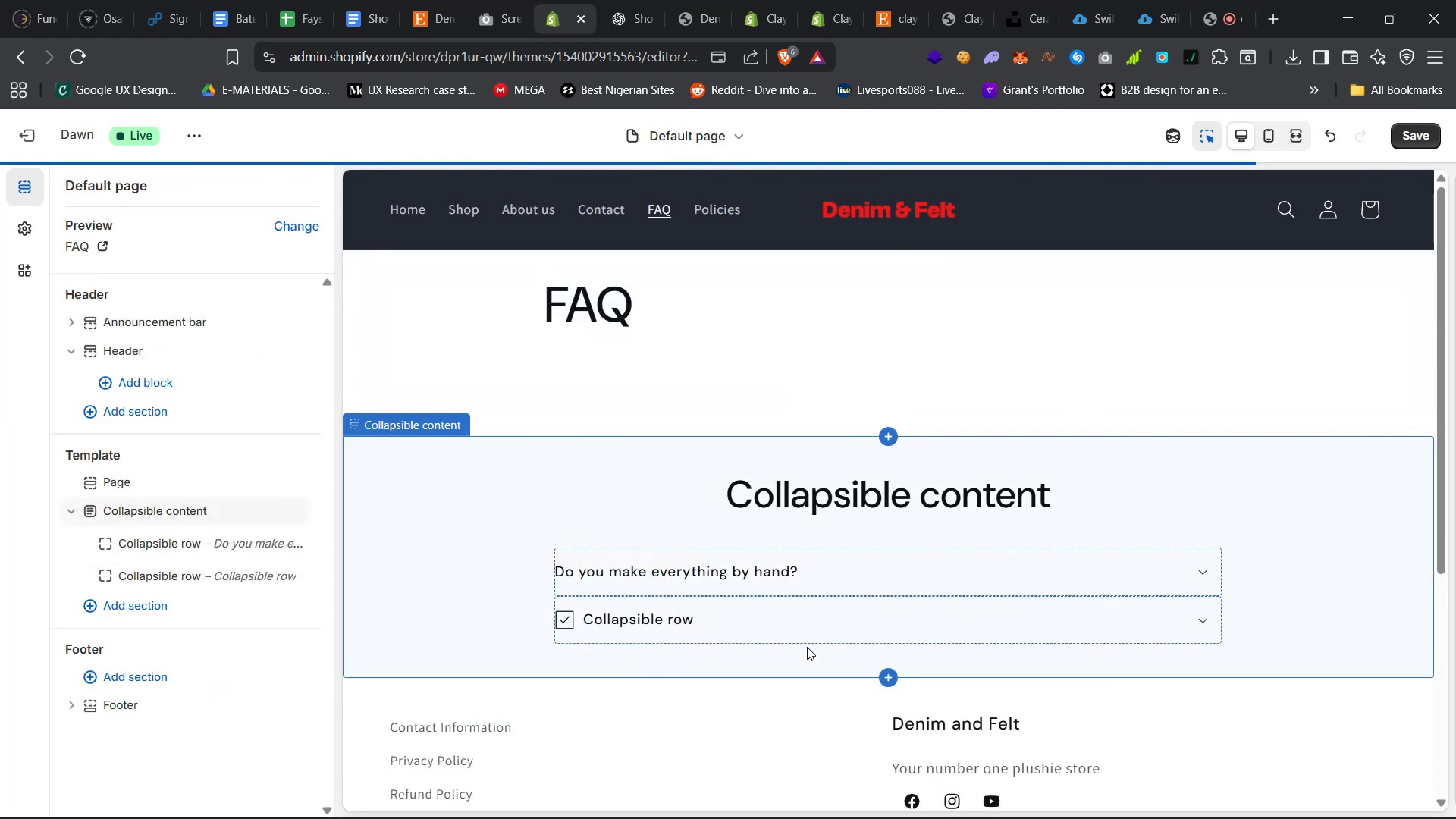 
right_click([818, 619])
 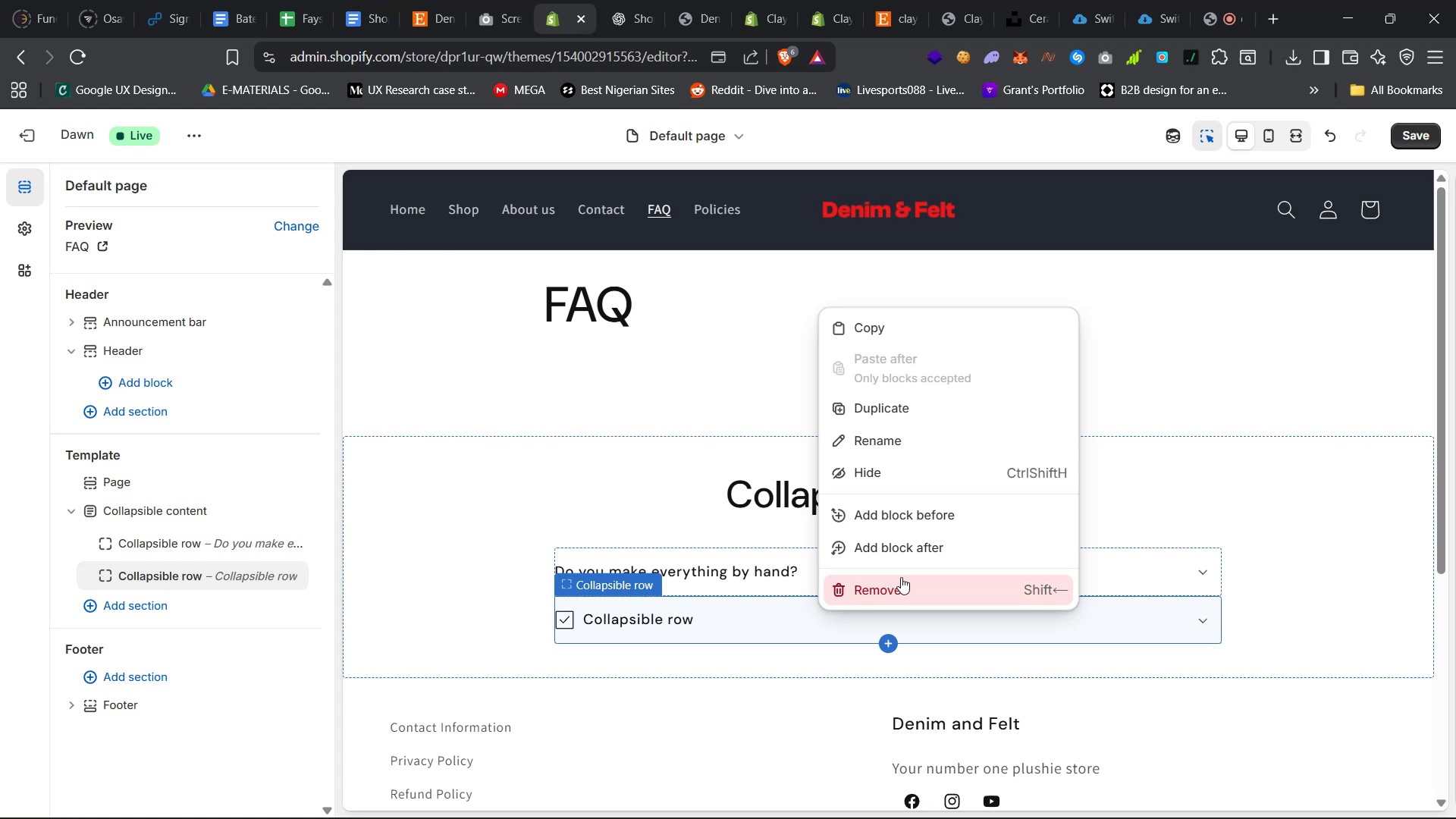 
left_click([901, 590])
 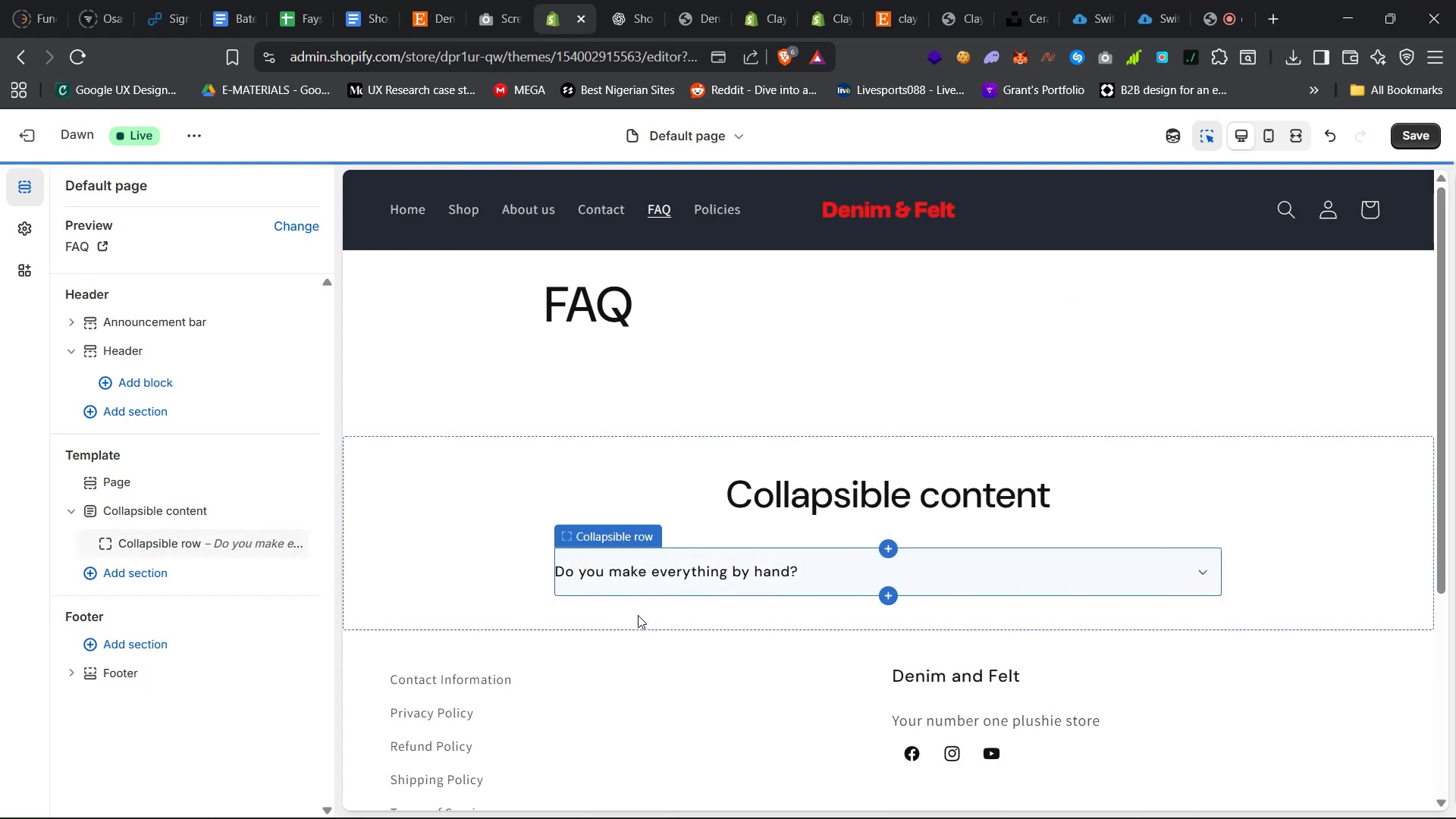 
left_click([692, 583])
 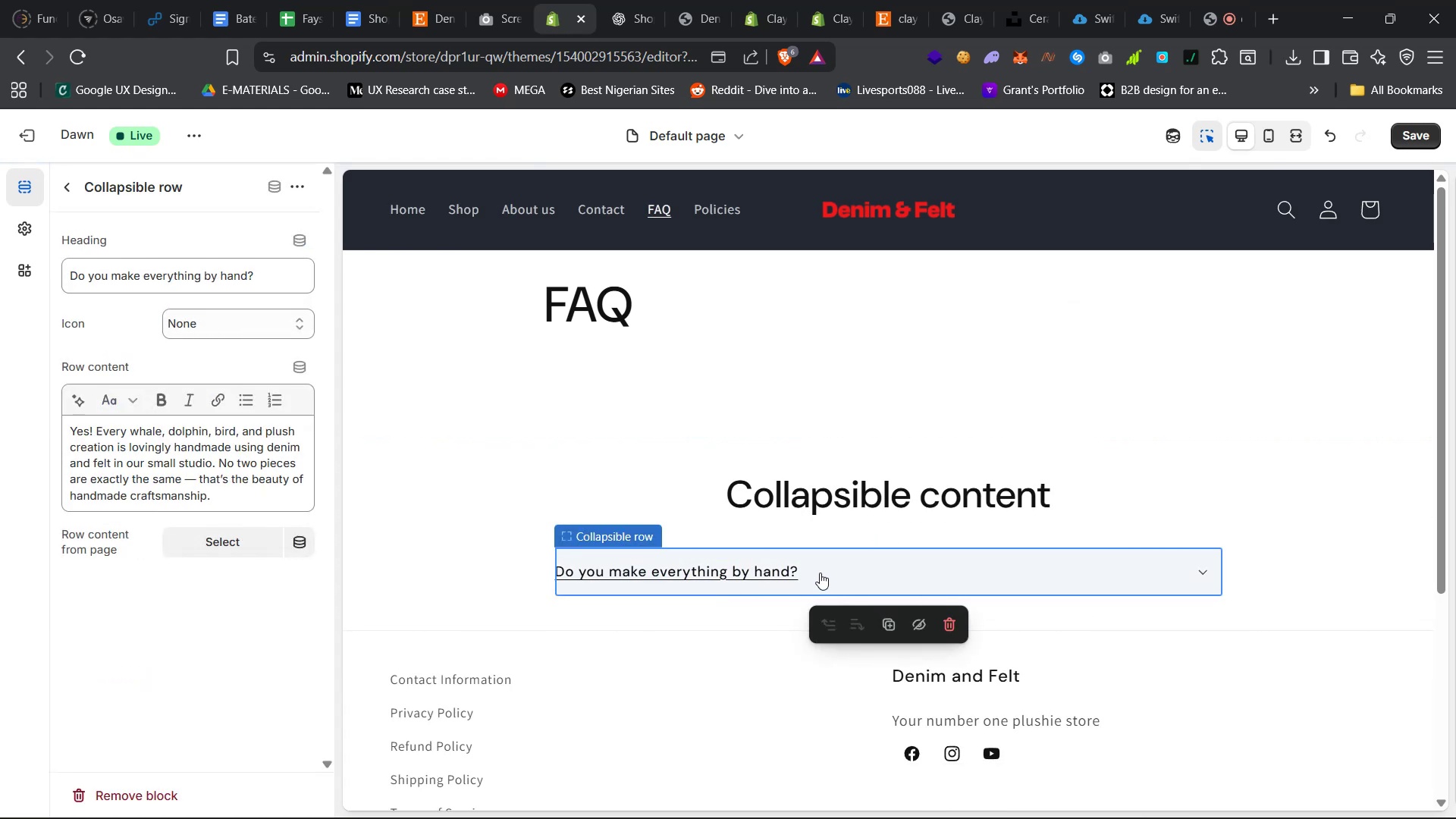 
left_click([837, 563])
 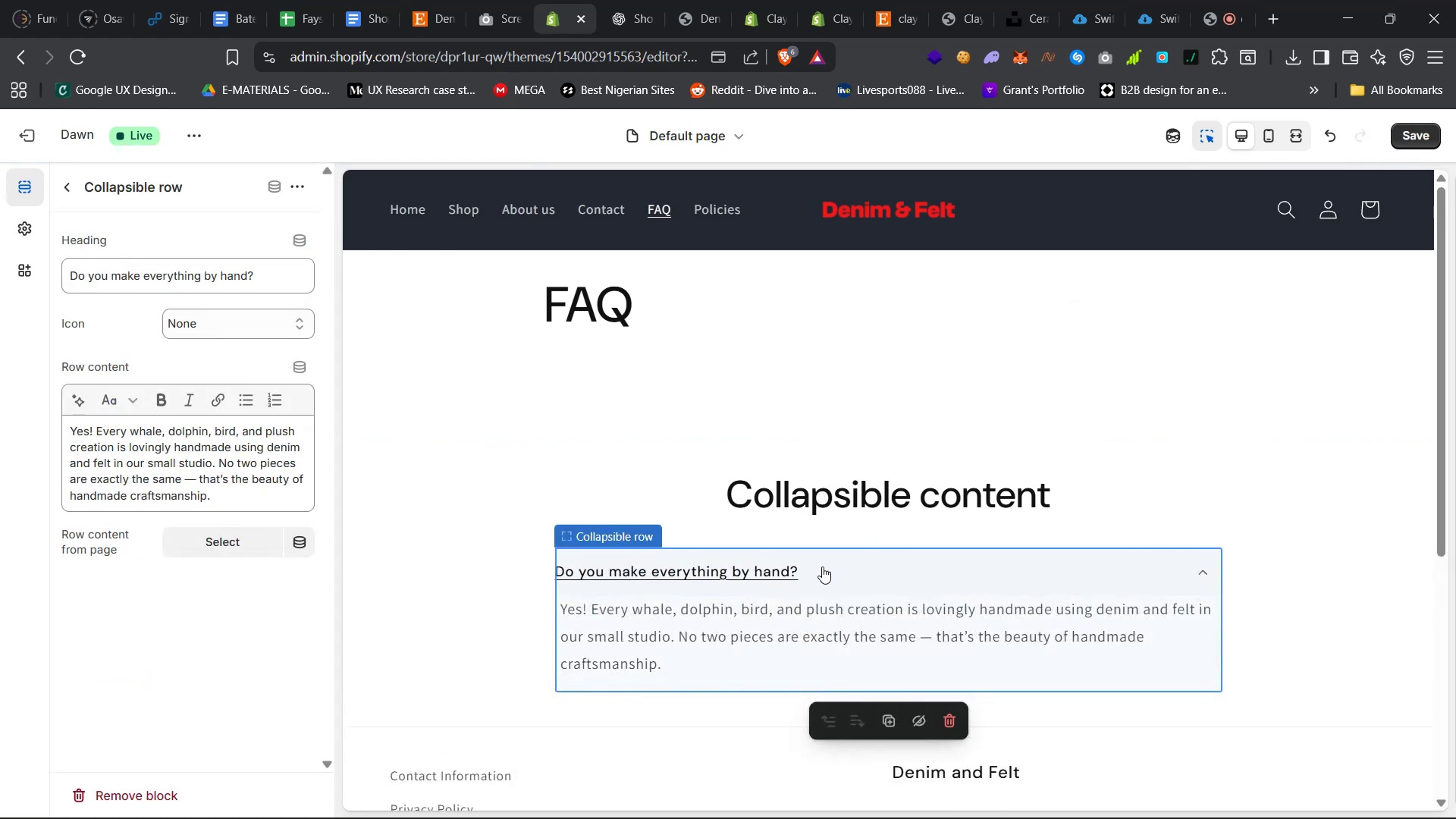 
right_click([822, 566])
 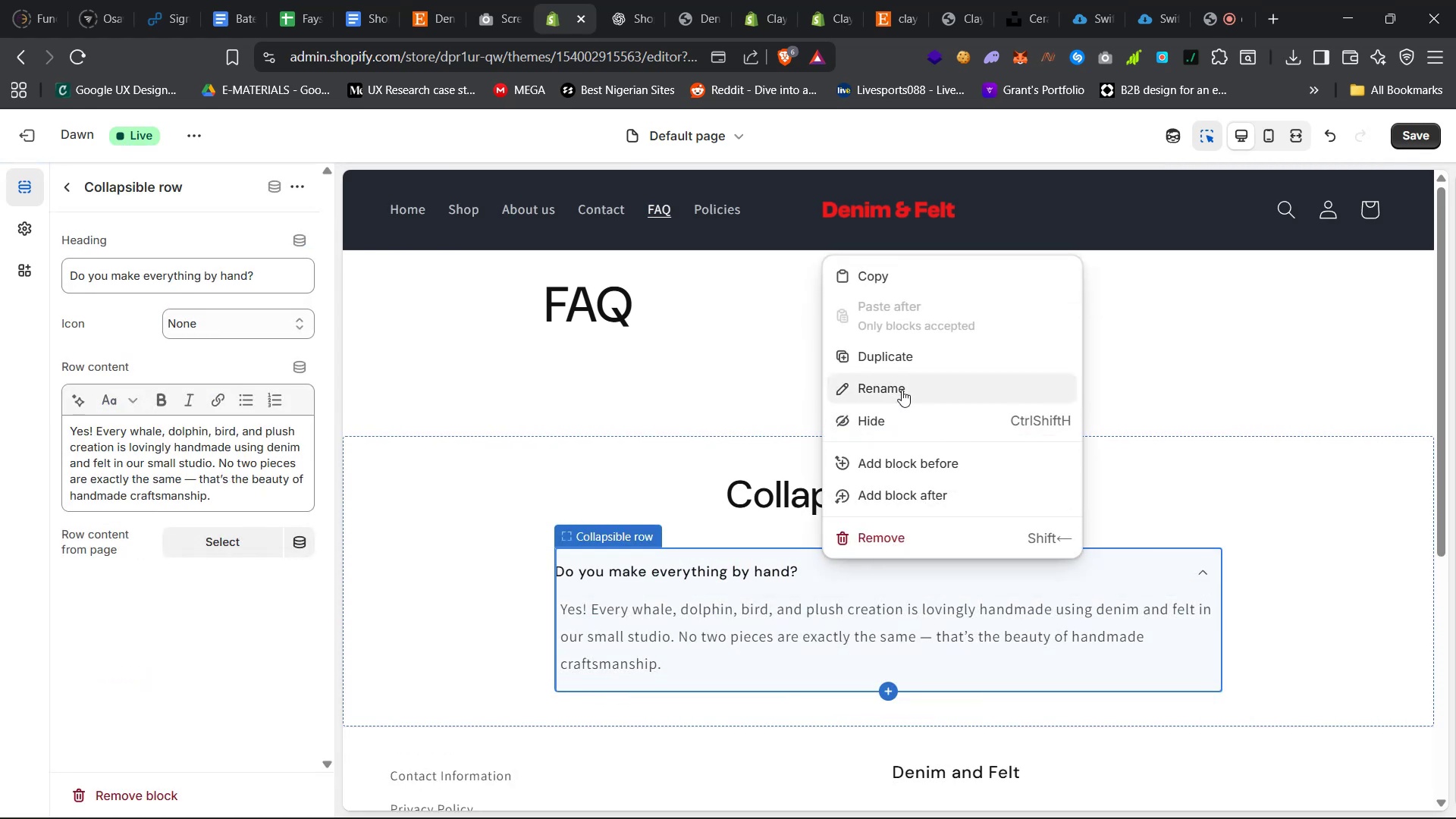 
left_click([930, 361])
 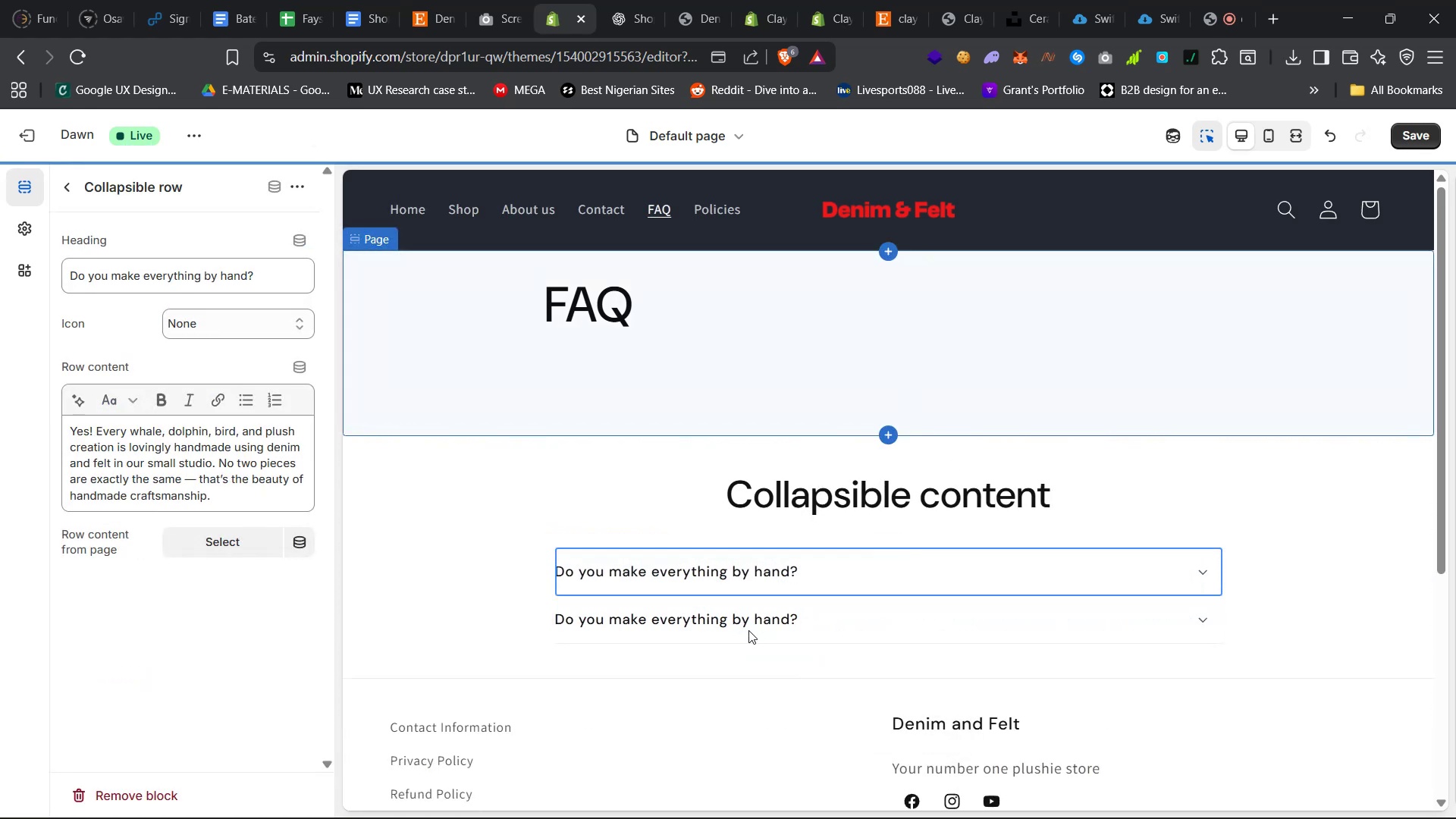 
left_click([810, 614])
 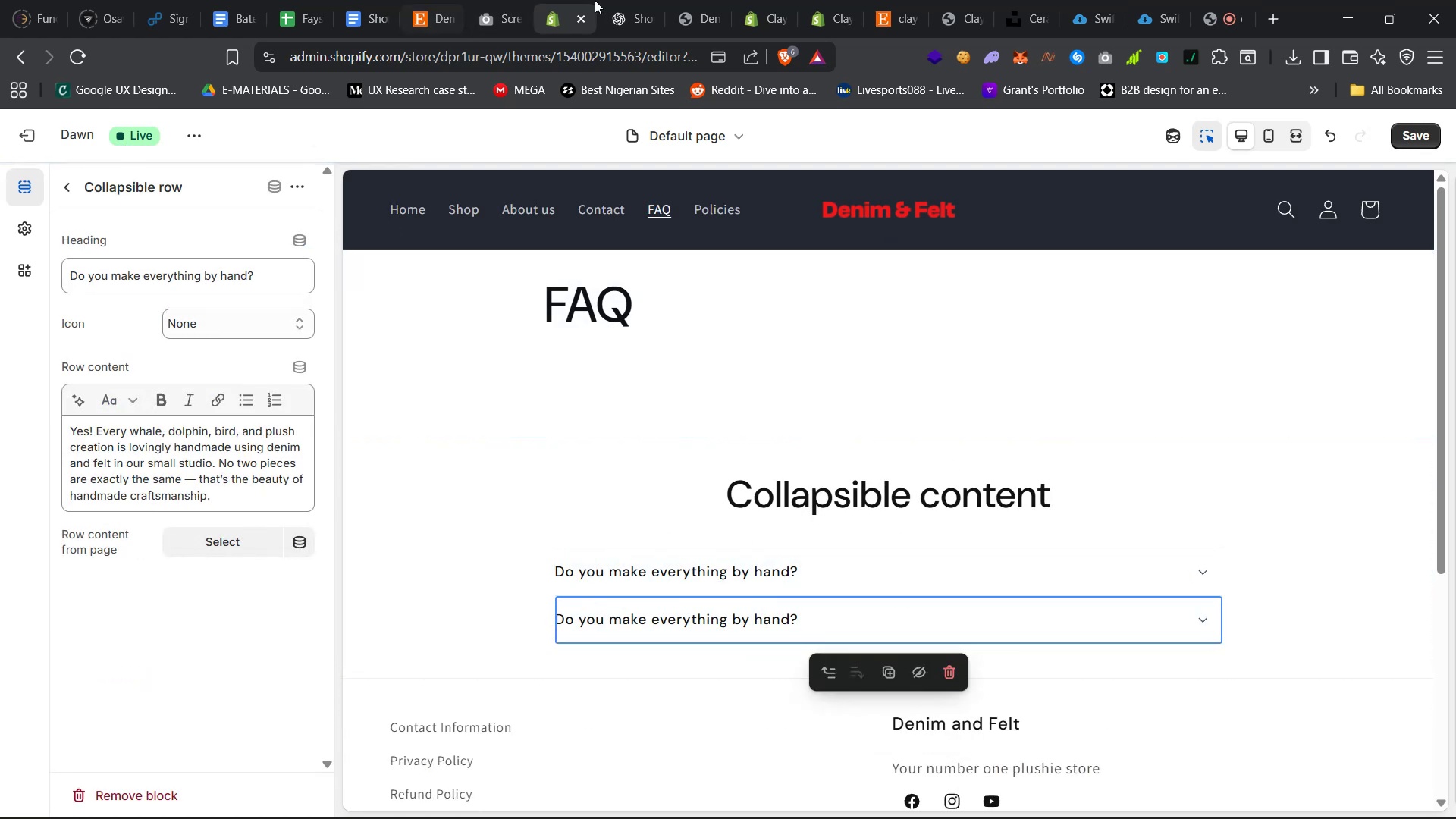 
left_click([620, 0])
 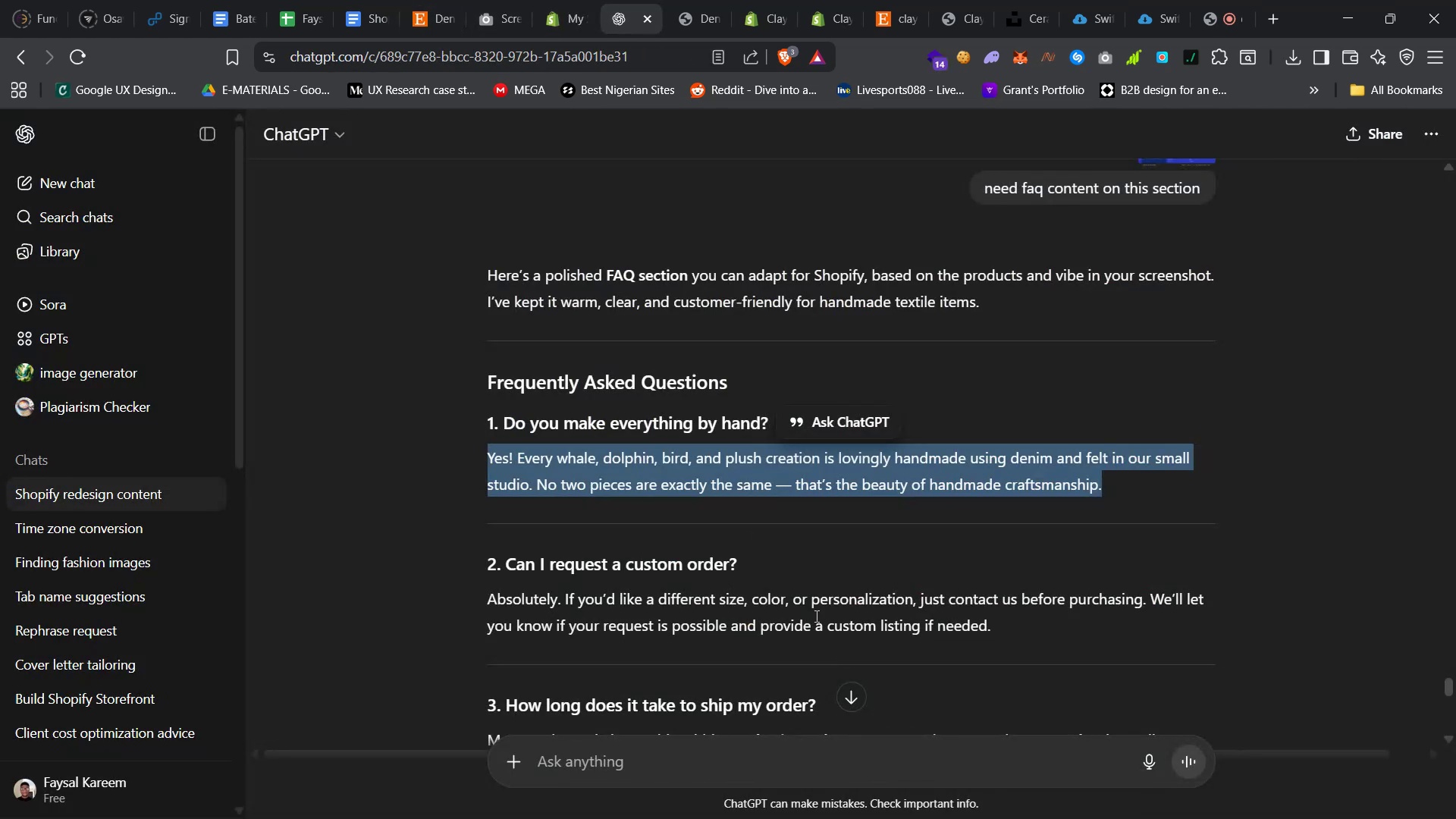 
left_click_drag(start_coordinate=[767, 578], to_coordinate=[617, 566])
 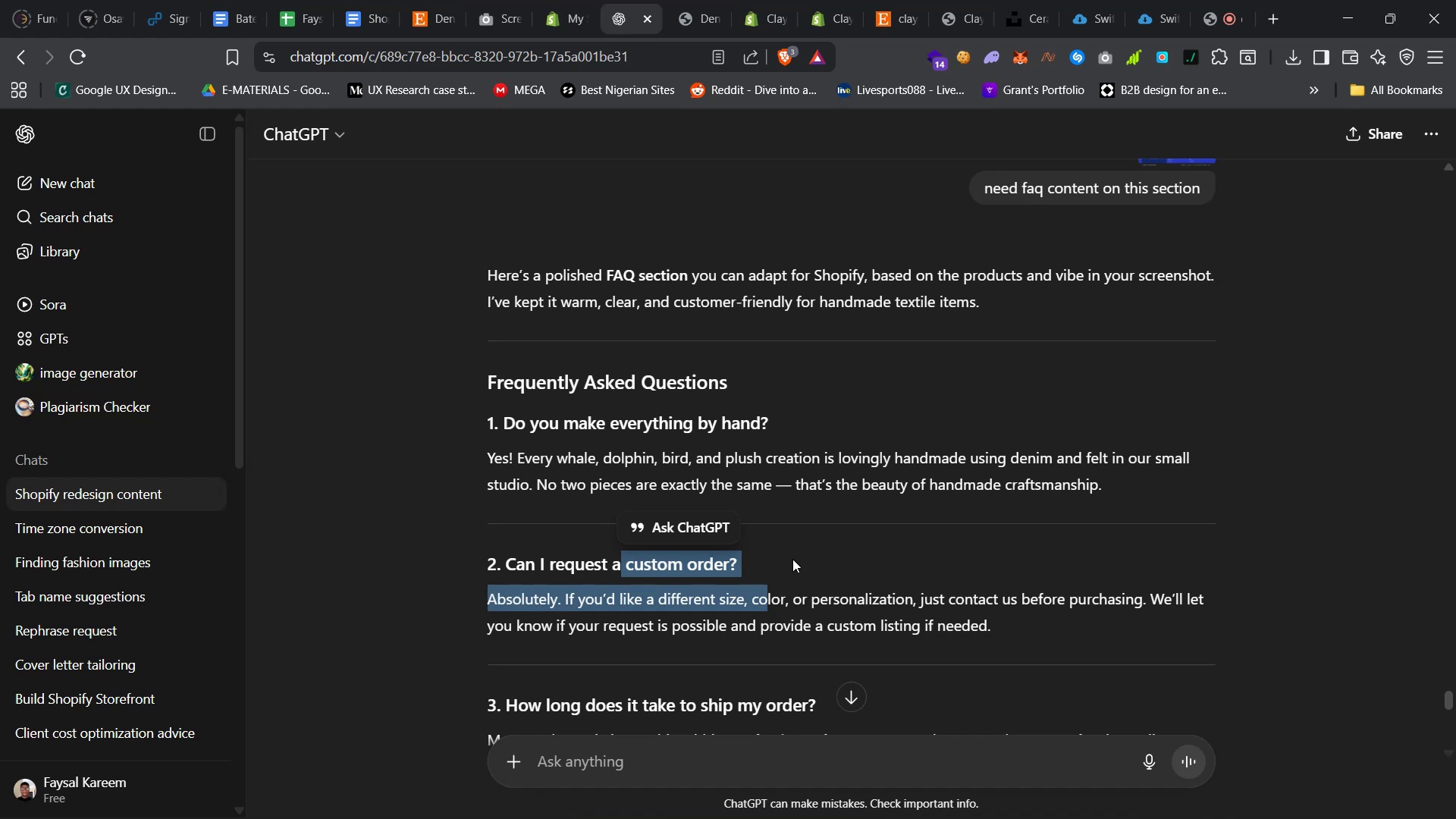 
left_click([792, 559])
 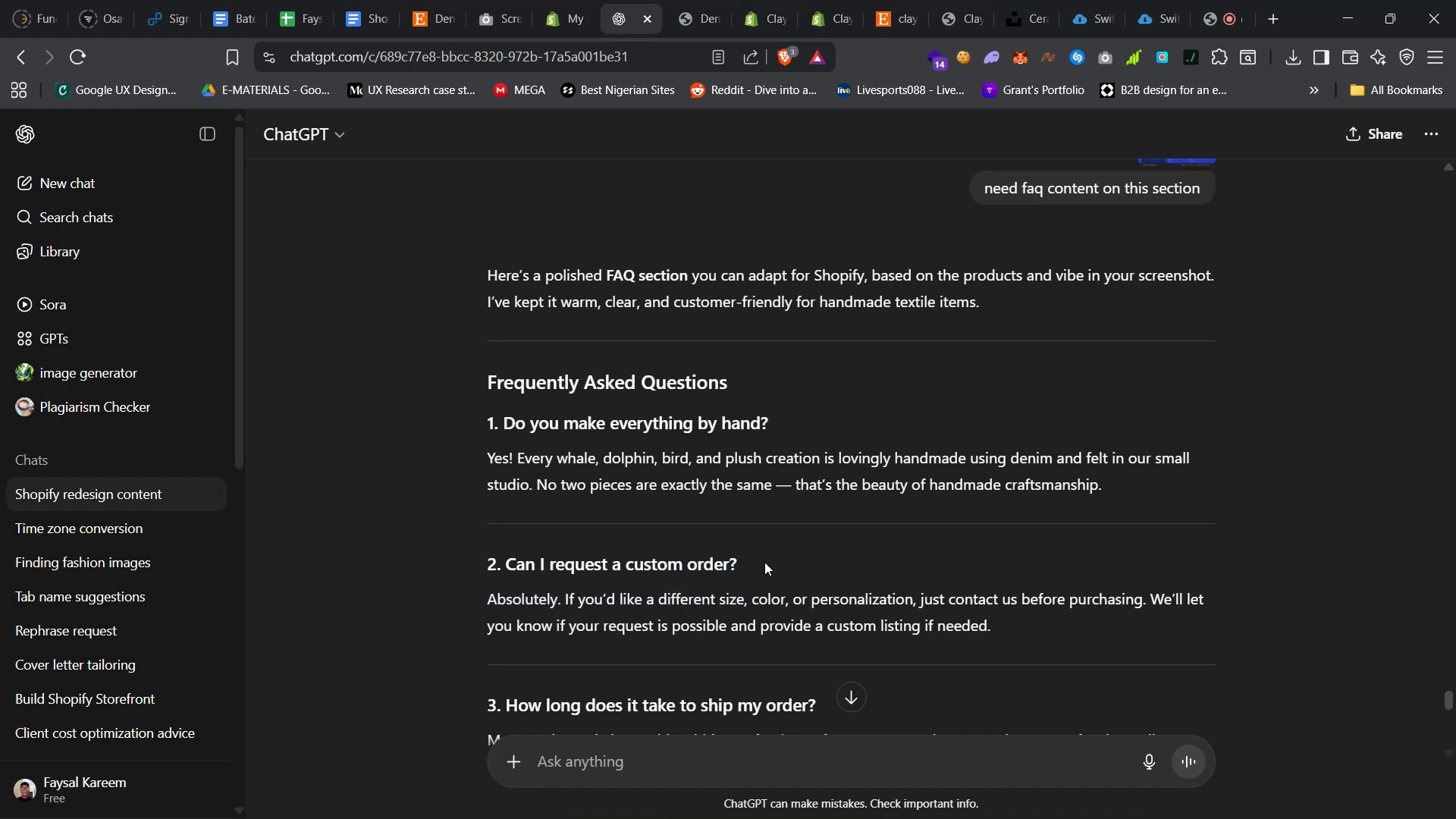 
left_click_drag(start_coordinate=[746, 555], to_coordinate=[508, 570])
 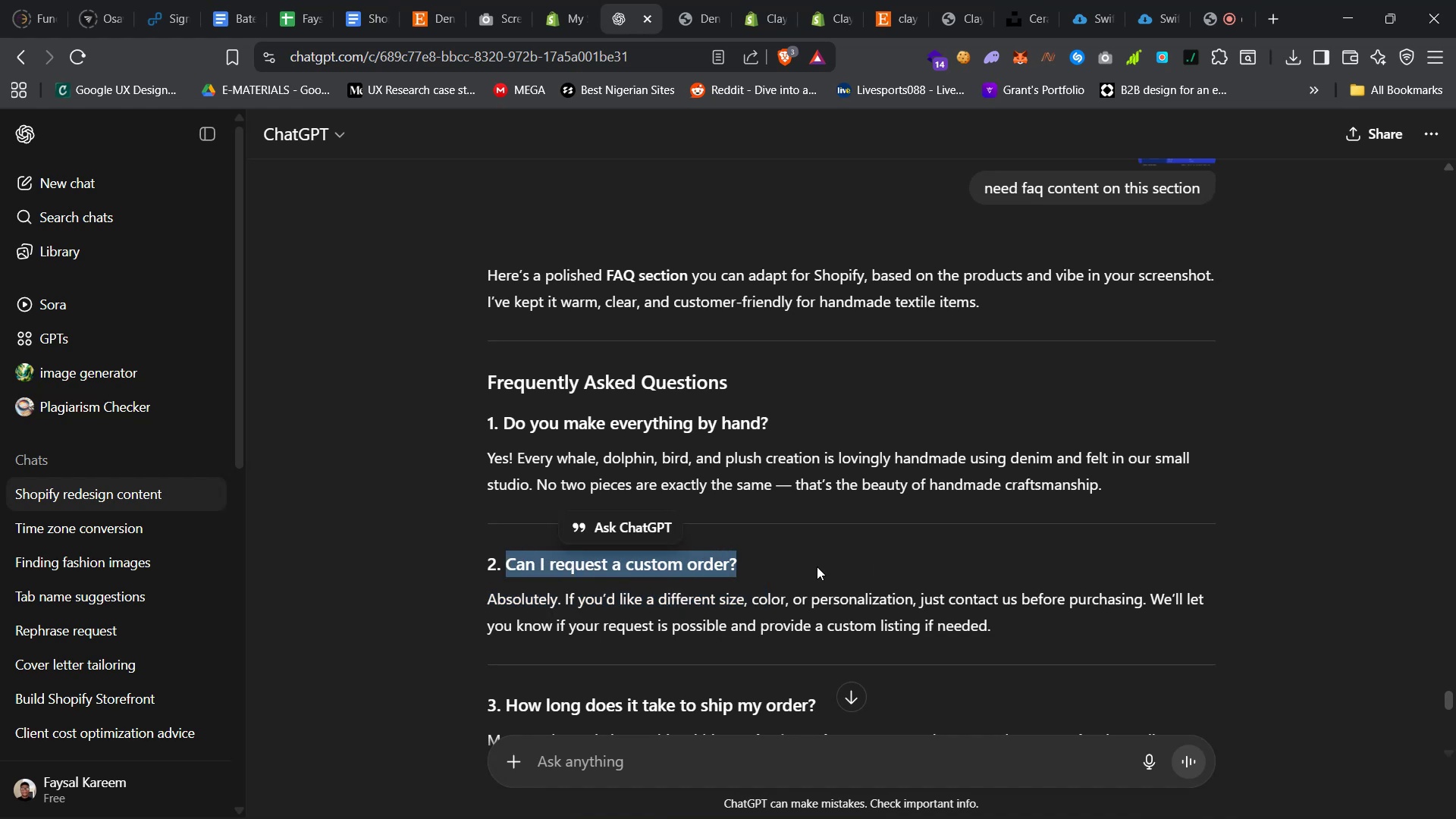 
right_click([719, 566])
 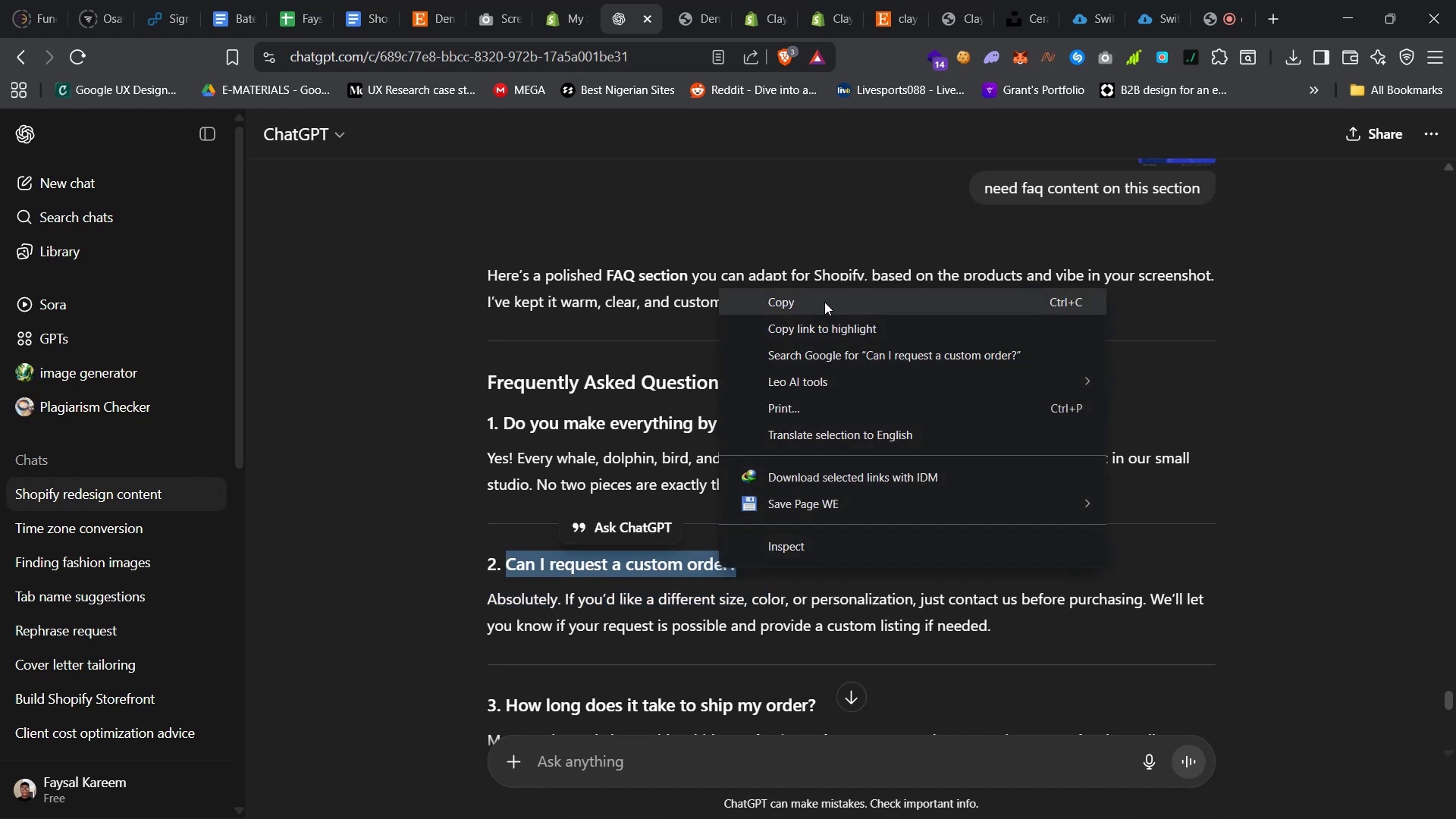 
left_click([827, 300])
 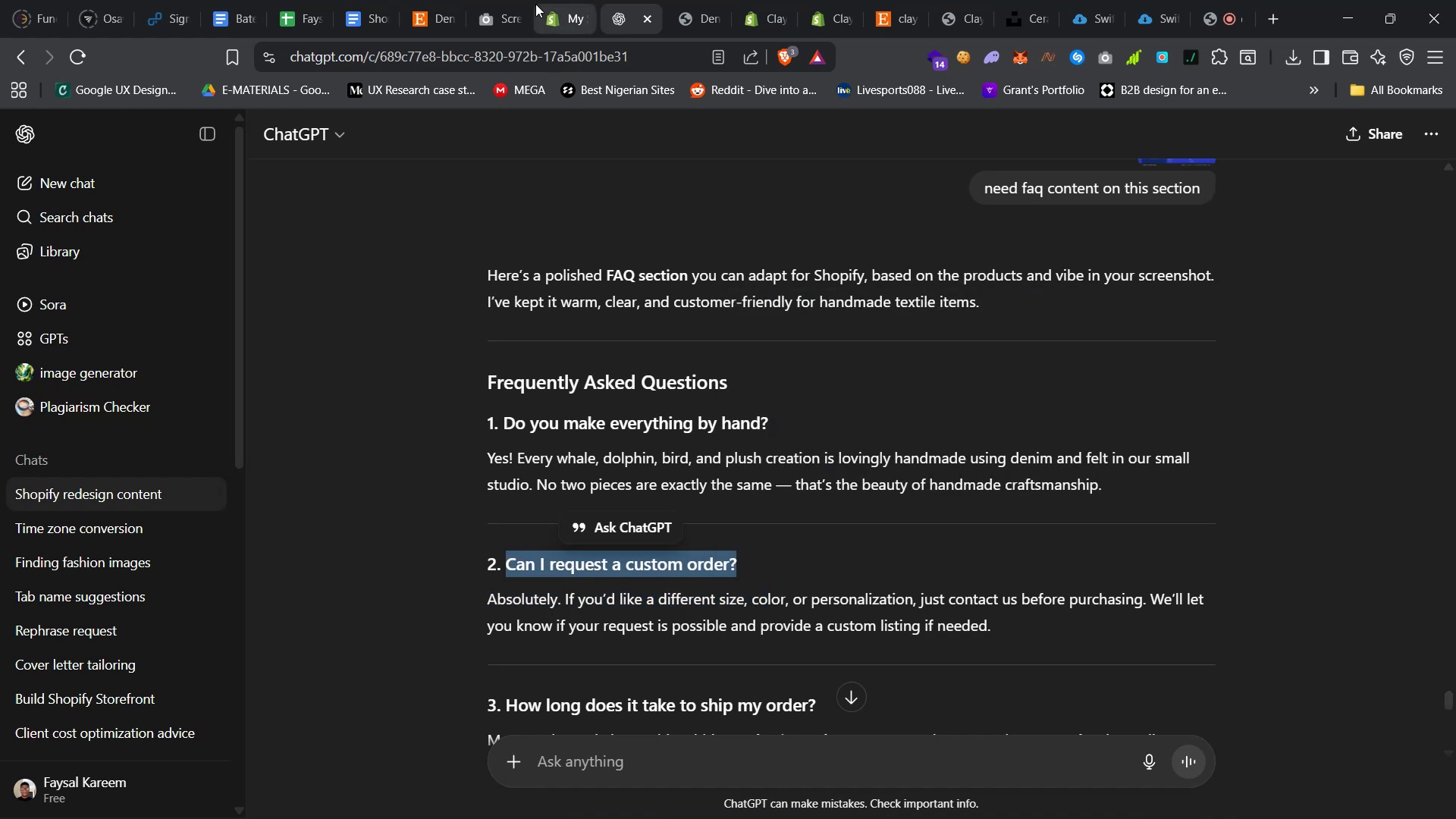 
left_click([548, 0])
 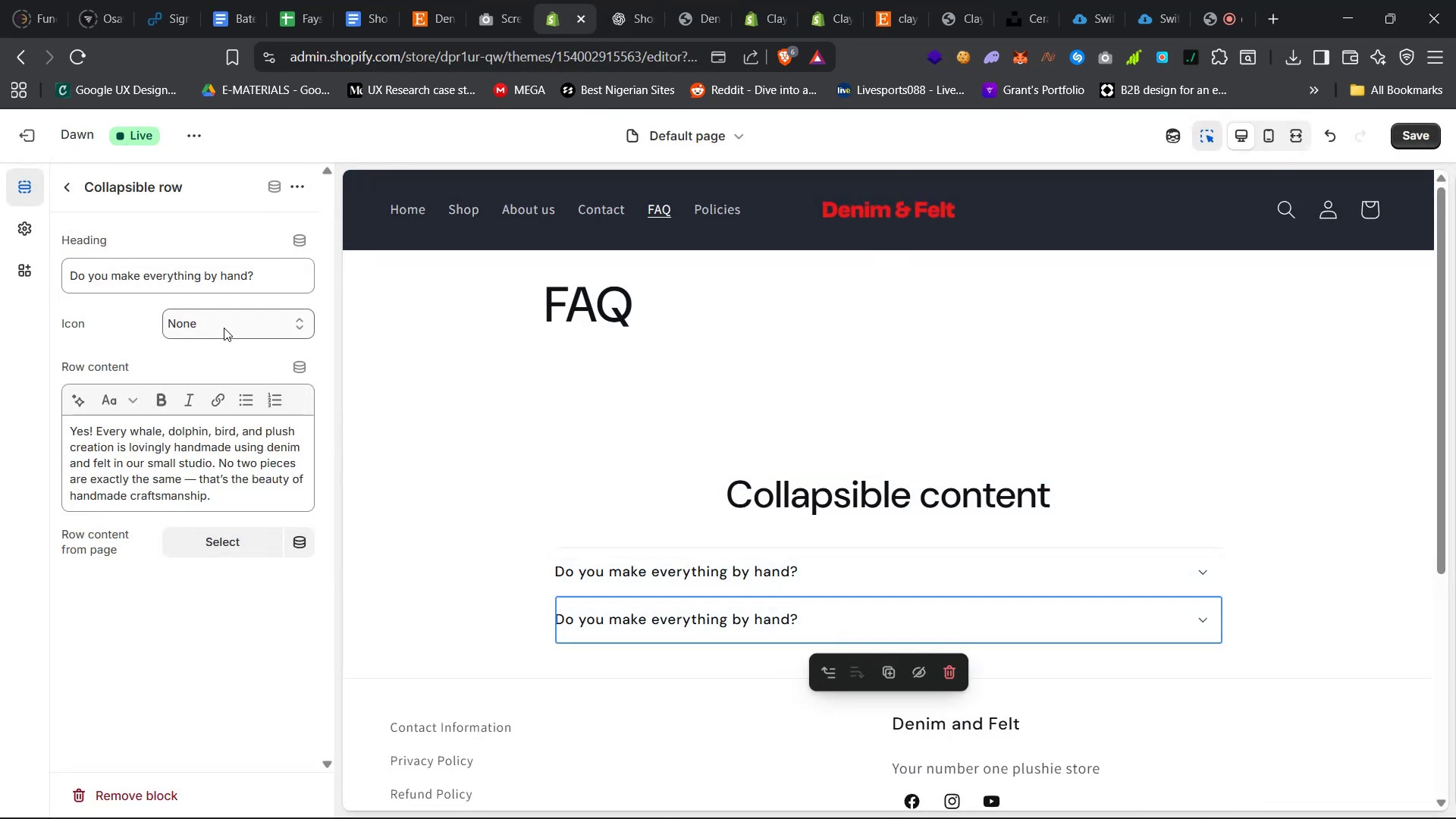 
left_click_drag(start_coordinate=[256, 278], to_coordinate=[52, 270])
 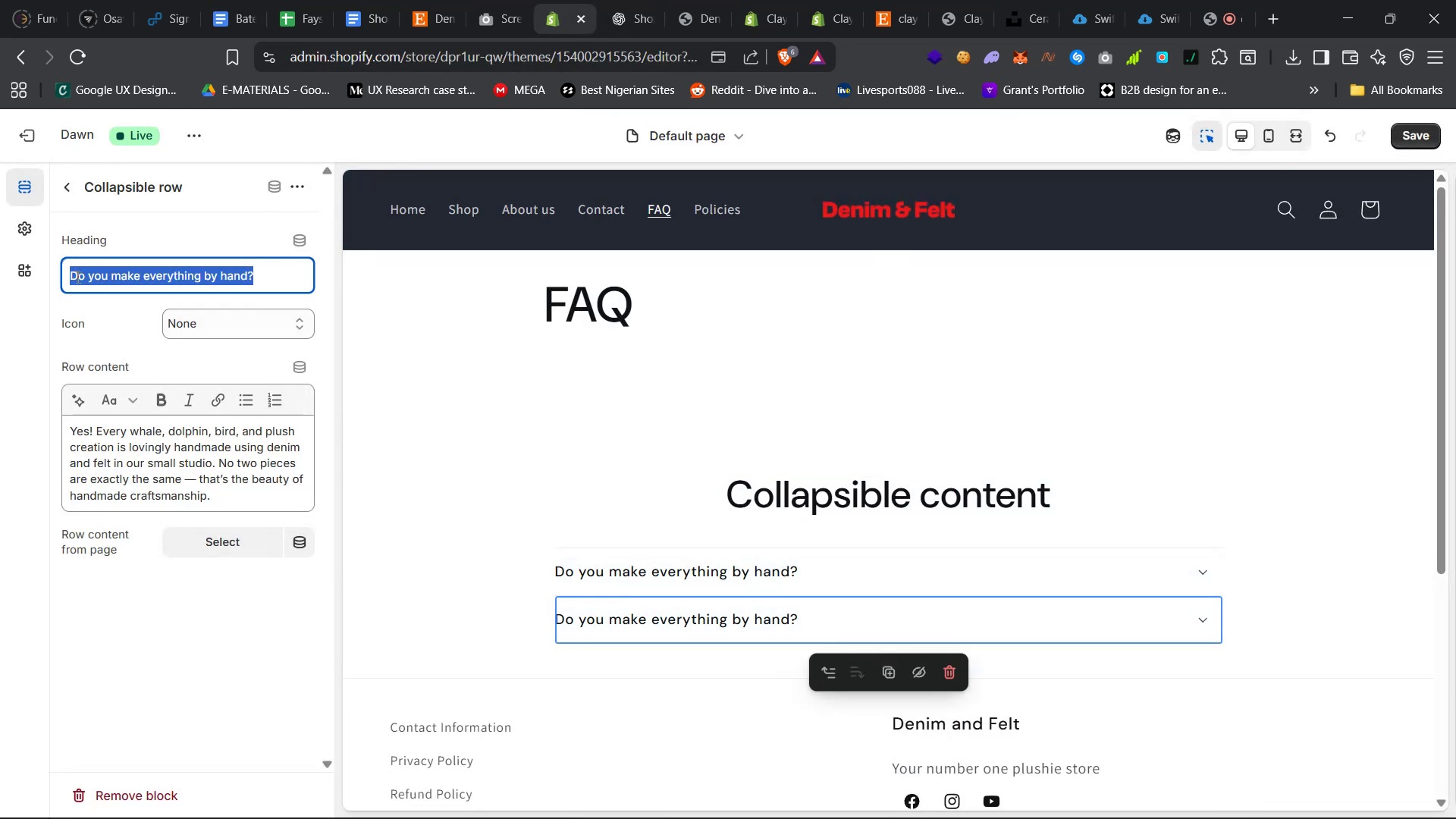 
right_click([77, 277])
 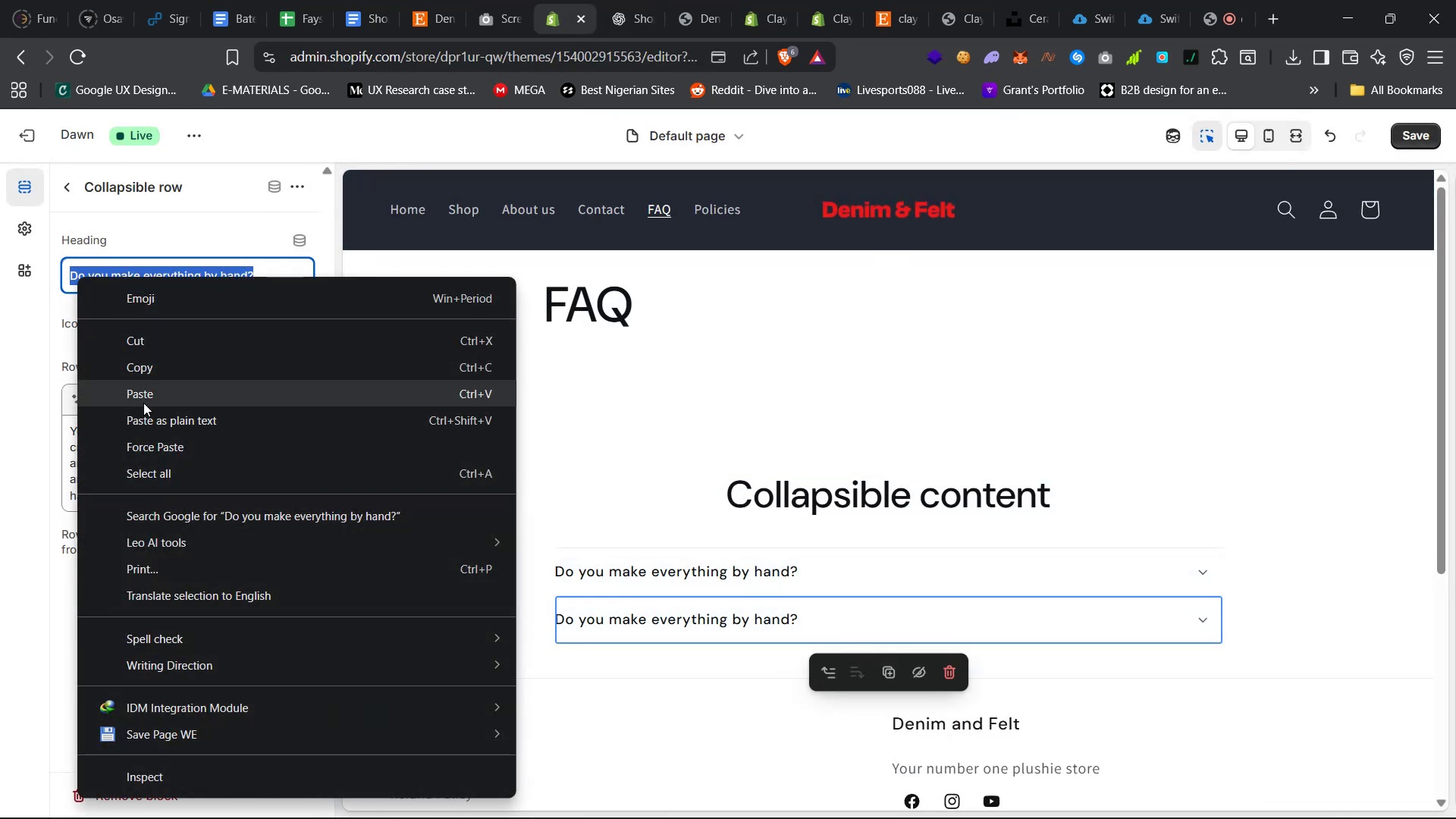 
left_click([149, 391])
 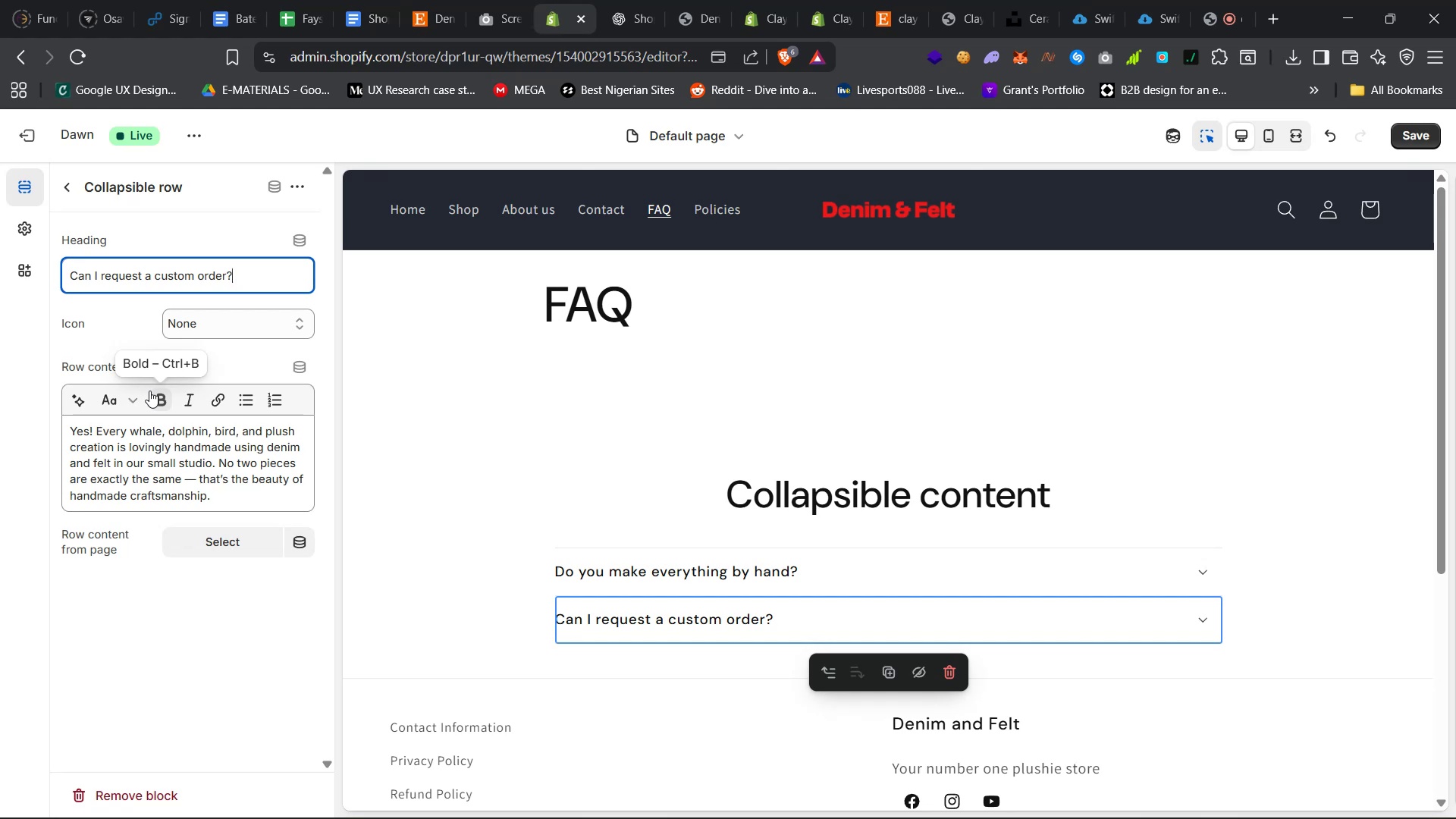 
wait(48.73)
 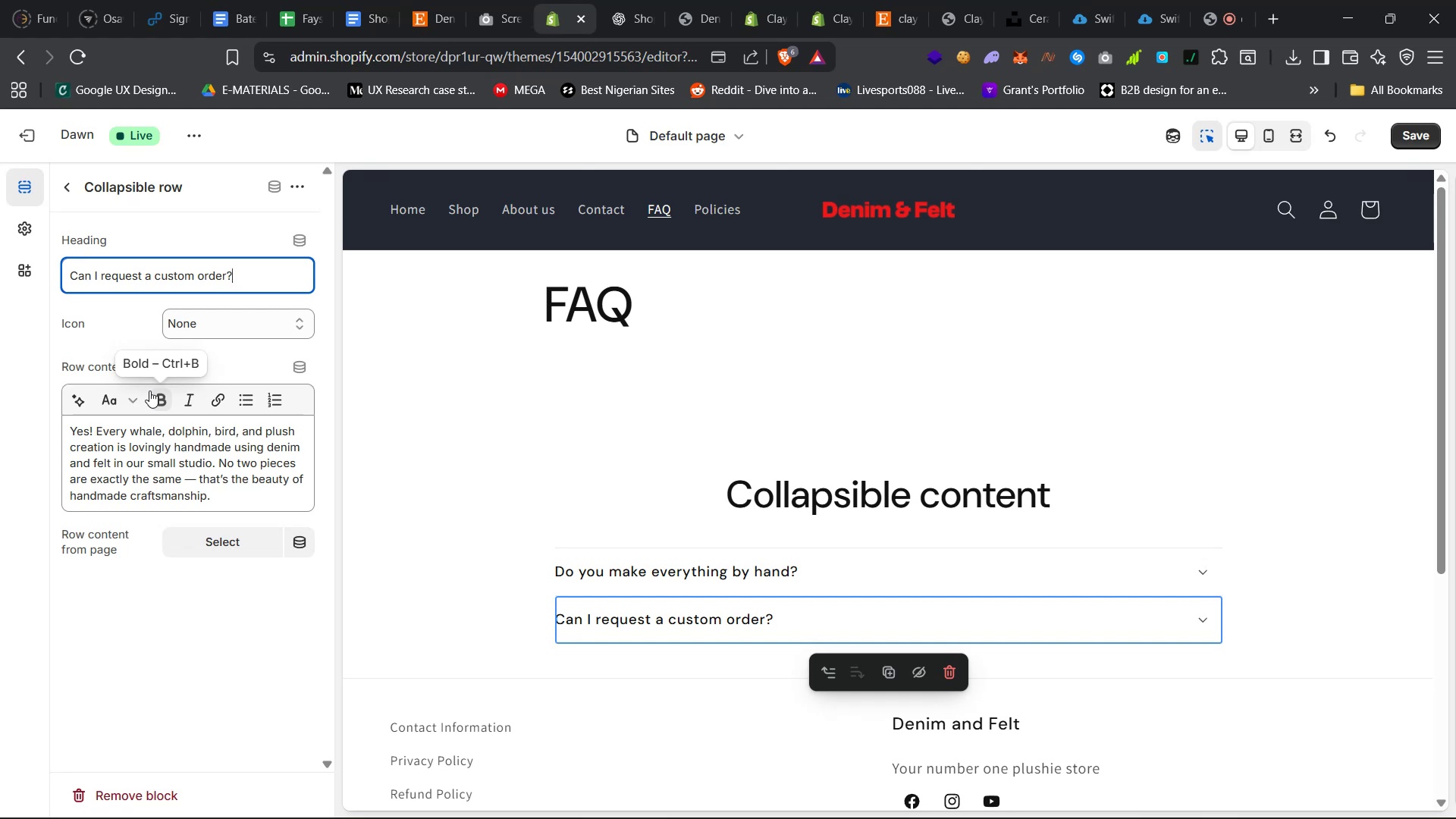 
right_click([875, 618])
 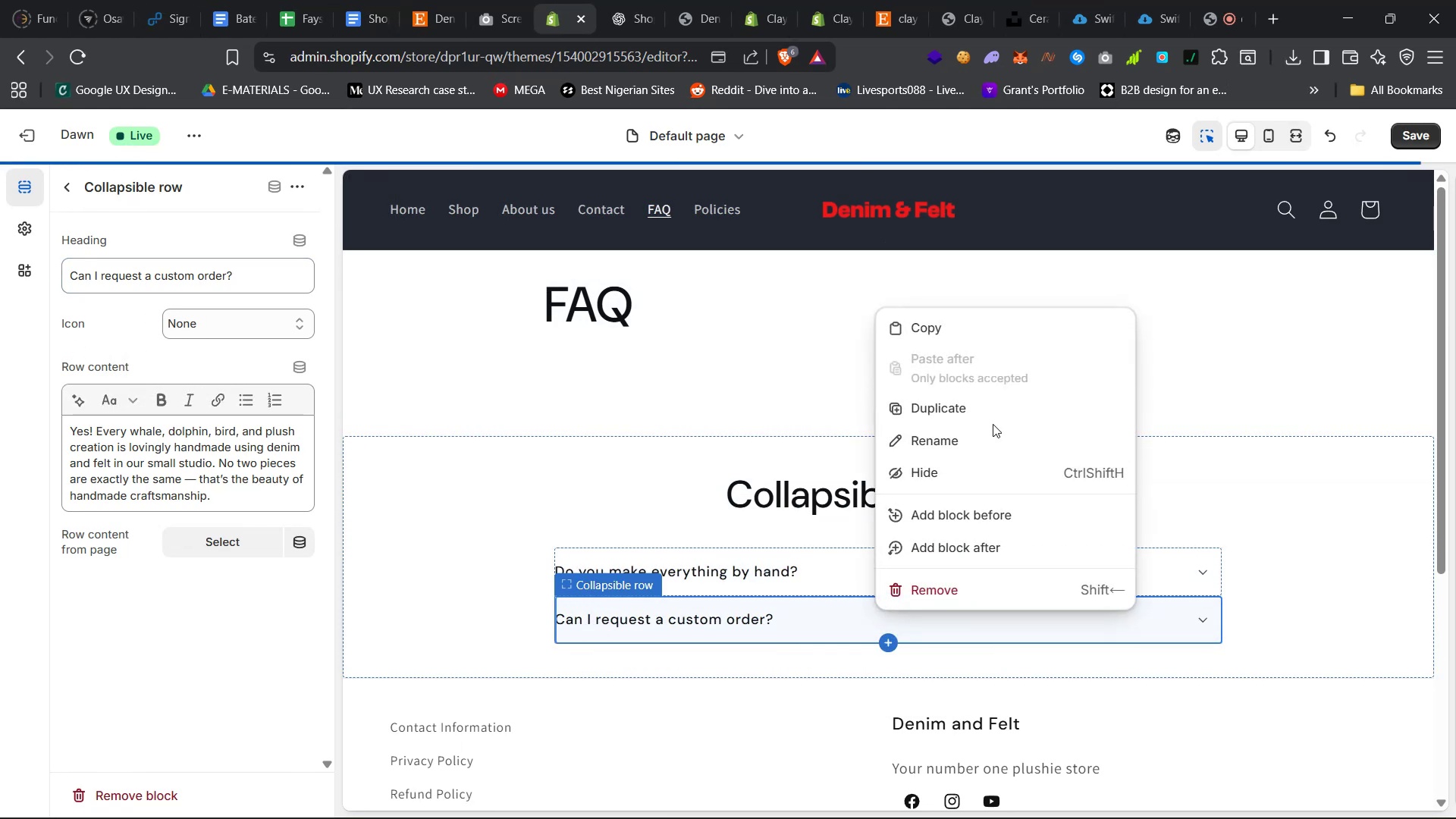 
left_click([999, 407])
 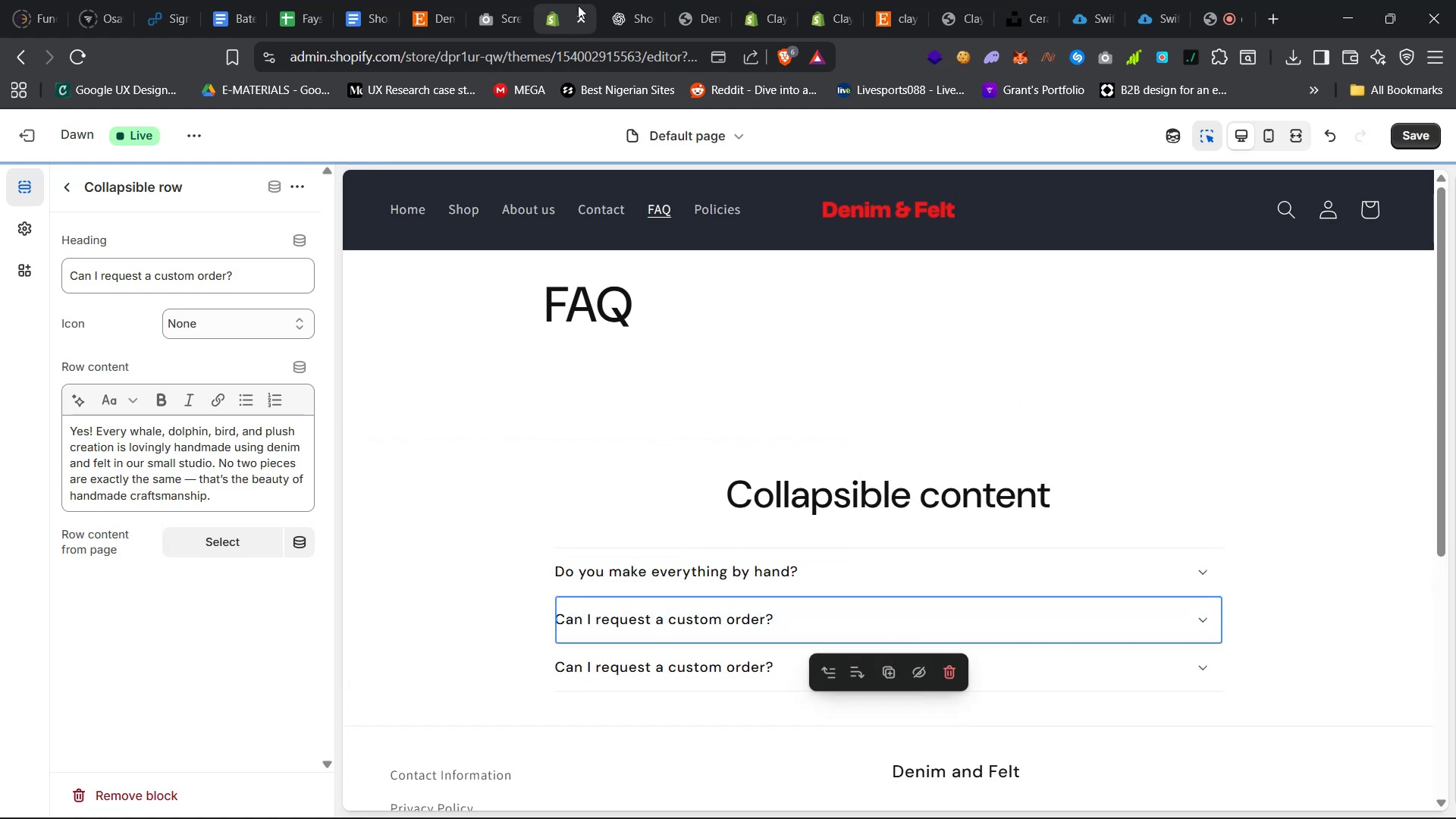 
left_click([617, 0])
 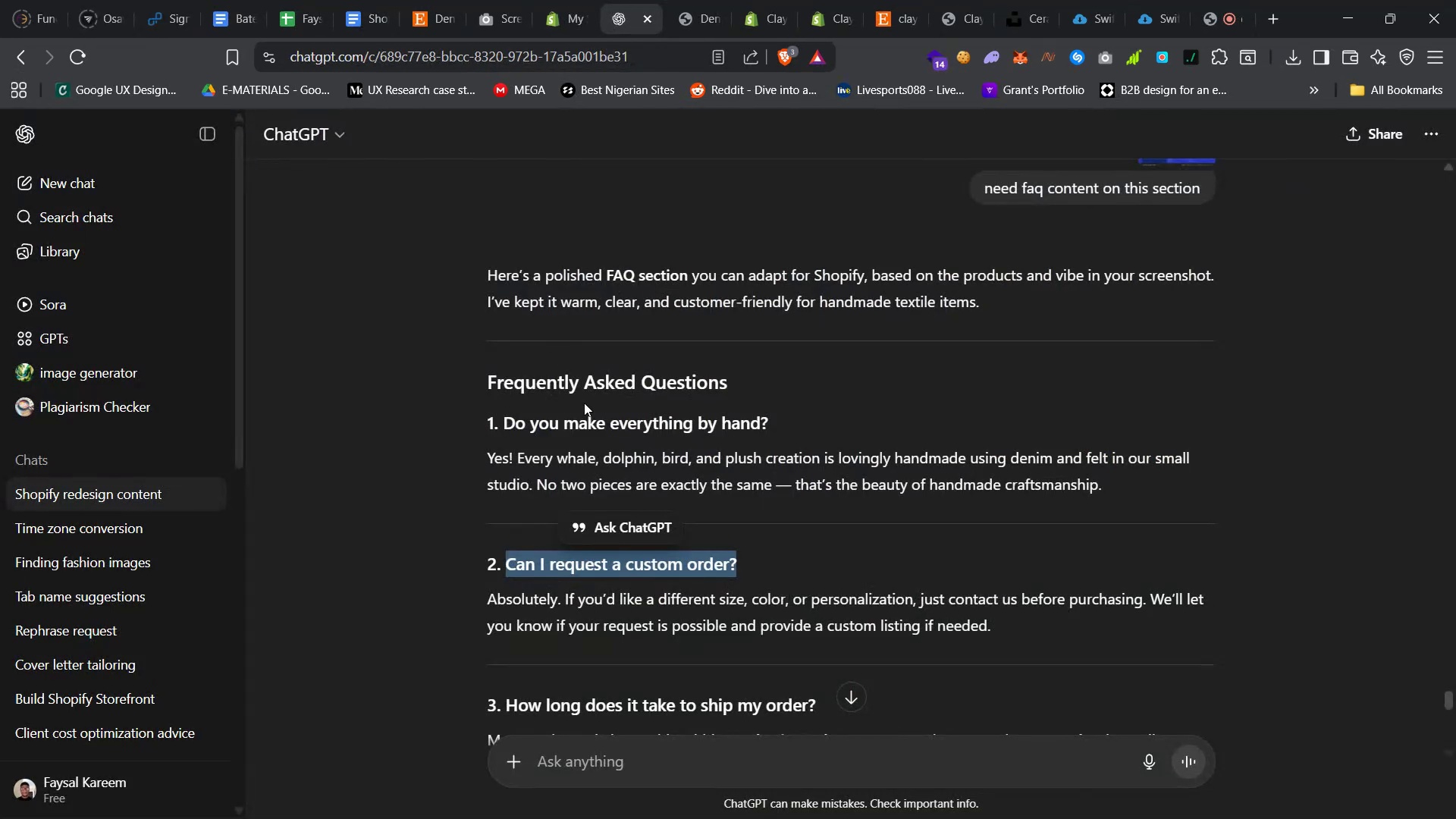 
scroll: coordinate [629, 428], scroll_direction: down, amount: 6.0
 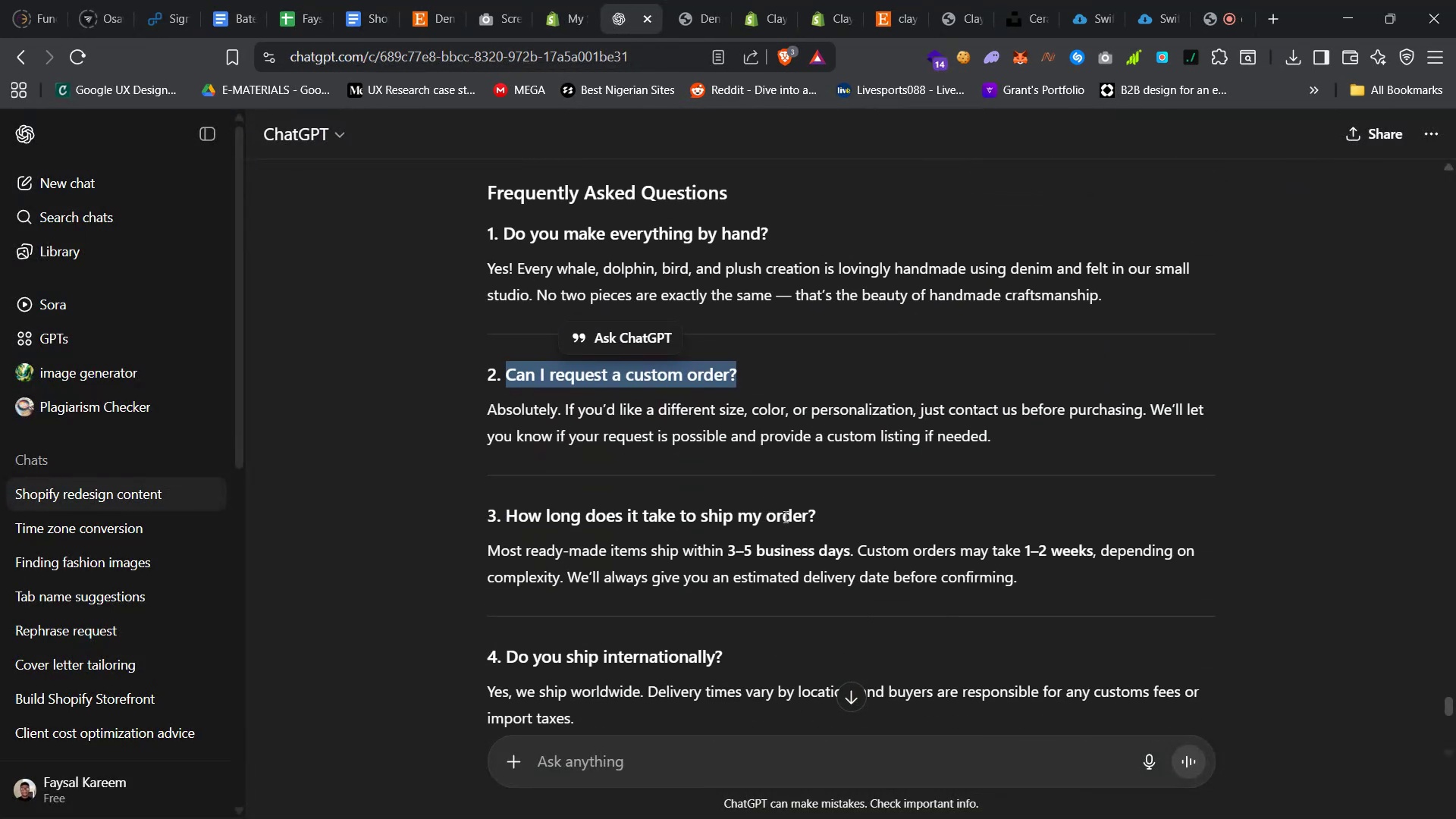 
left_click_drag(start_coordinate=[842, 513], to_coordinate=[509, 513])
 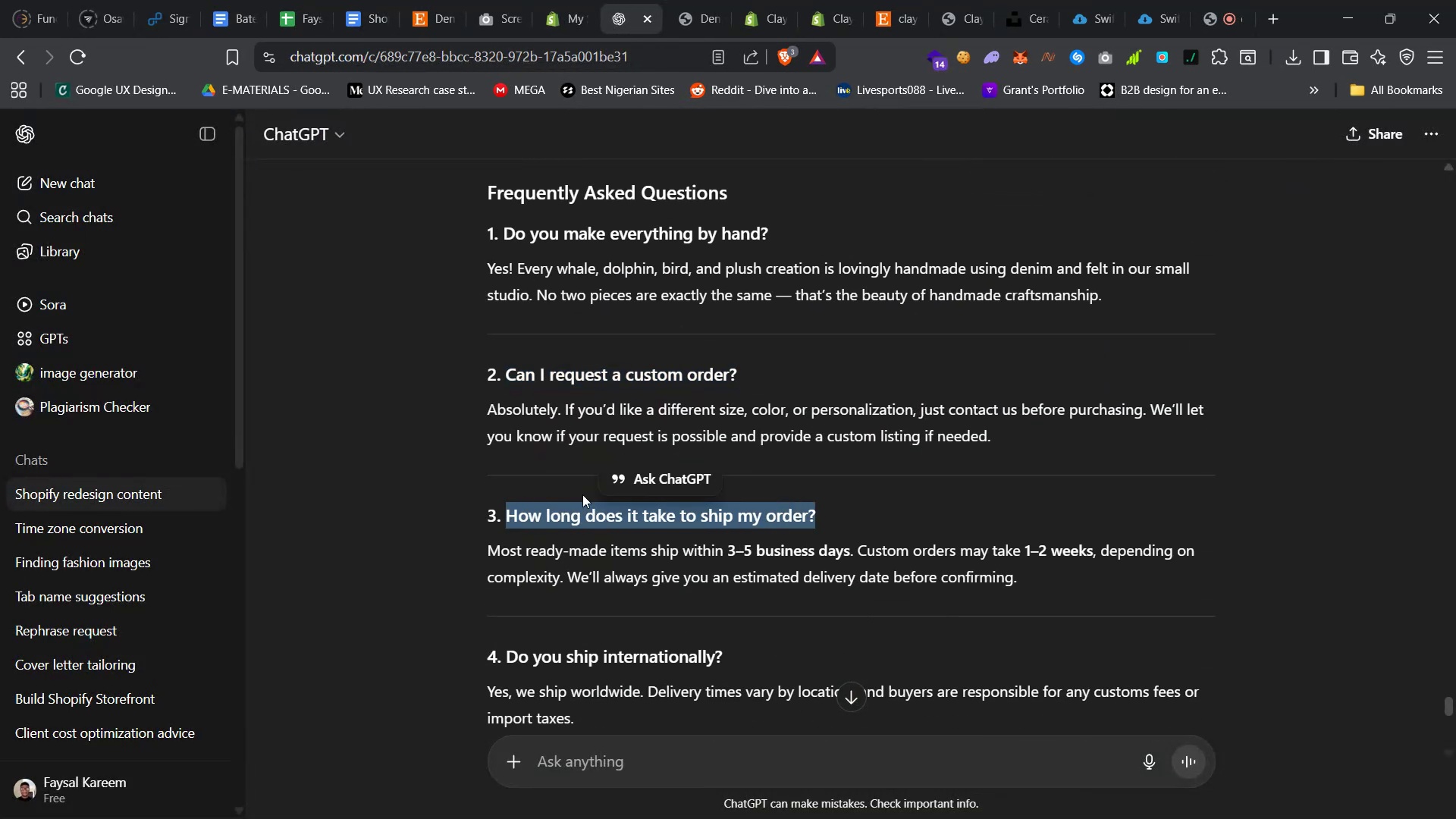 
scroll: coordinate [721, 482], scroll_direction: down, amount: 11.0
 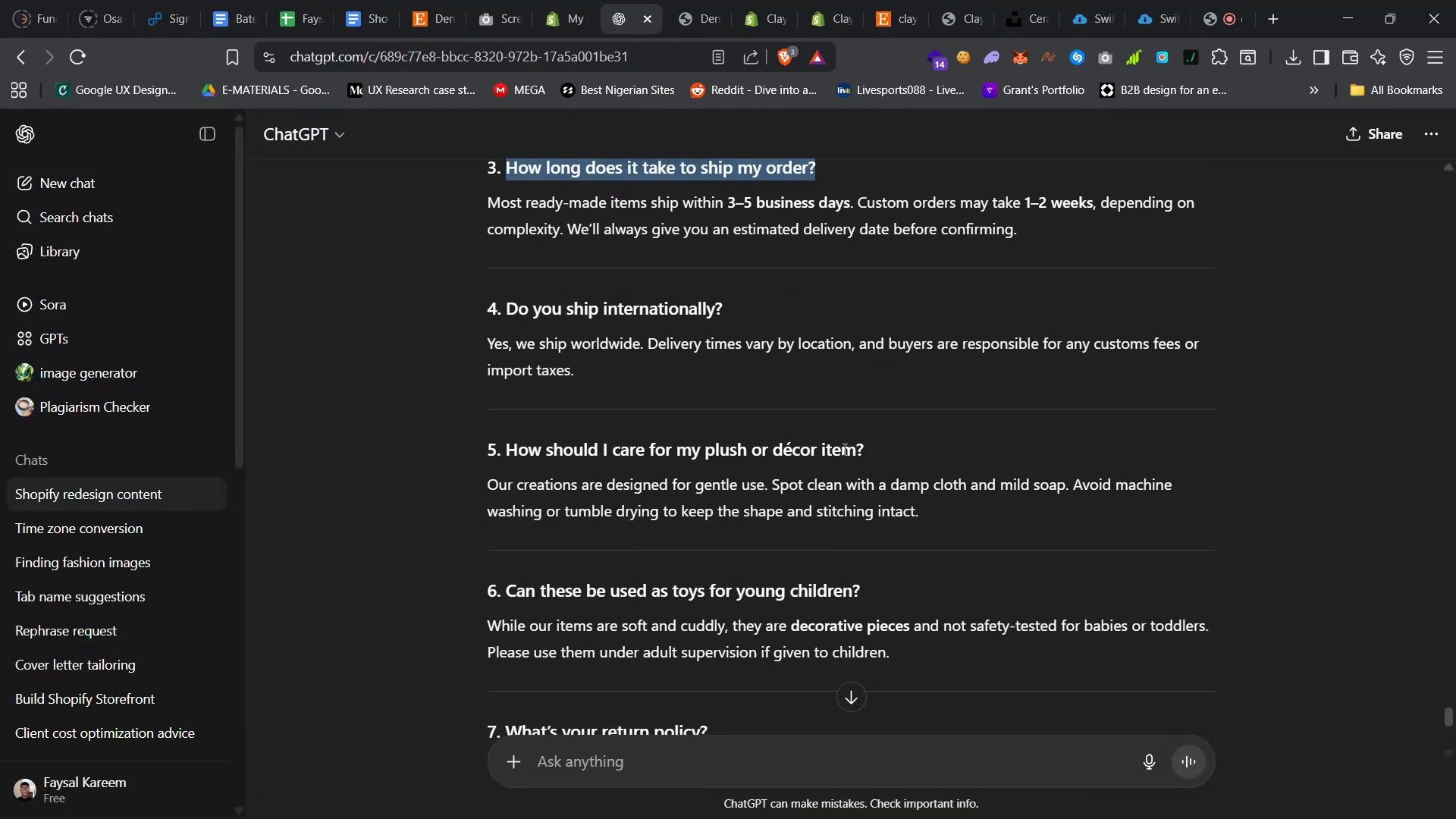 
left_click_drag(start_coordinate=[867, 447], to_coordinate=[509, 446])
 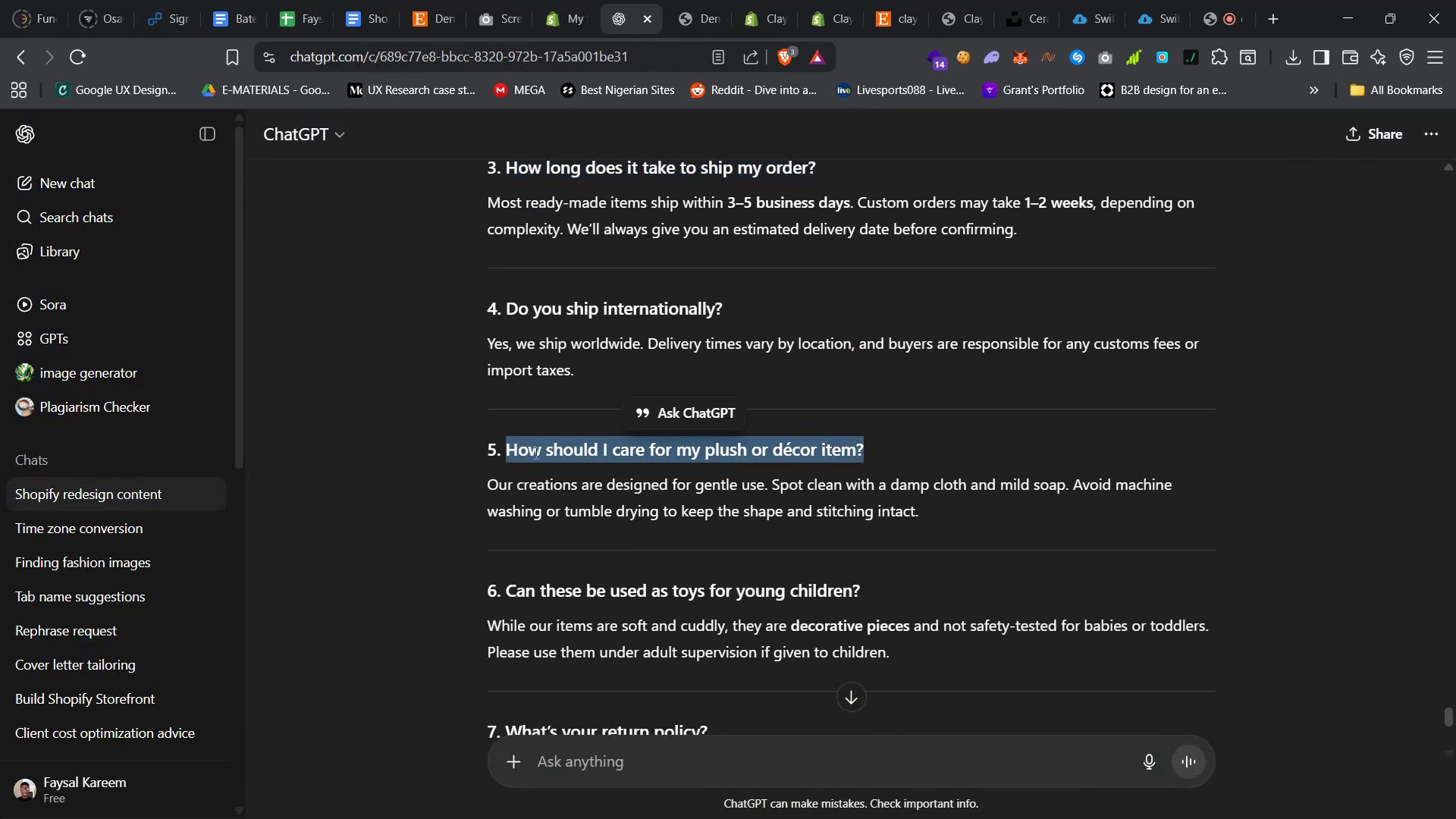 
right_click([536, 453])
 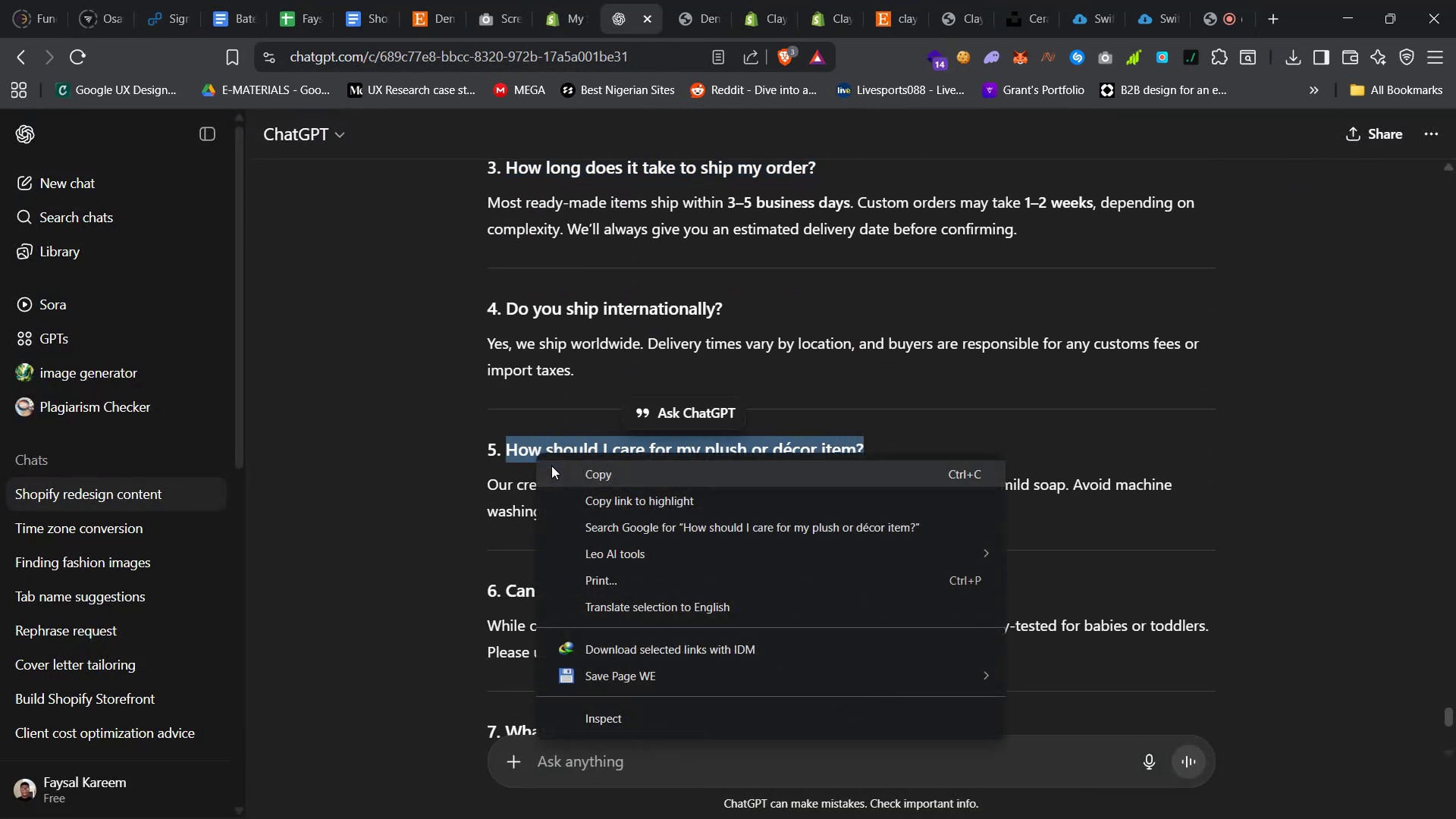 
left_click([551, 466])
 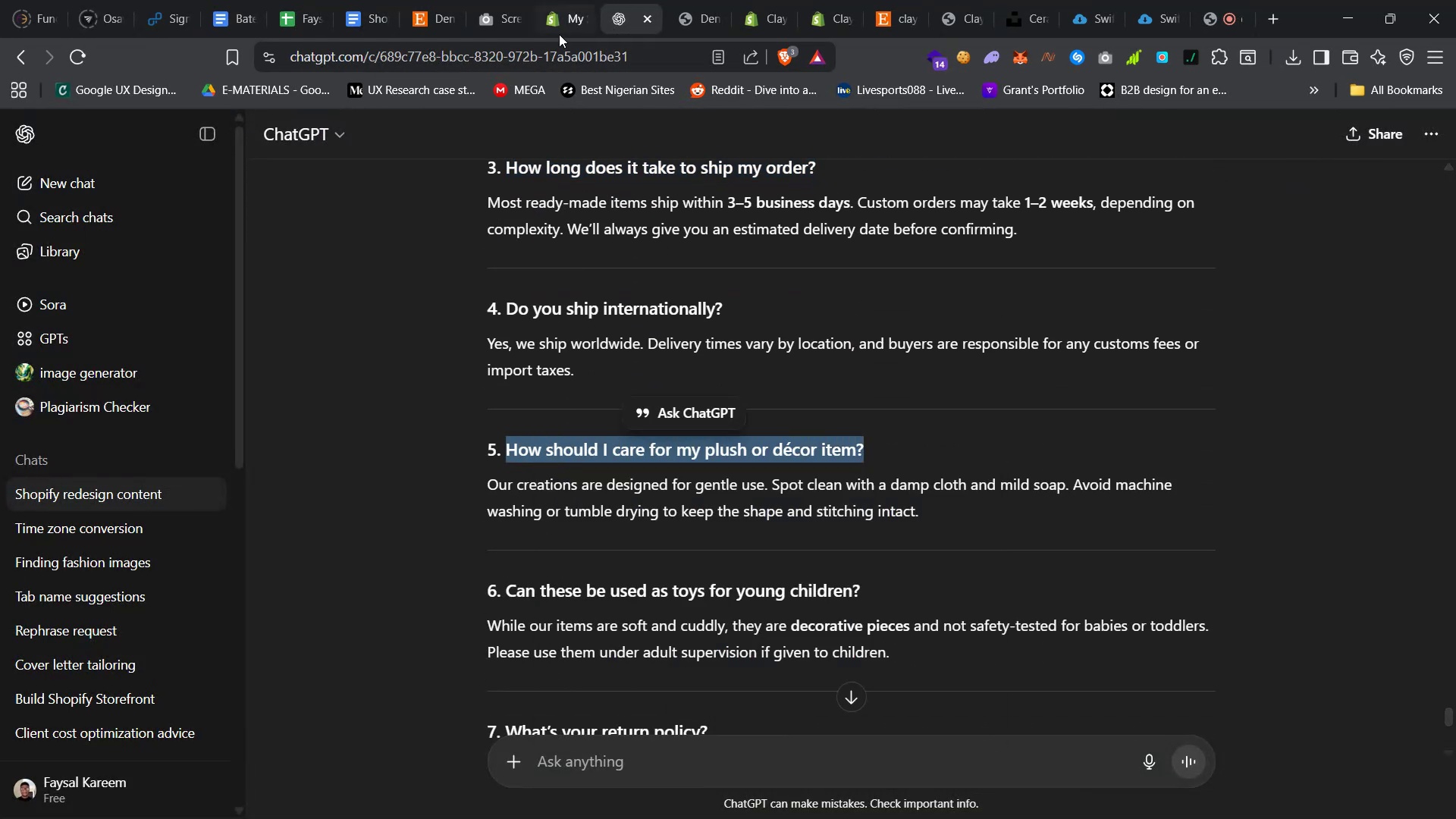 
left_click([554, 11])
 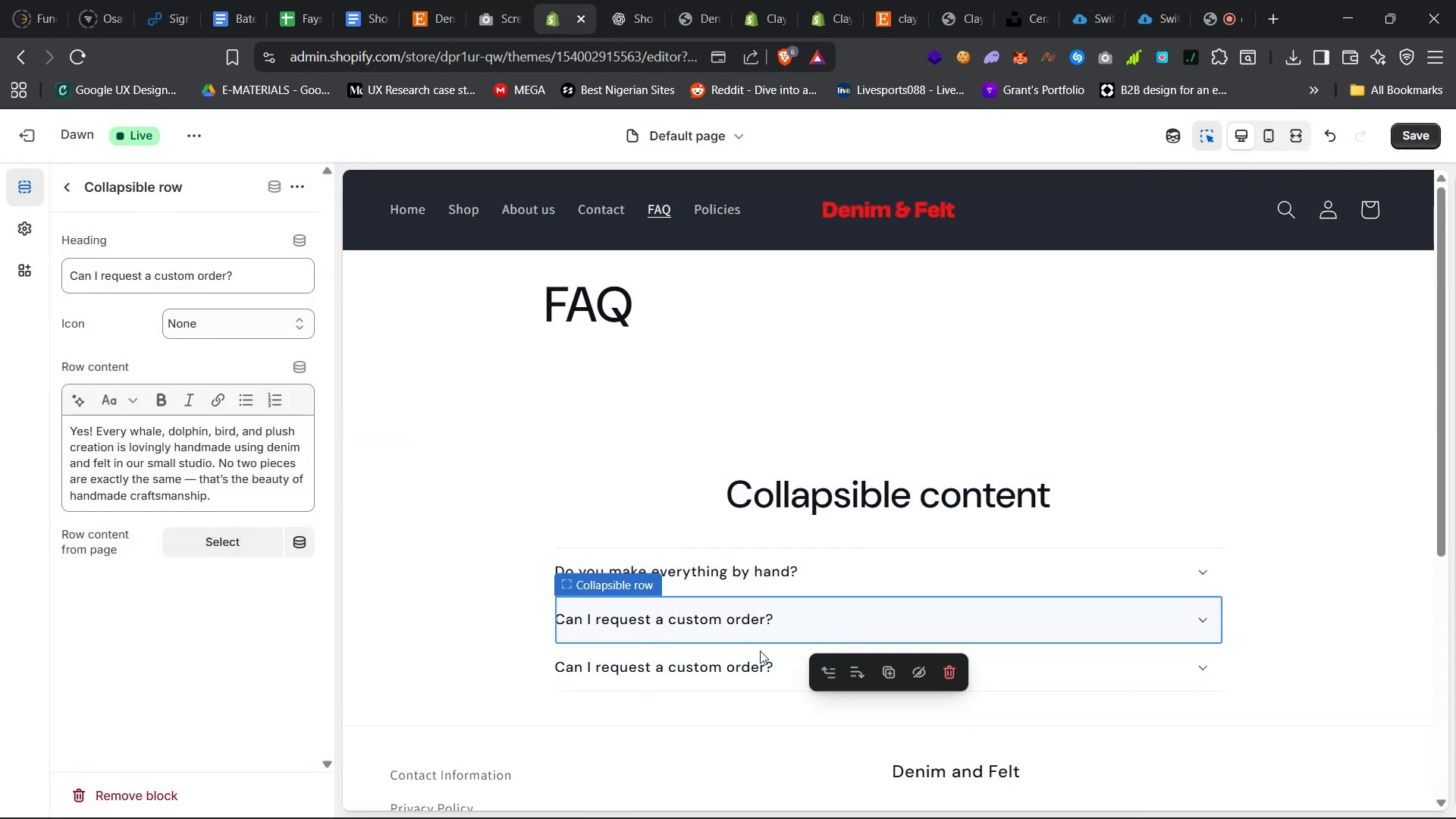 
left_click([793, 662])
 